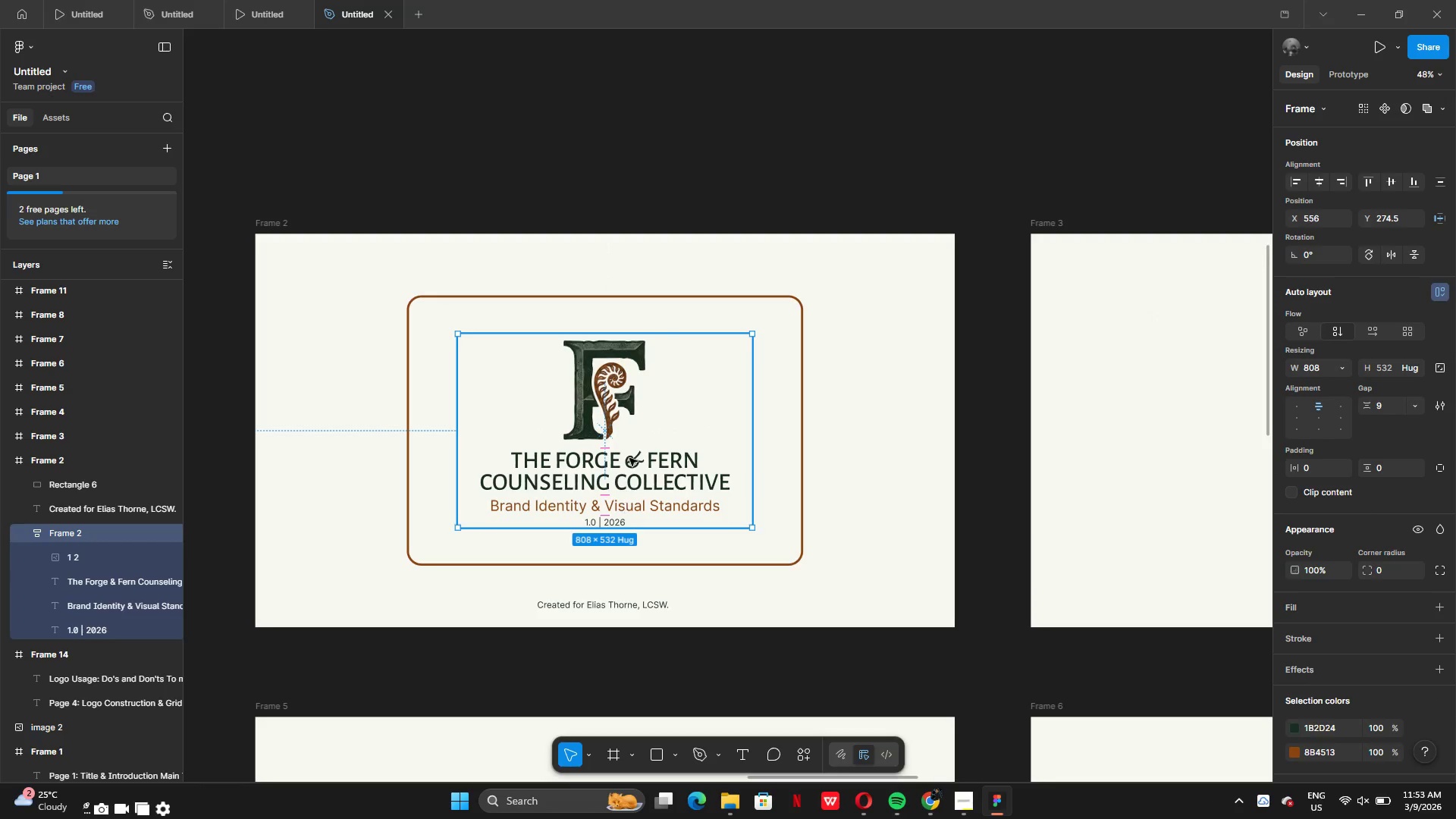 
left_click([684, 220])
 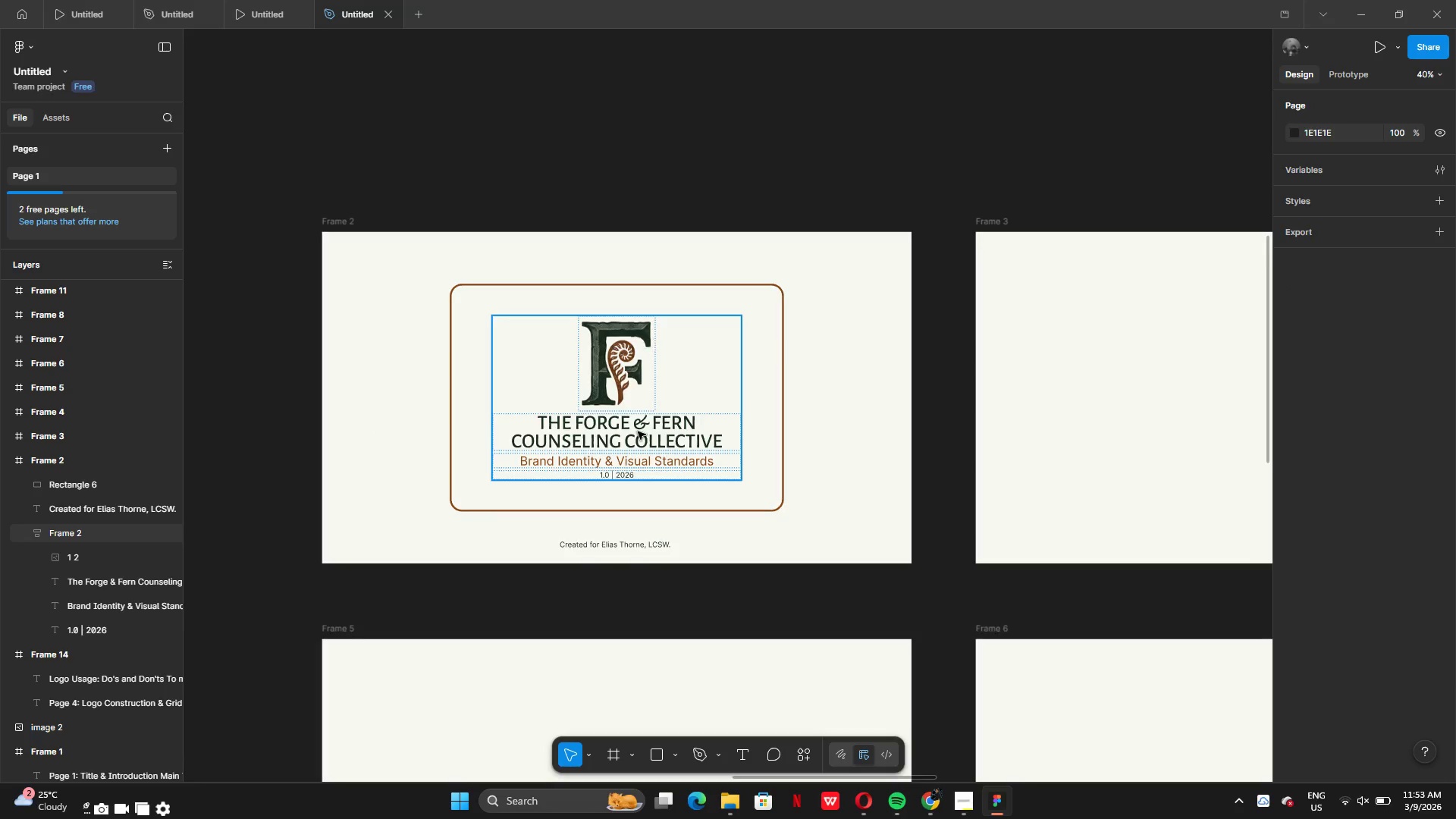 
left_click([653, 611])
 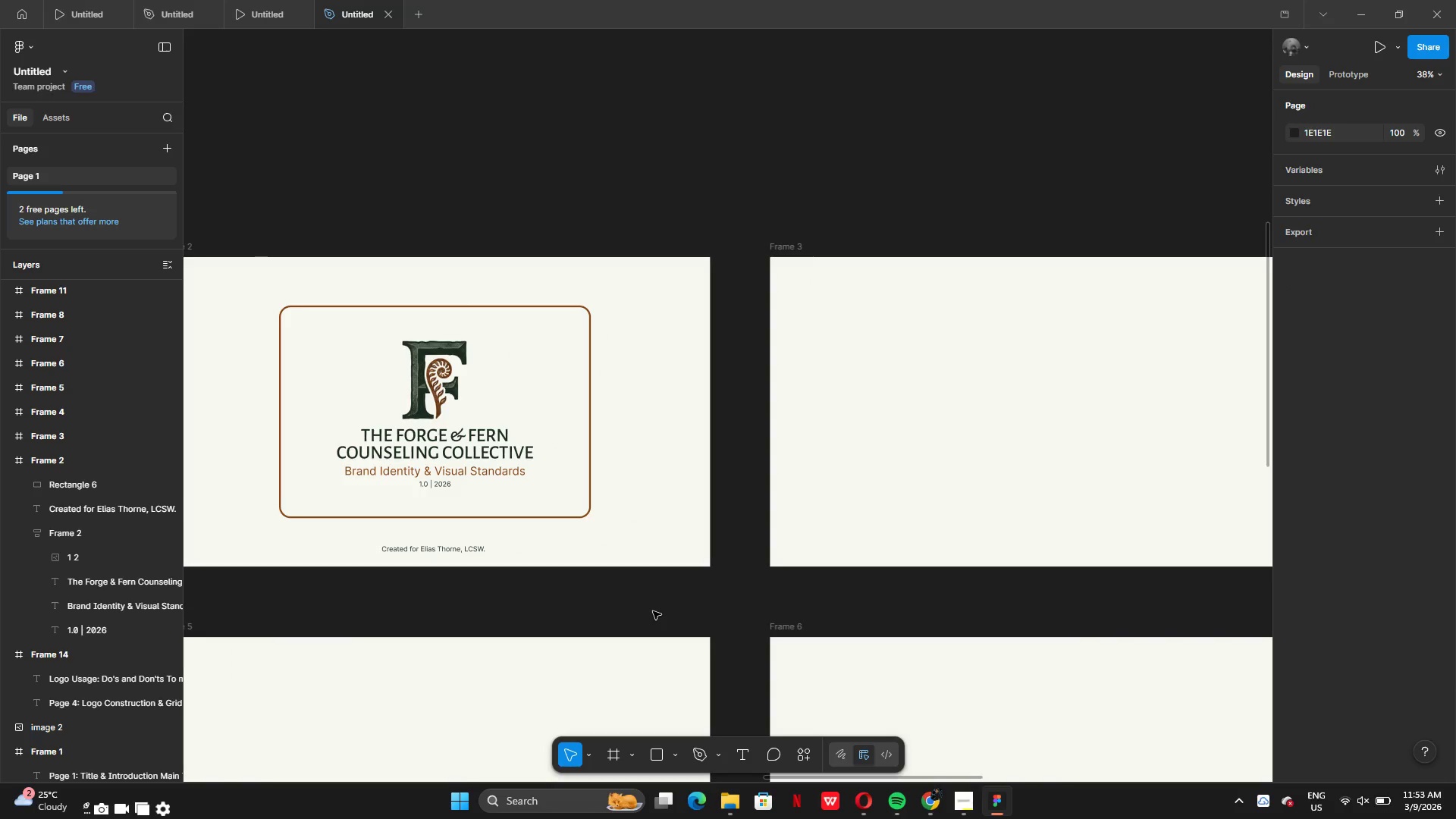 
left_click([811, 410])
 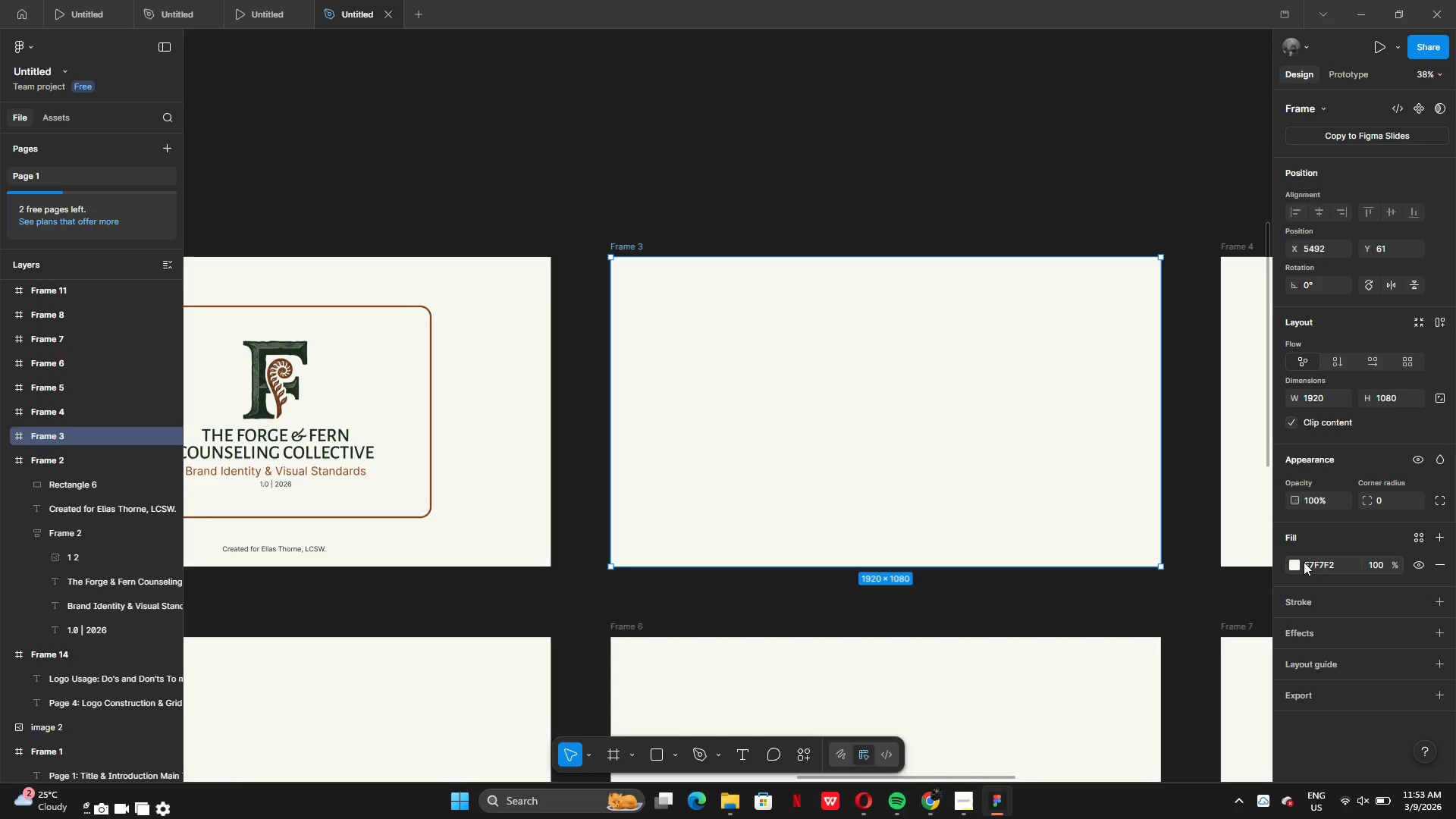 
left_click([1300, 560])
 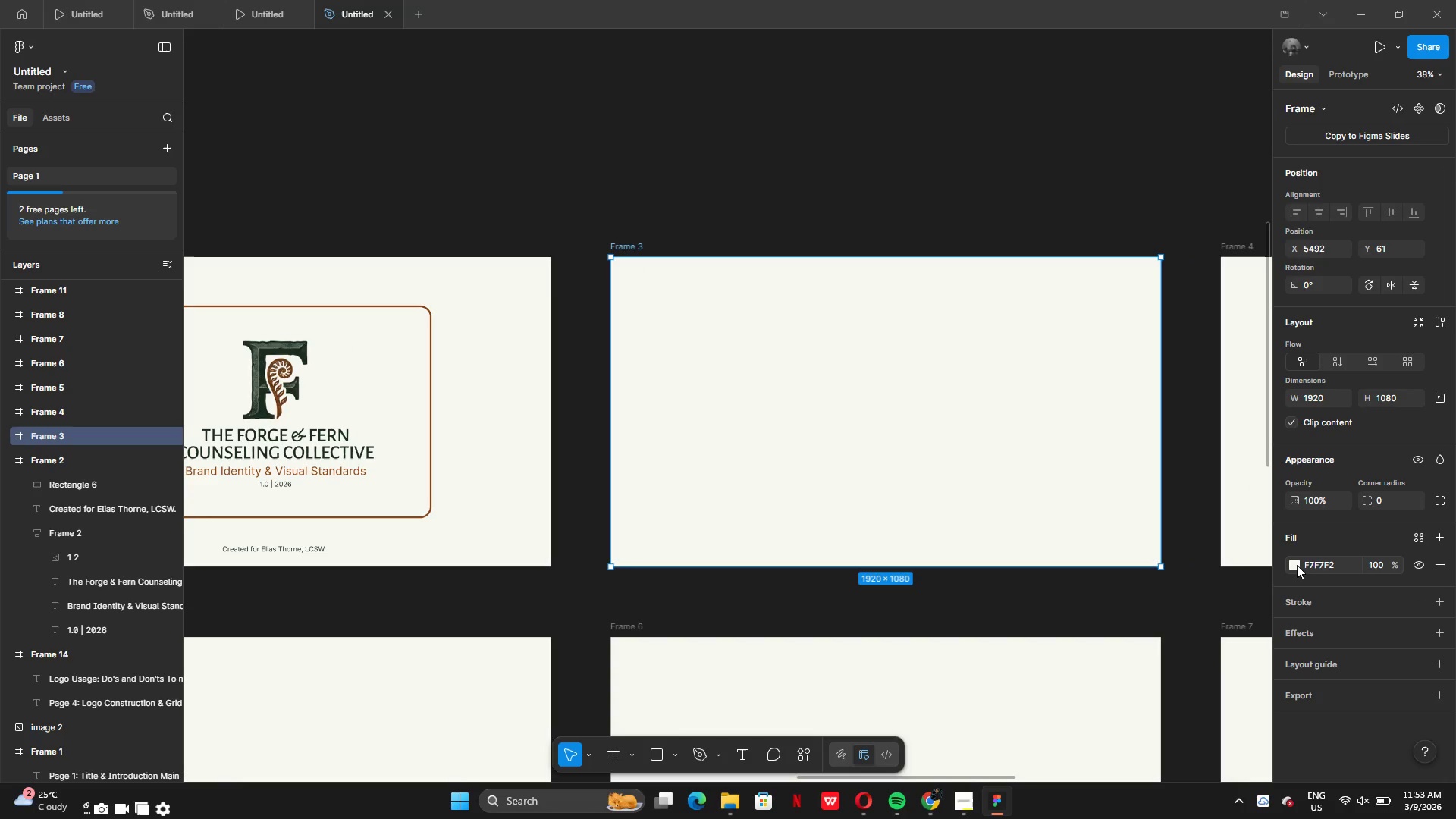 
left_click([1295, 563])
 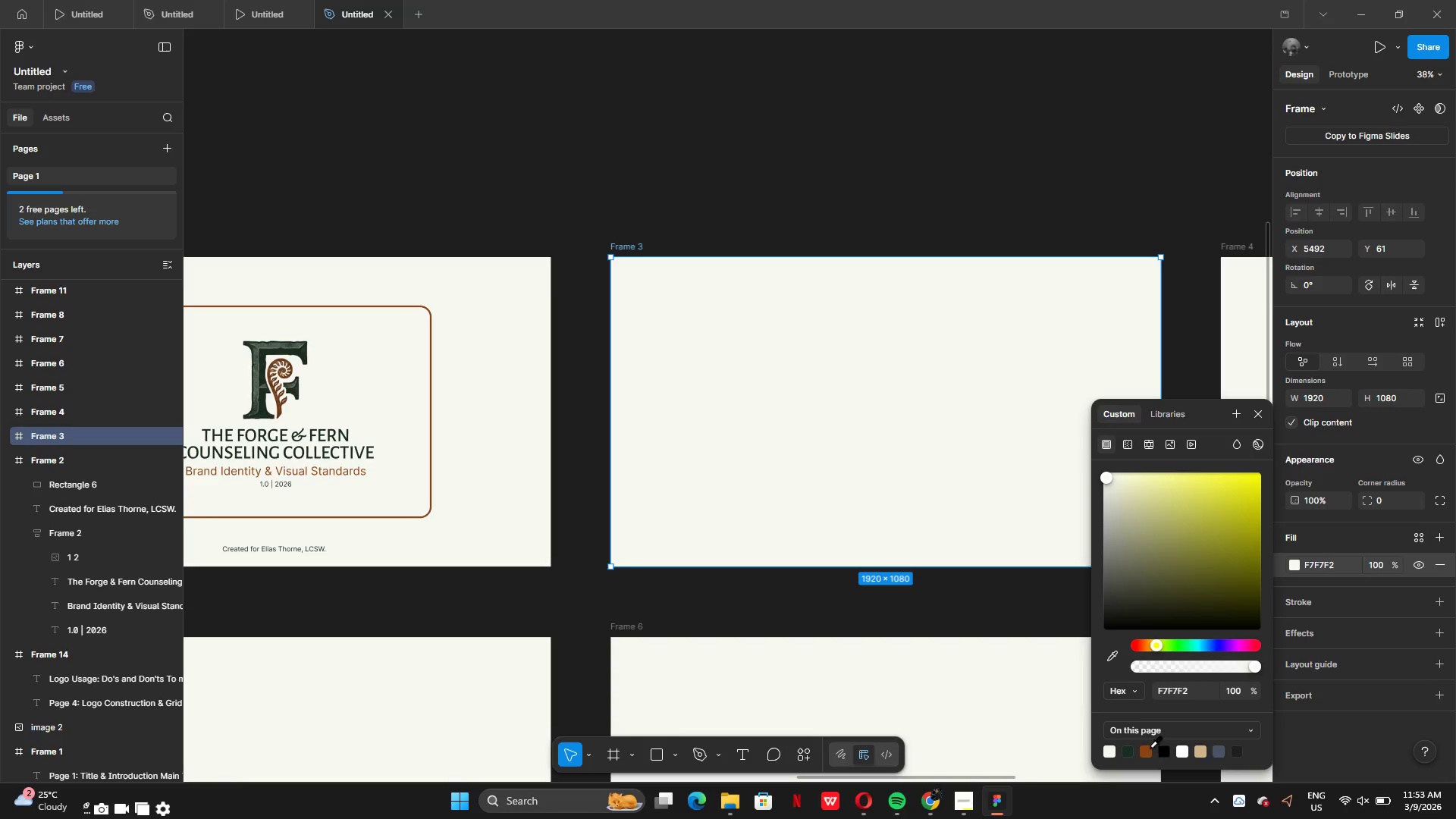 
left_click([1147, 752])
 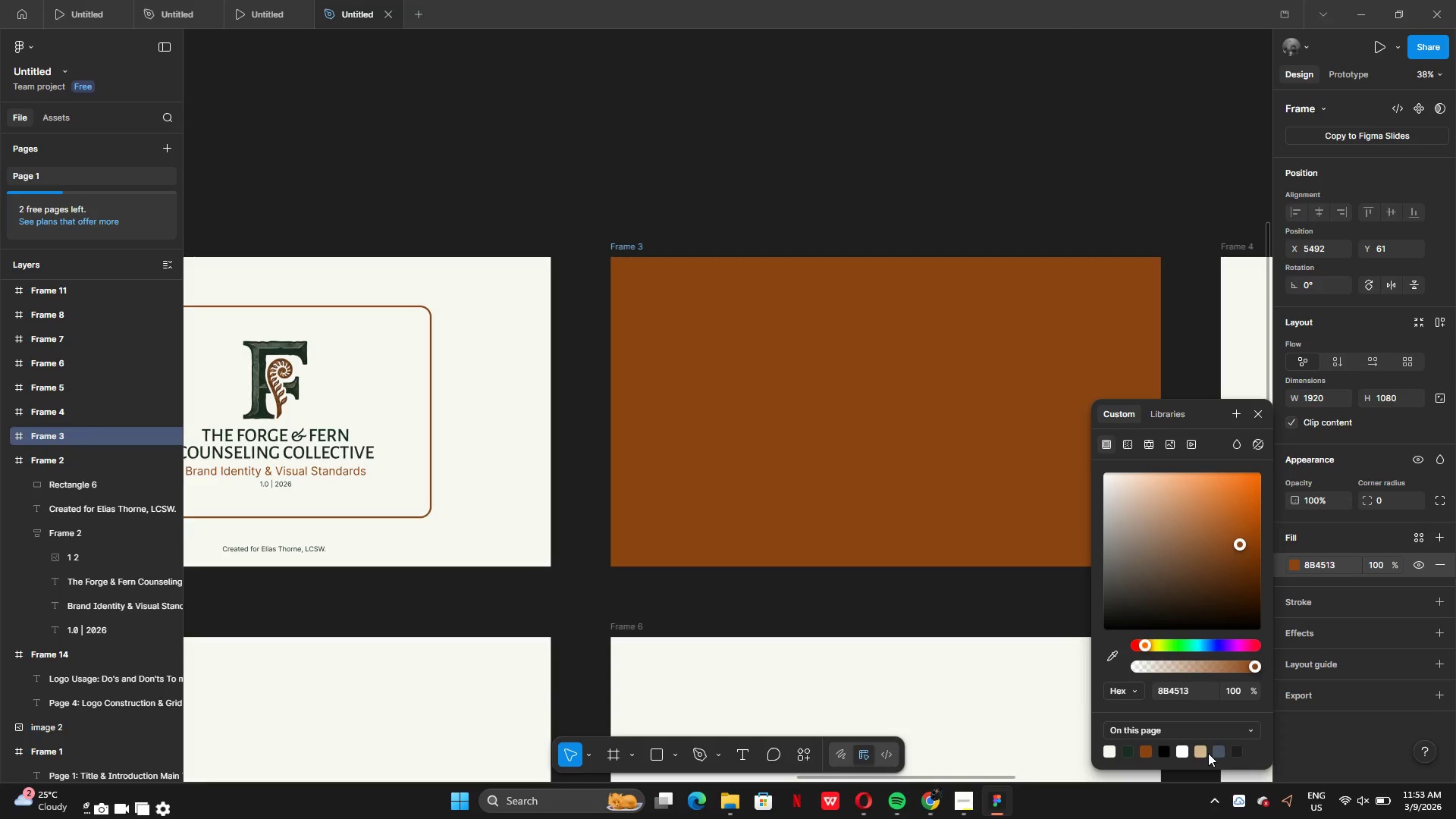 
left_click([1203, 753])
 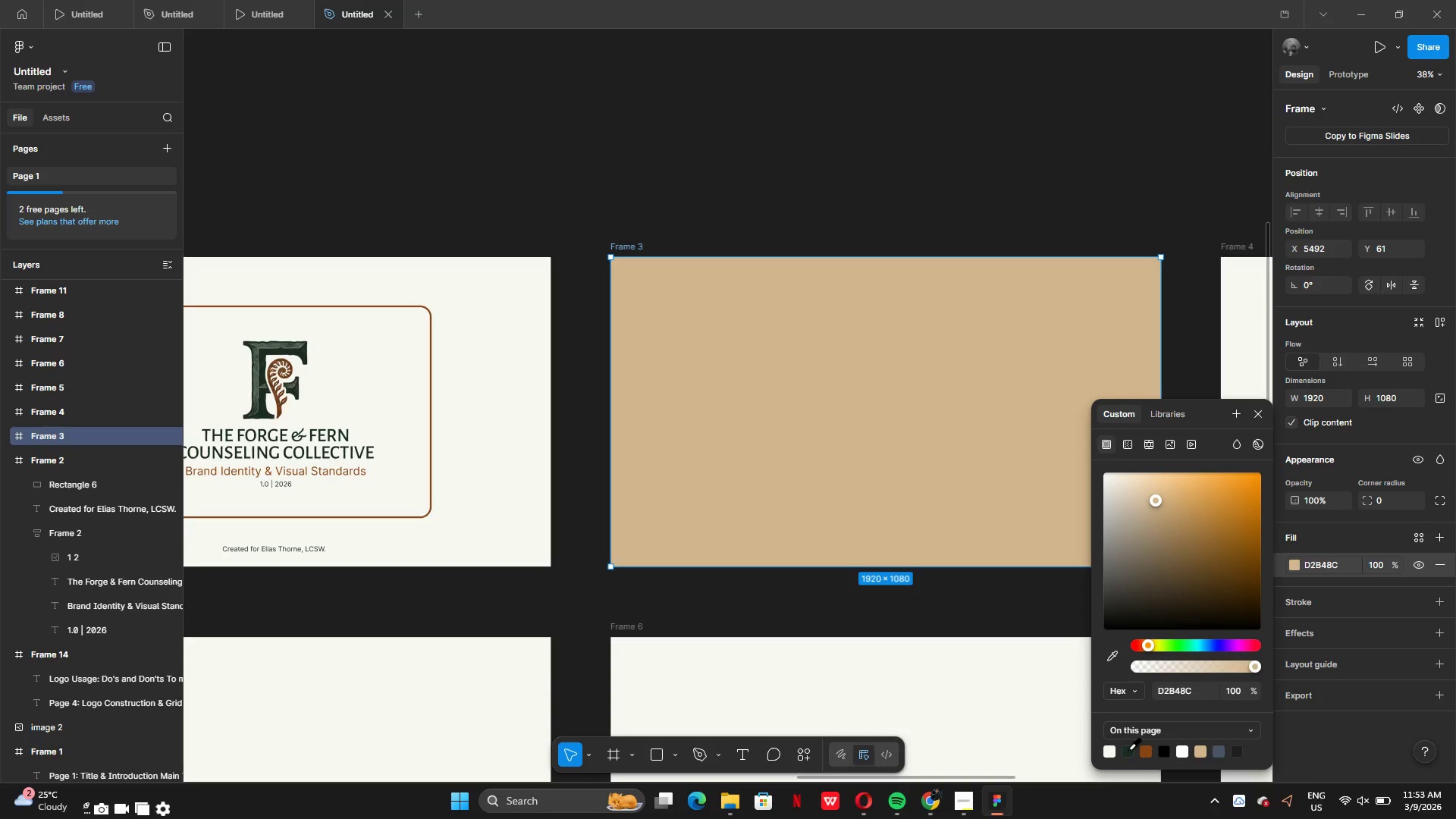 
left_click([1142, 752])
 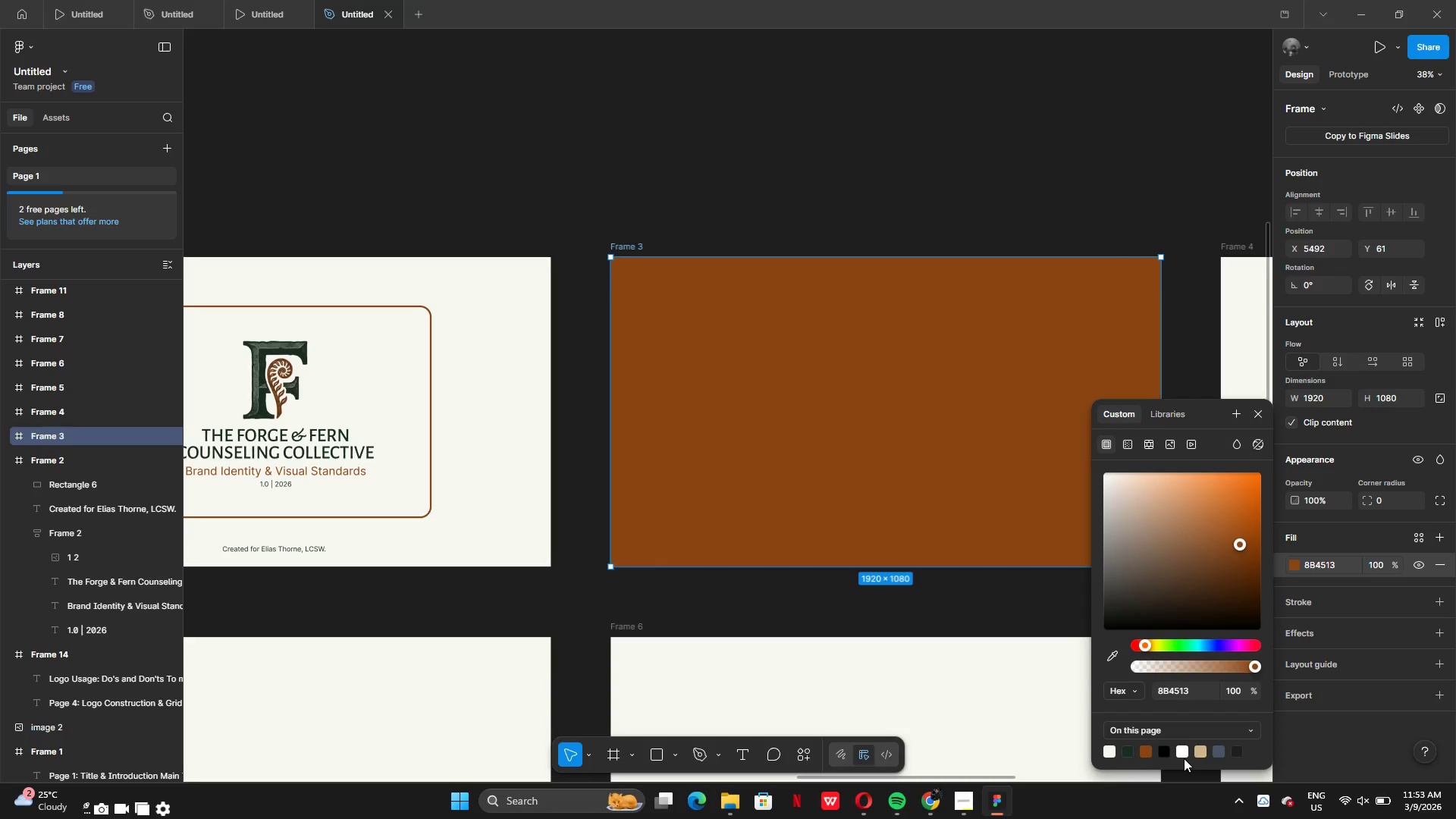 
left_click([1185, 753])
 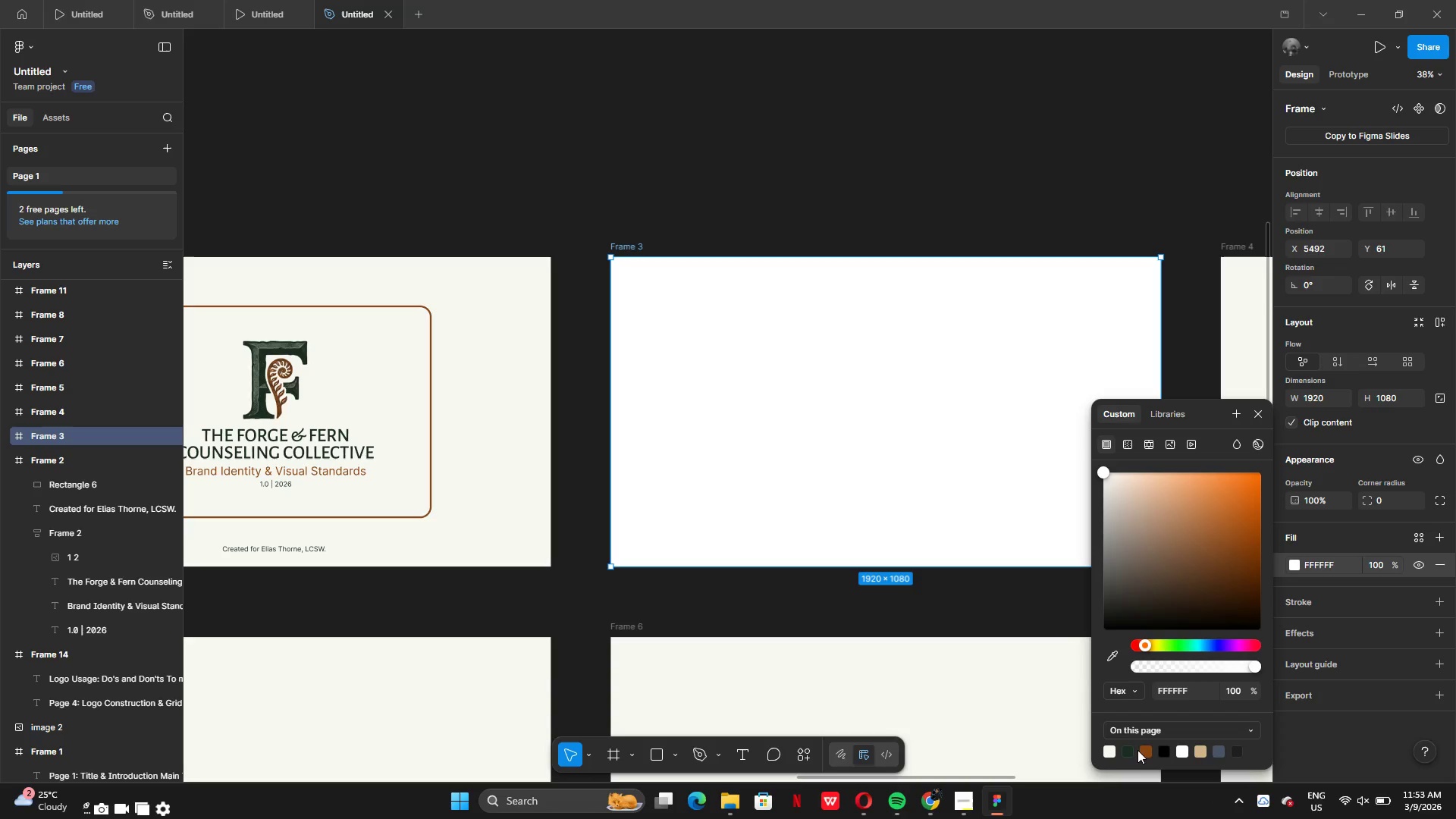 
left_click([1111, 750])
 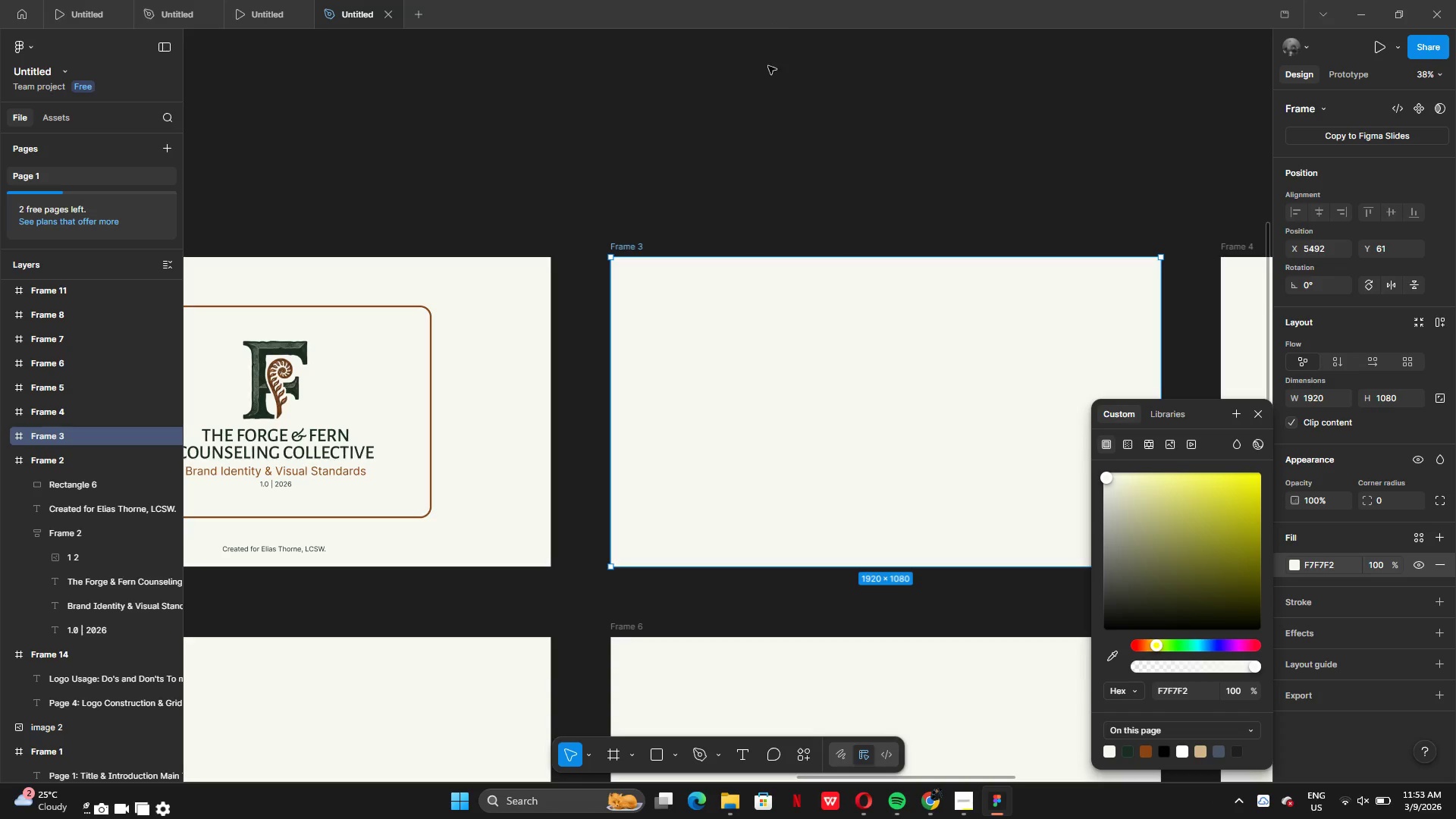 
left_click([777, 102])
 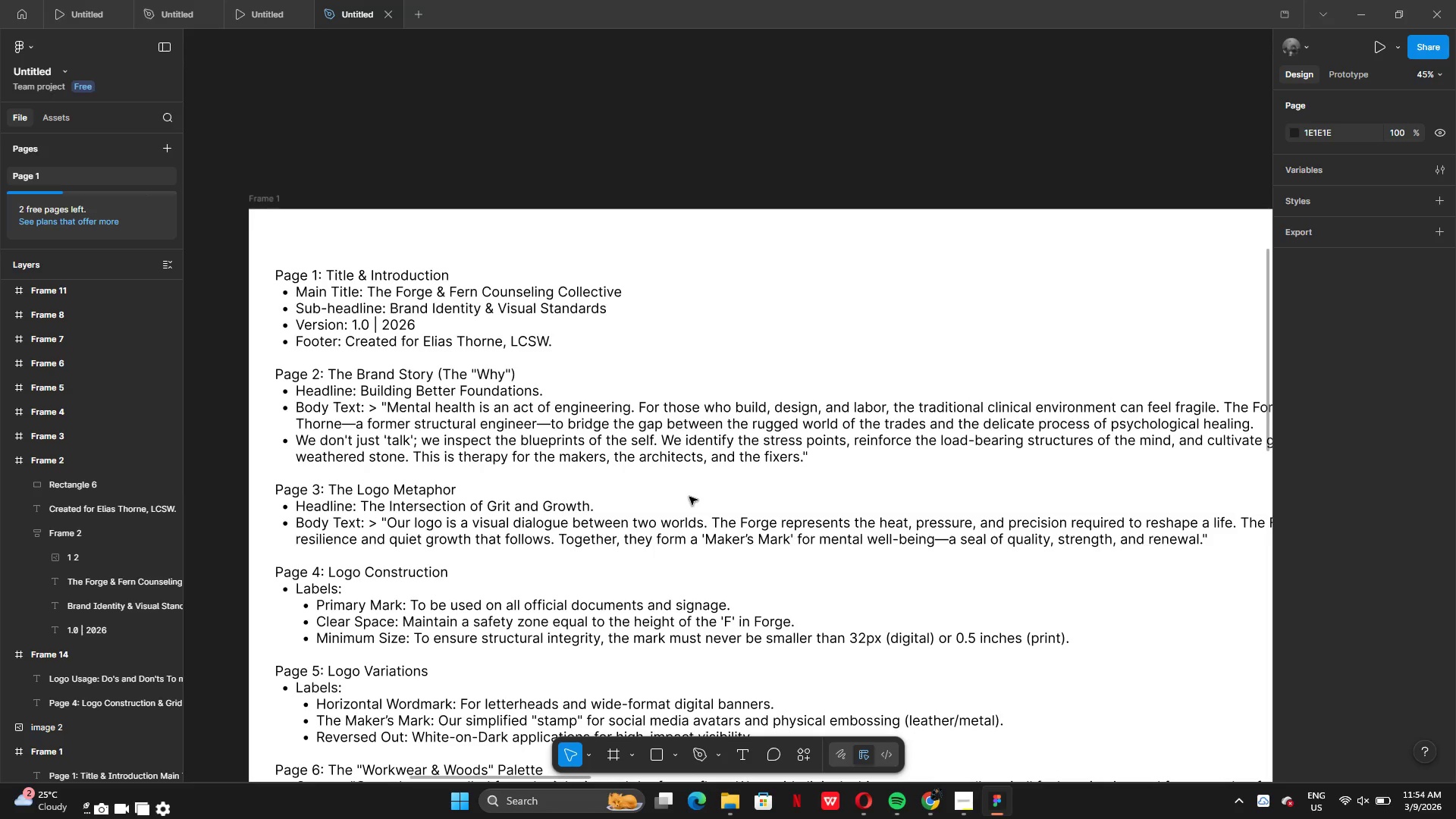 
wait(22.34)
 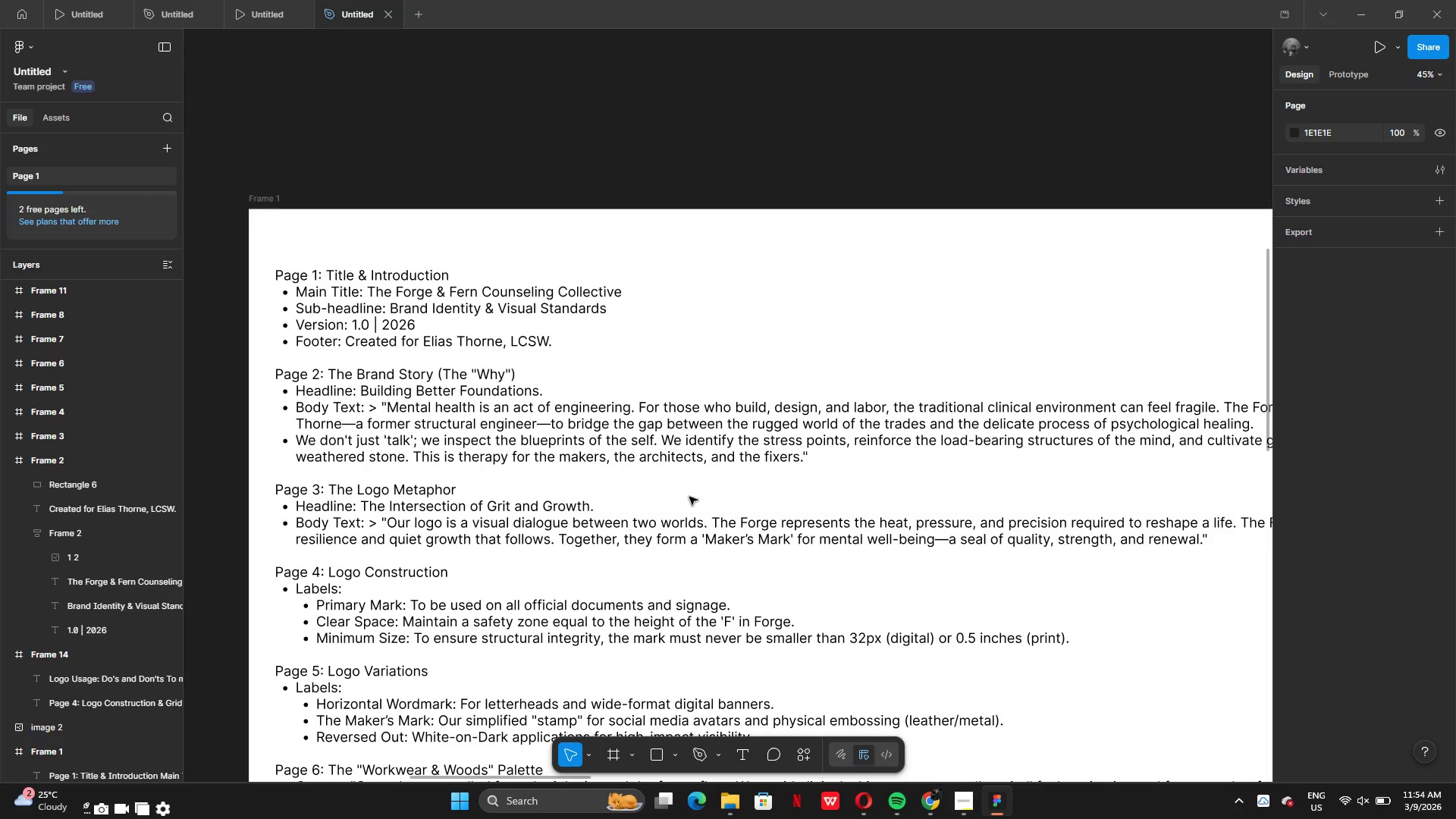 
left_click([359, 485])
 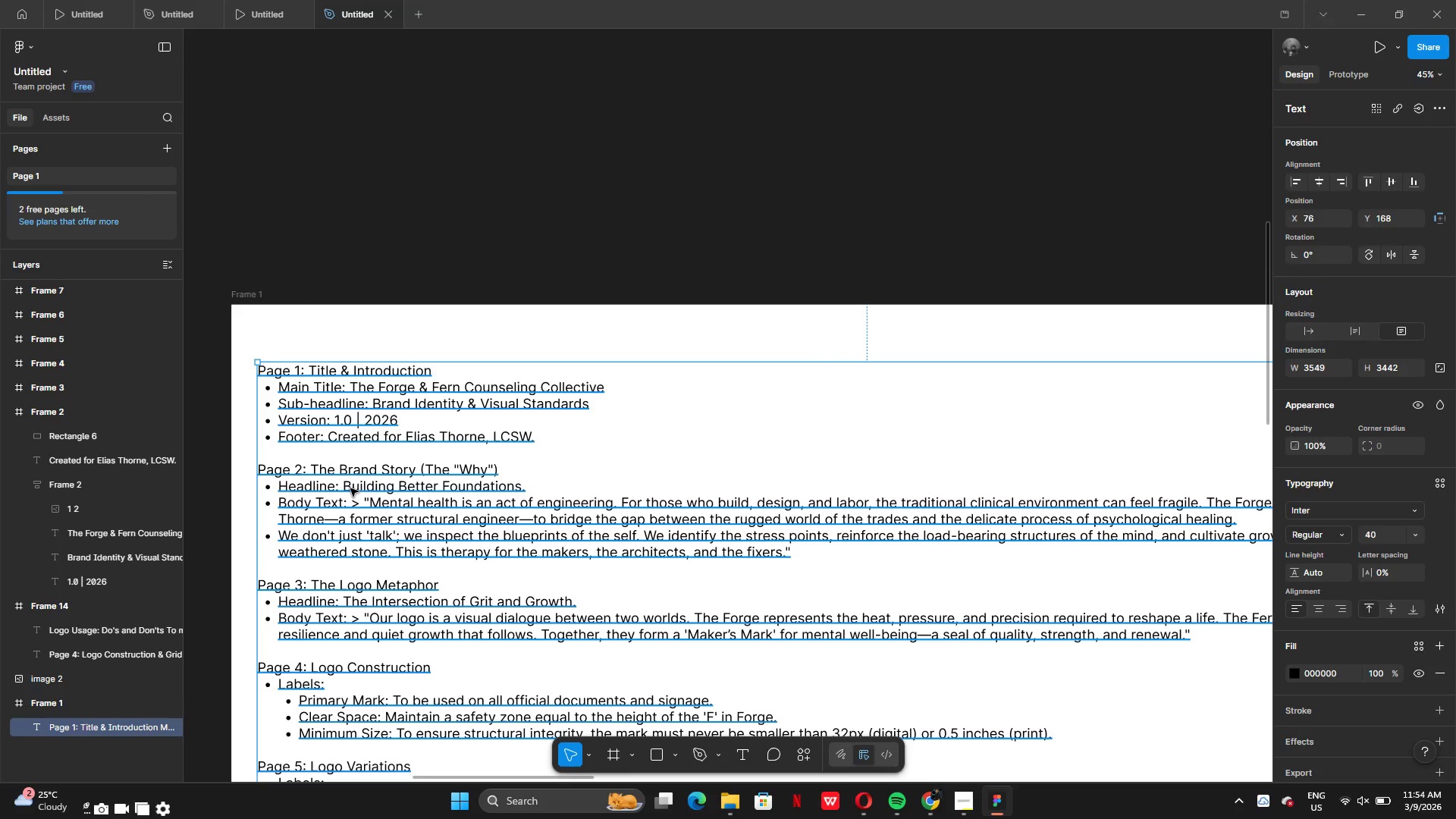 
double_click([350, 488])
 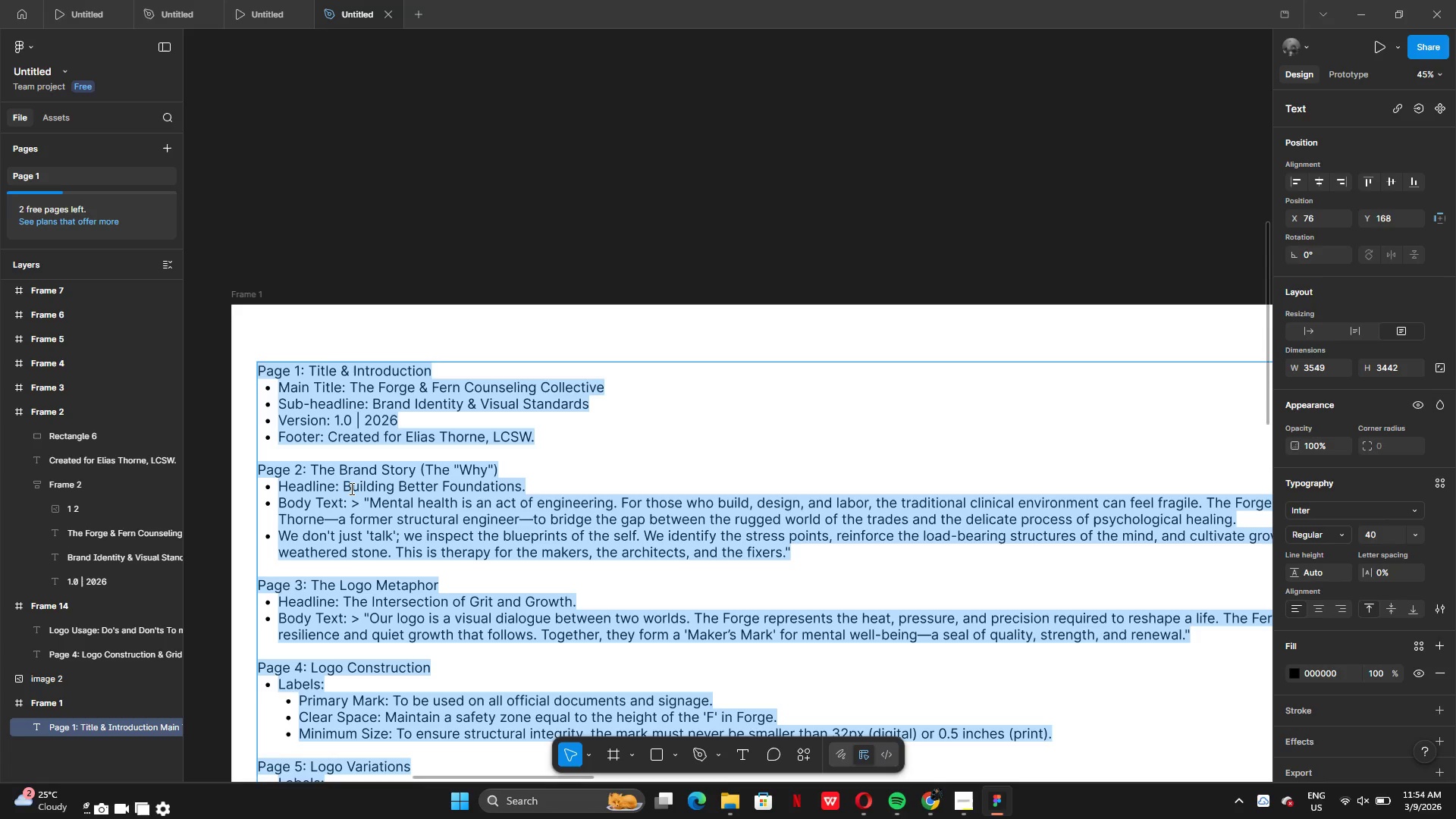 
left_click([350, 488])
 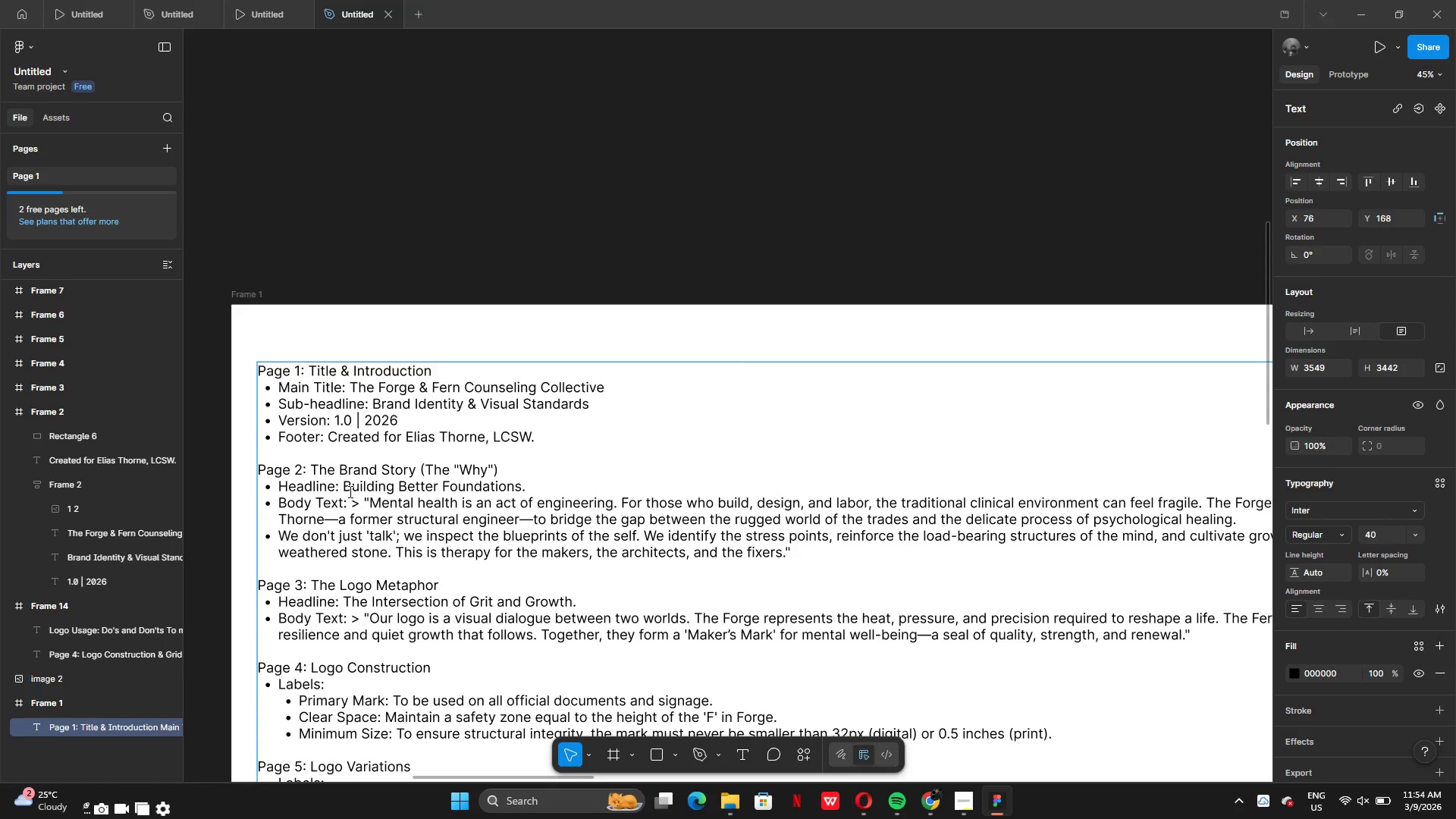 
left_click_drag(start_coordinate=[347, 490], to_coordinate=[521, 479])
 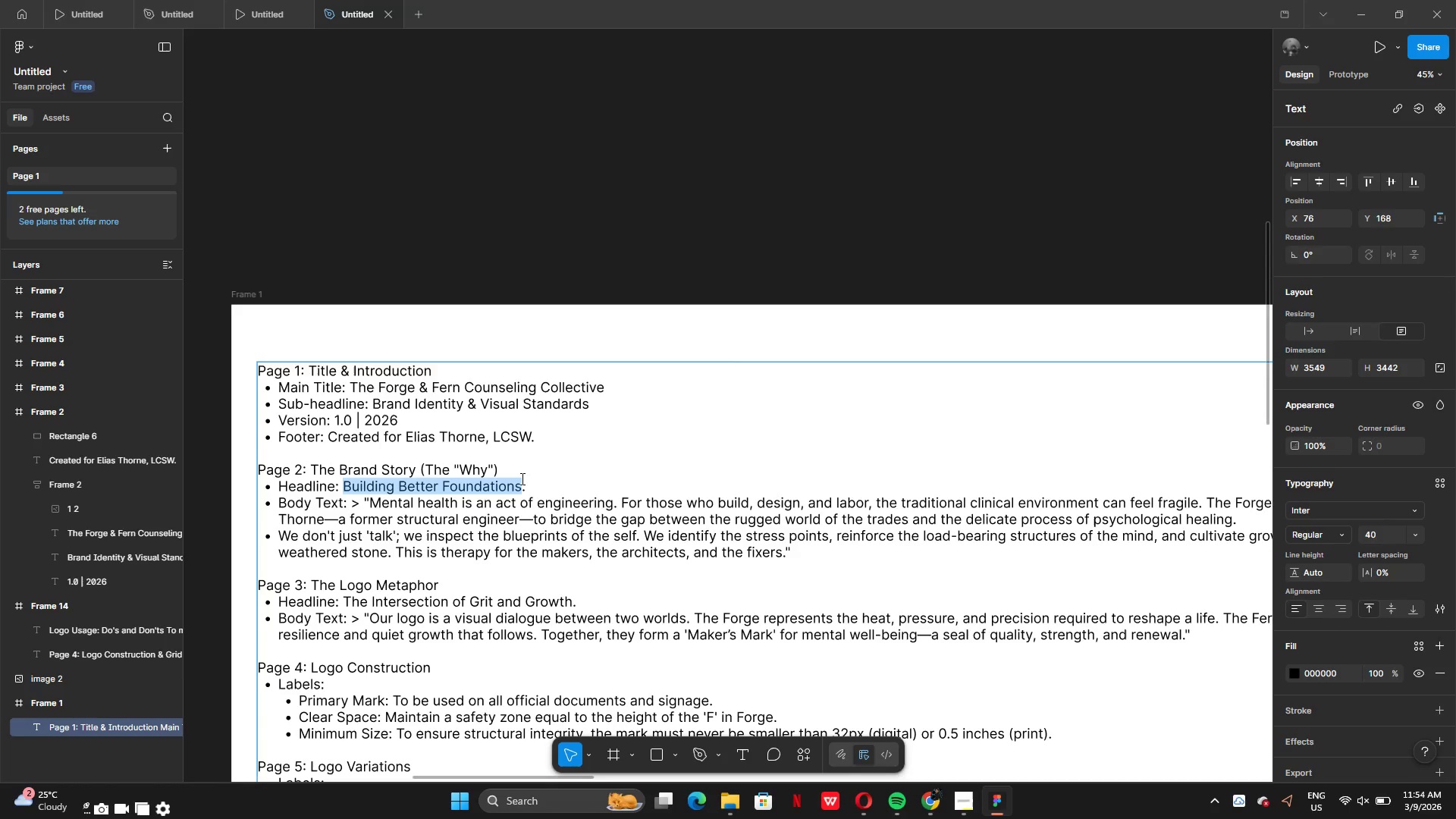 
left_click([527, 480])
 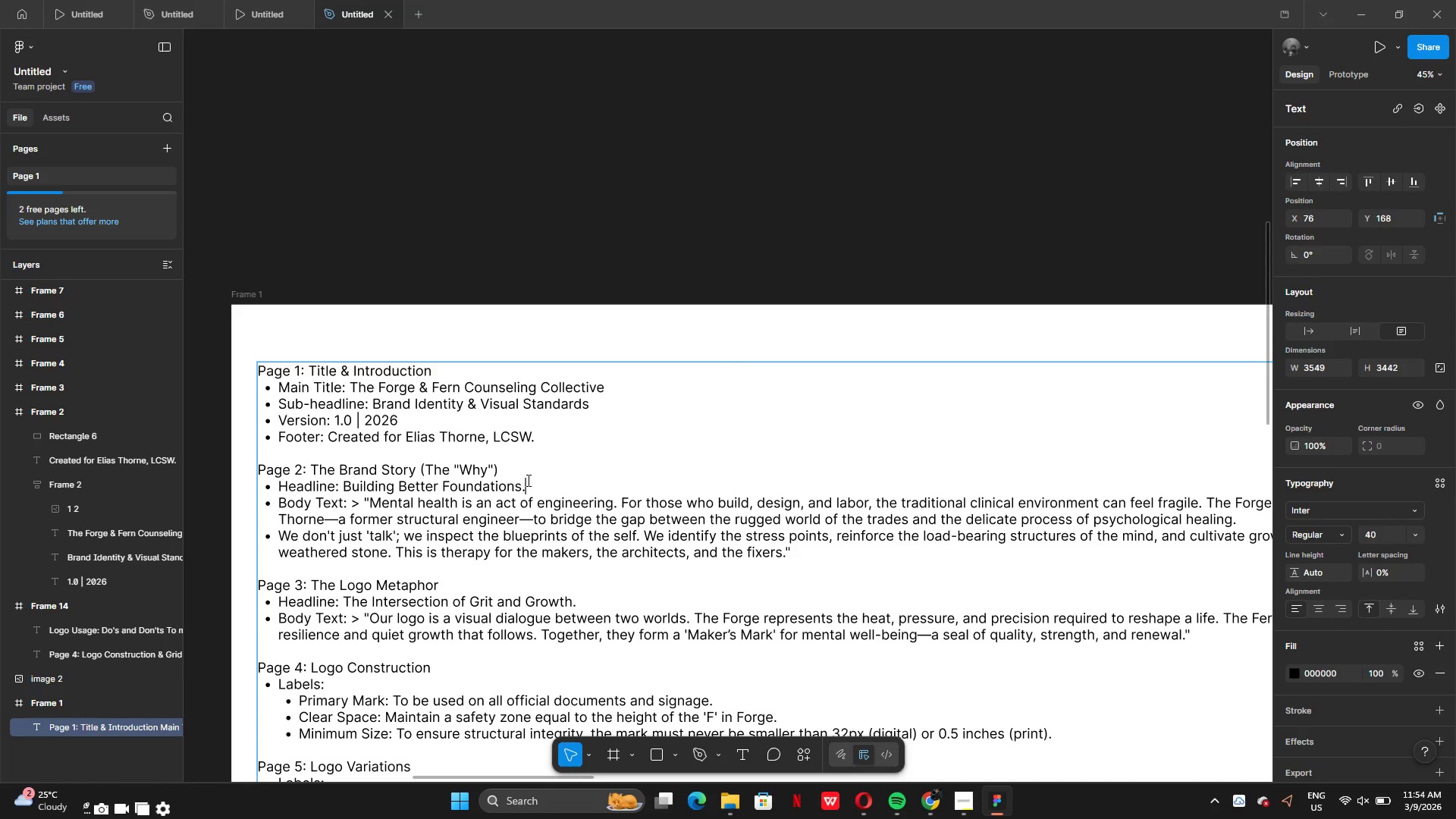 
key(Control+C)
 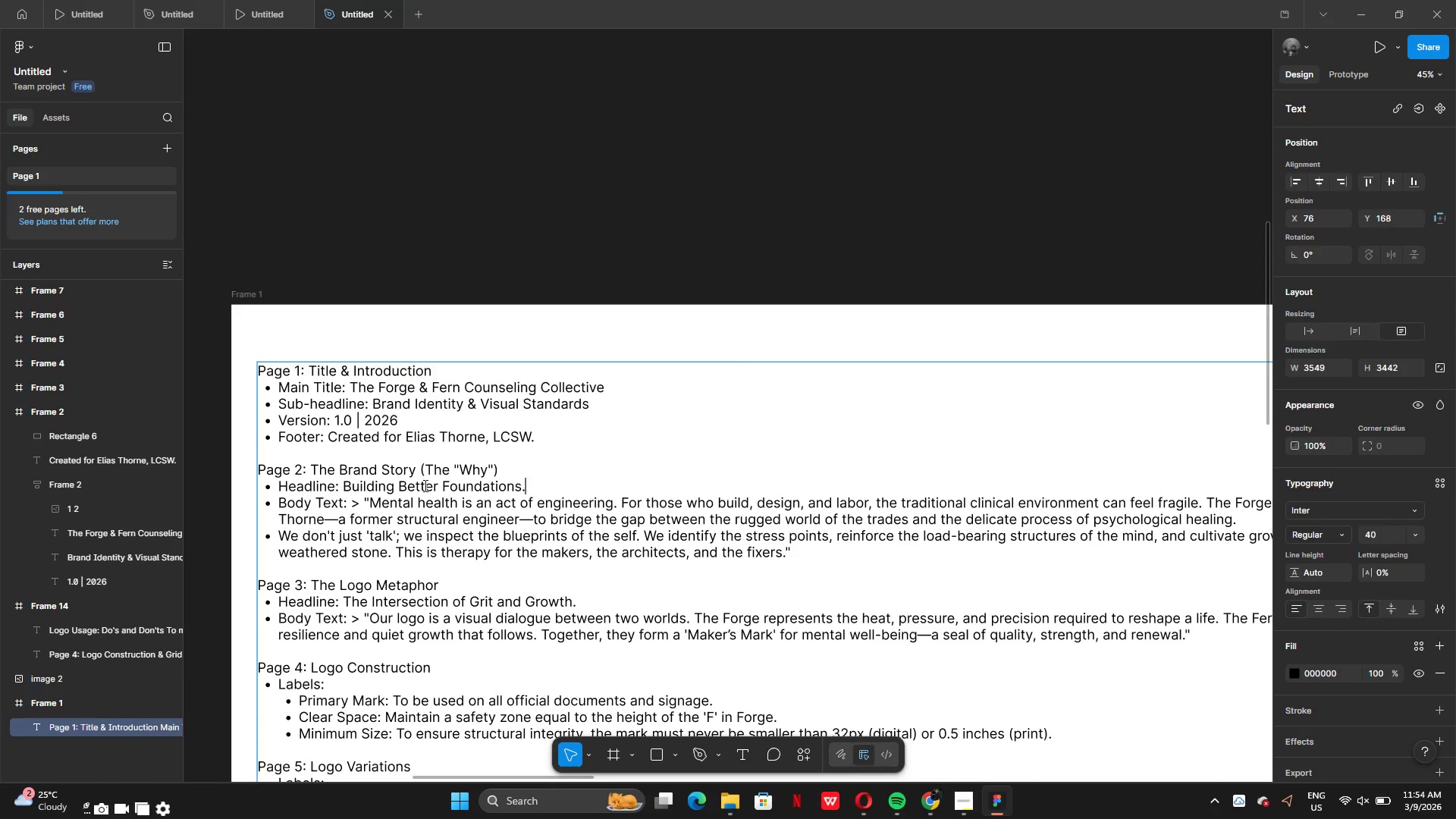 
left_click_drag(start_coordinate=[390, 480], to_coordinate=[386, 478])
 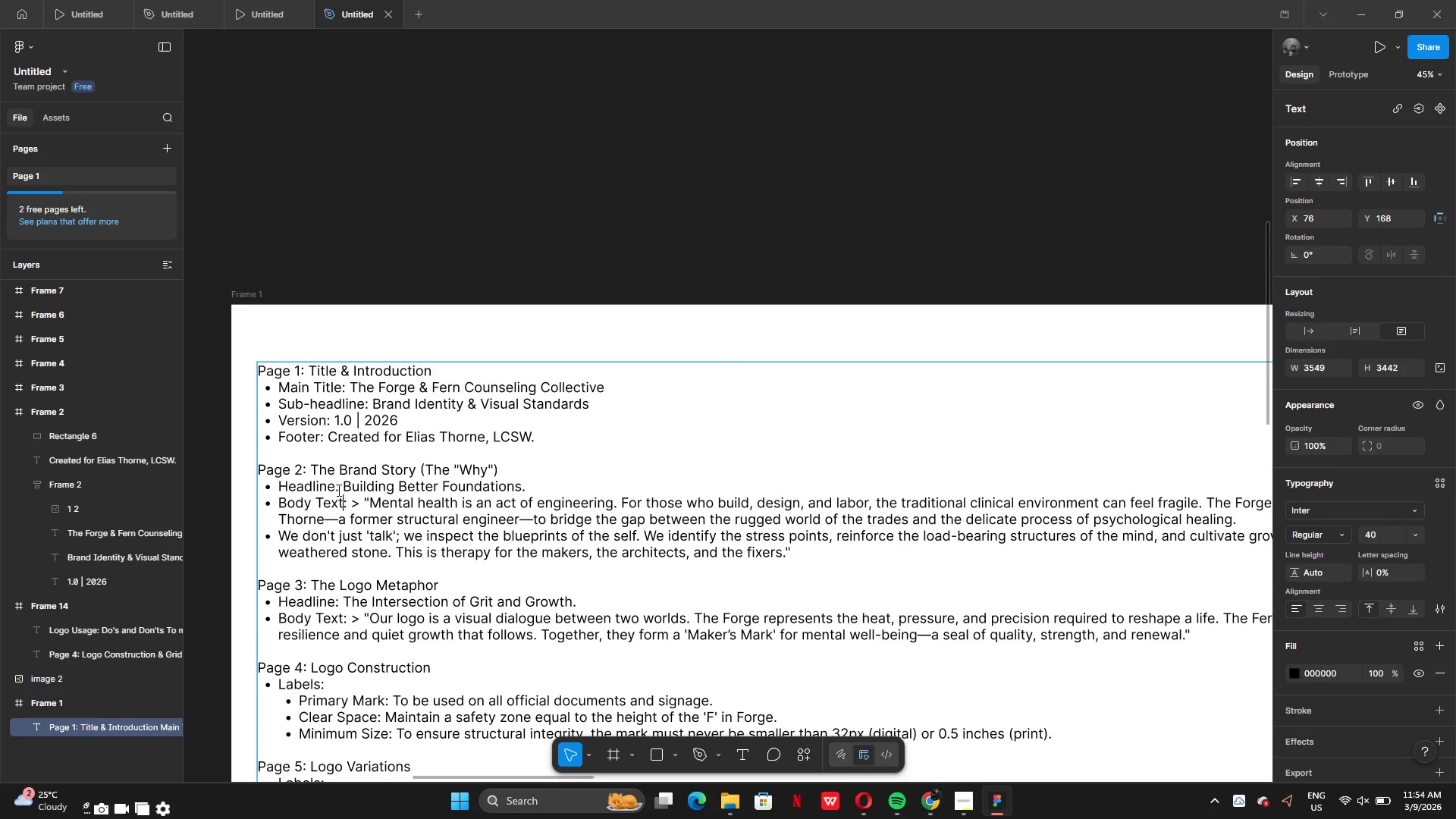 
left_click_drag(start_coordinate=[337, 485], to_coordinate=[522, 482])
 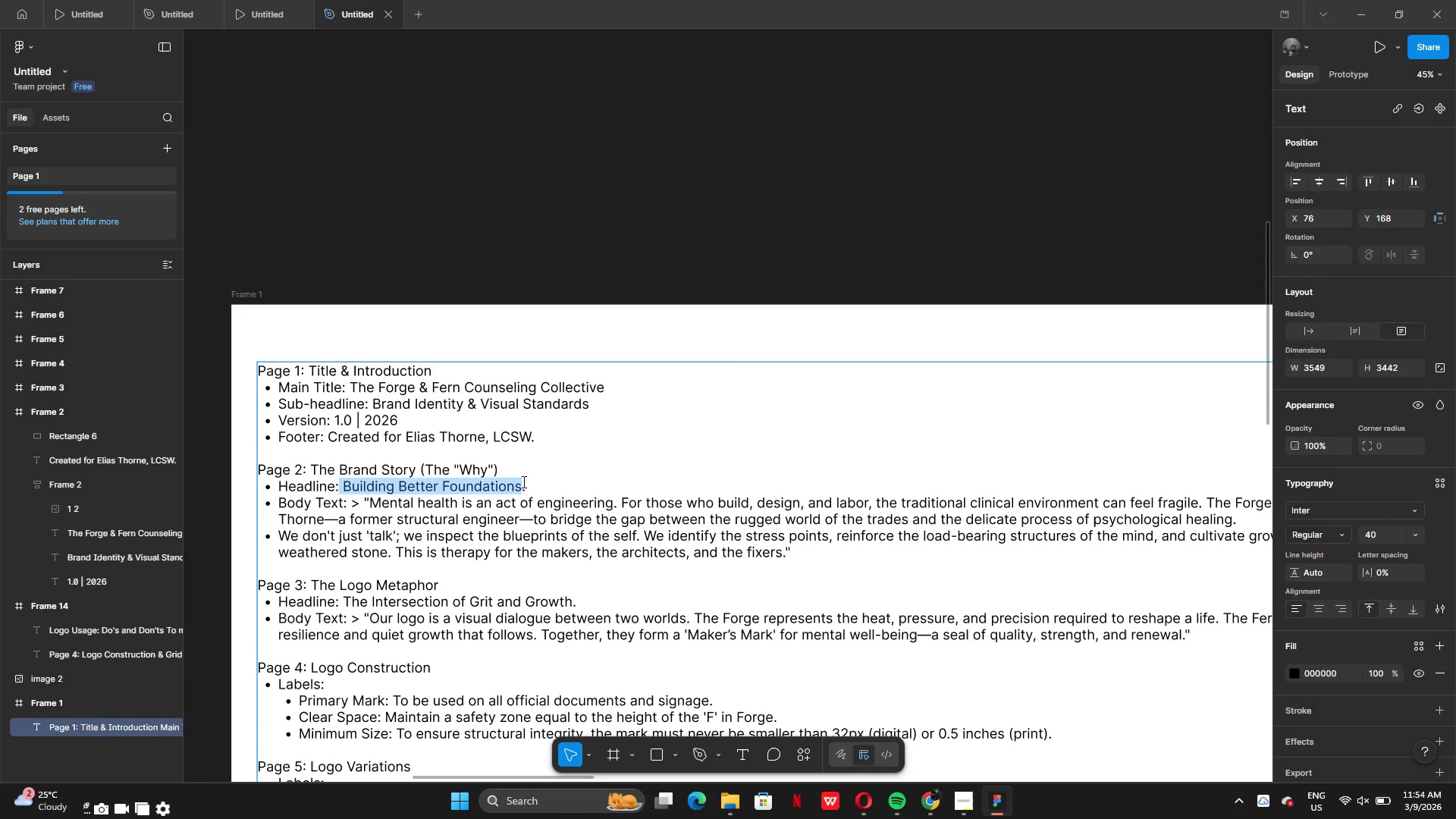 
hold_key(key=ControlLeft, duration=1.3)
 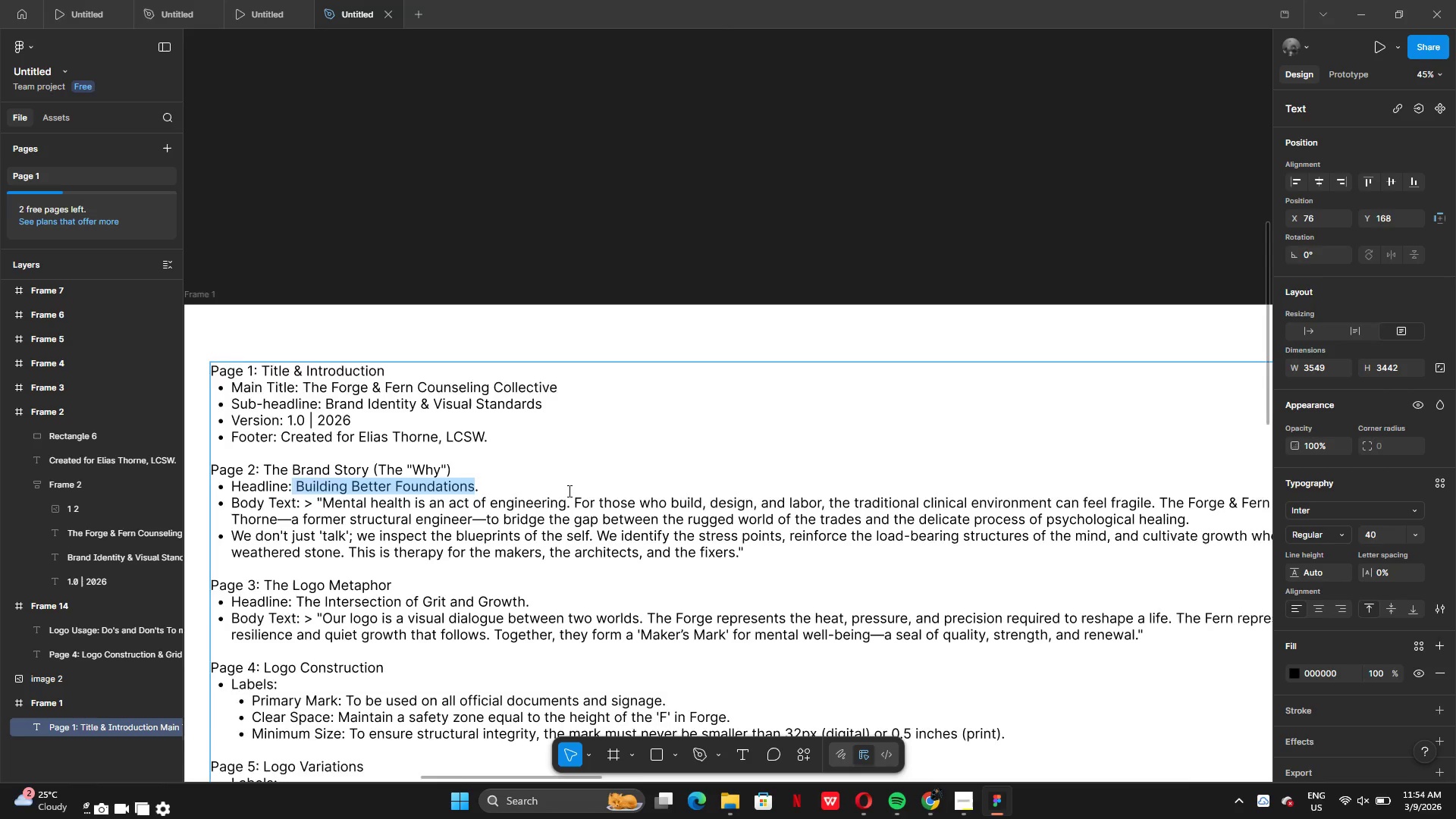 
key(C)
 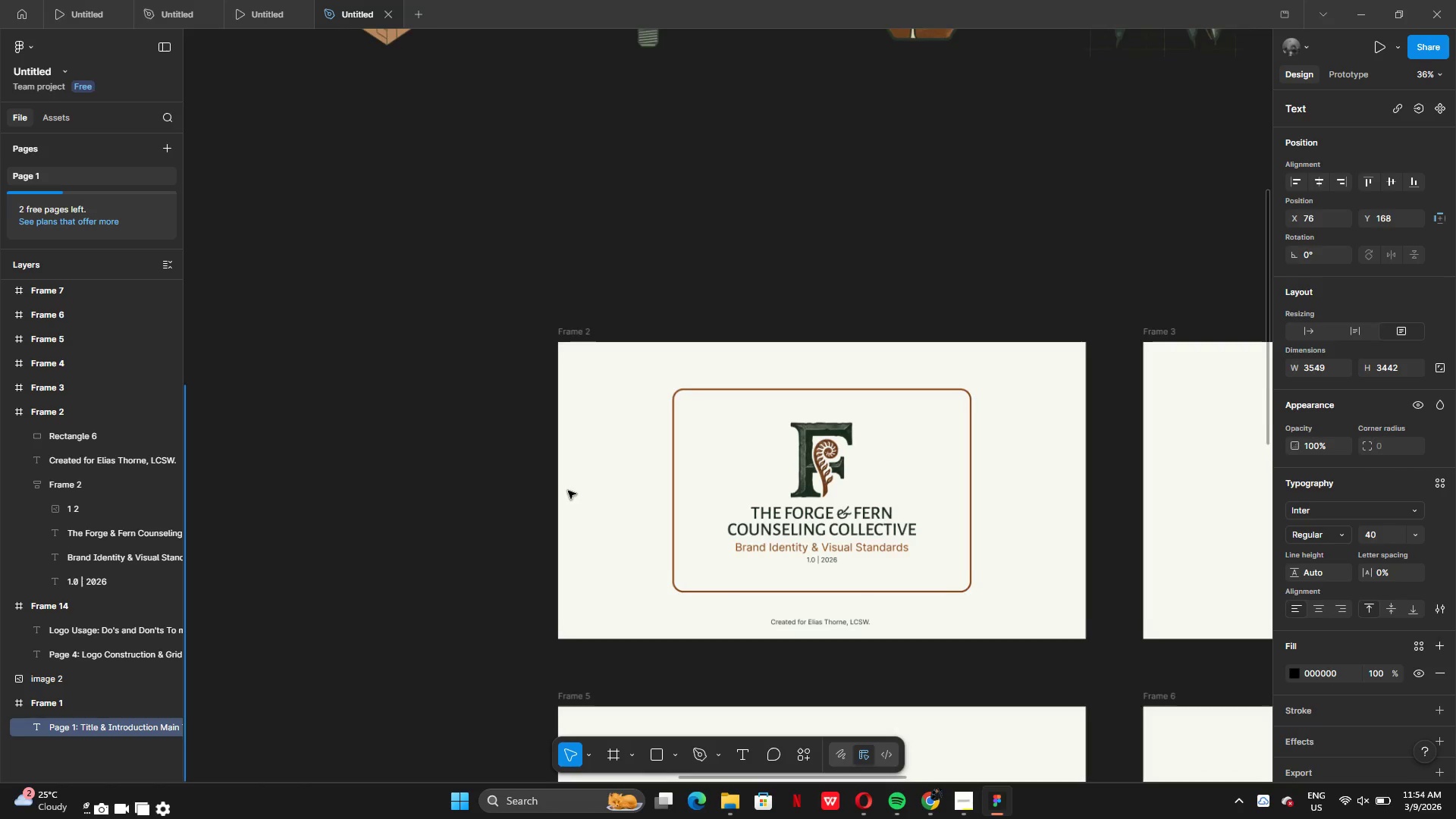 
left_click([769, 415])
 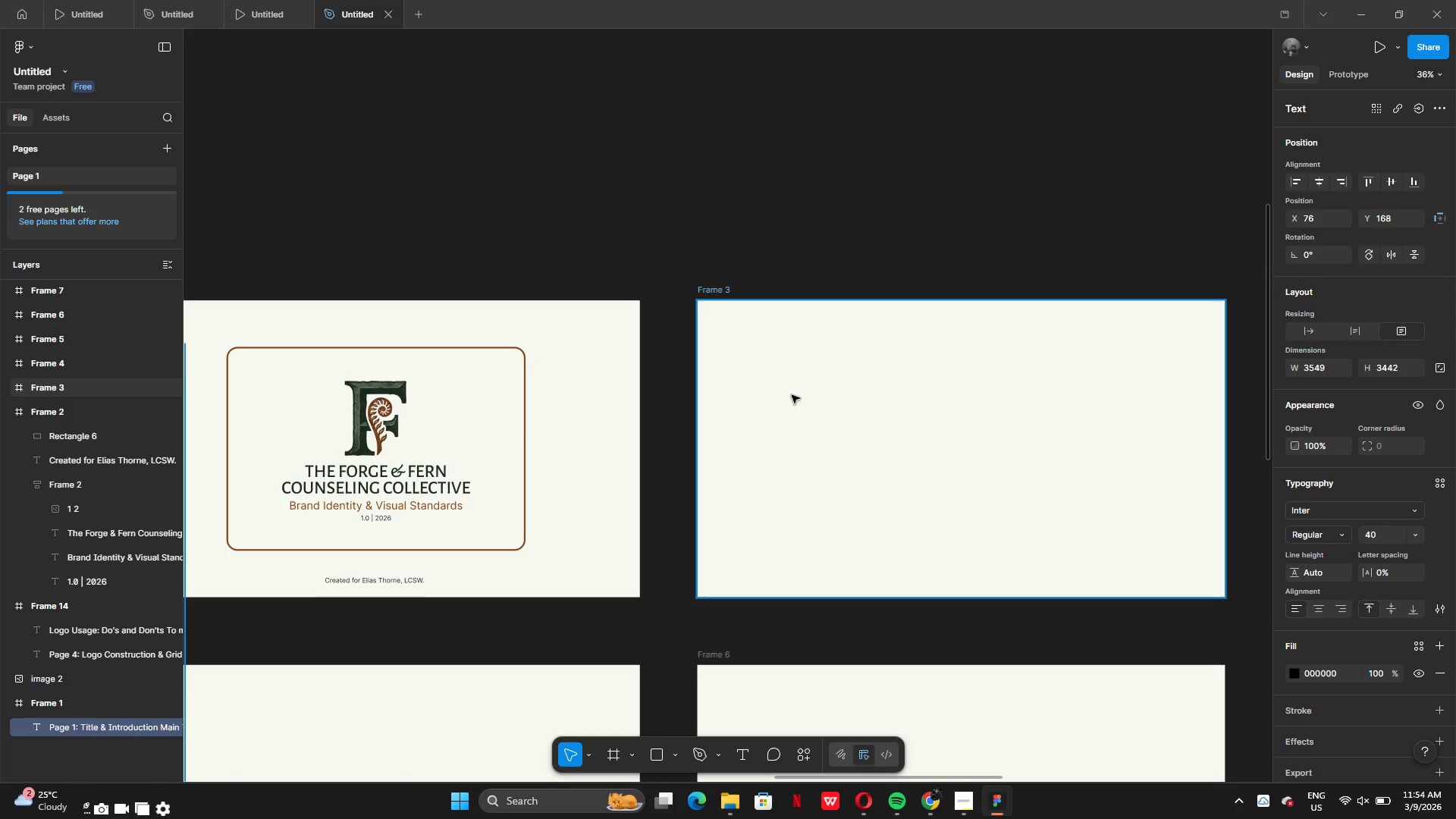 
hold_key(key=ControlLeft, duration=0.86)
 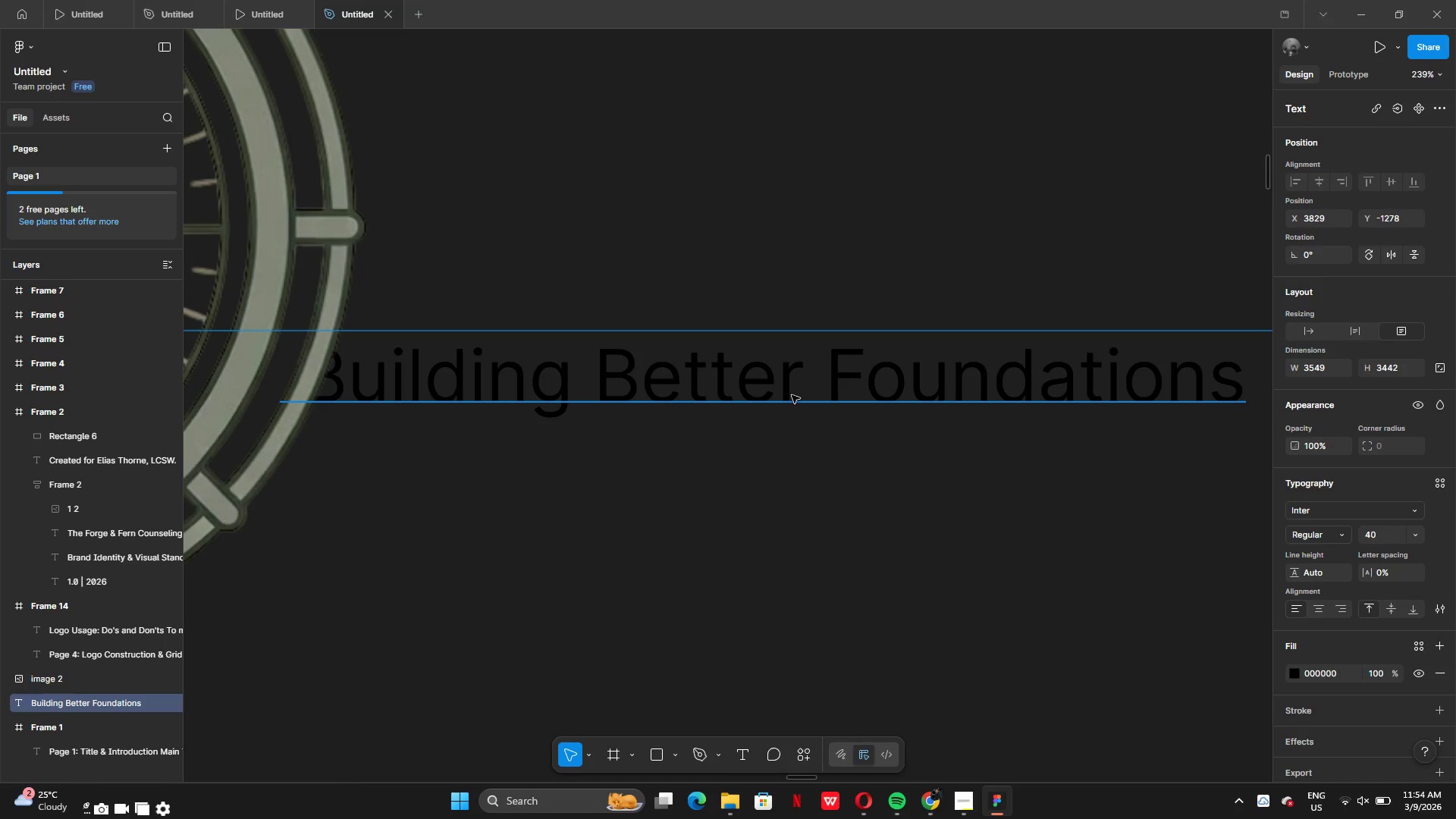 
key(V)
 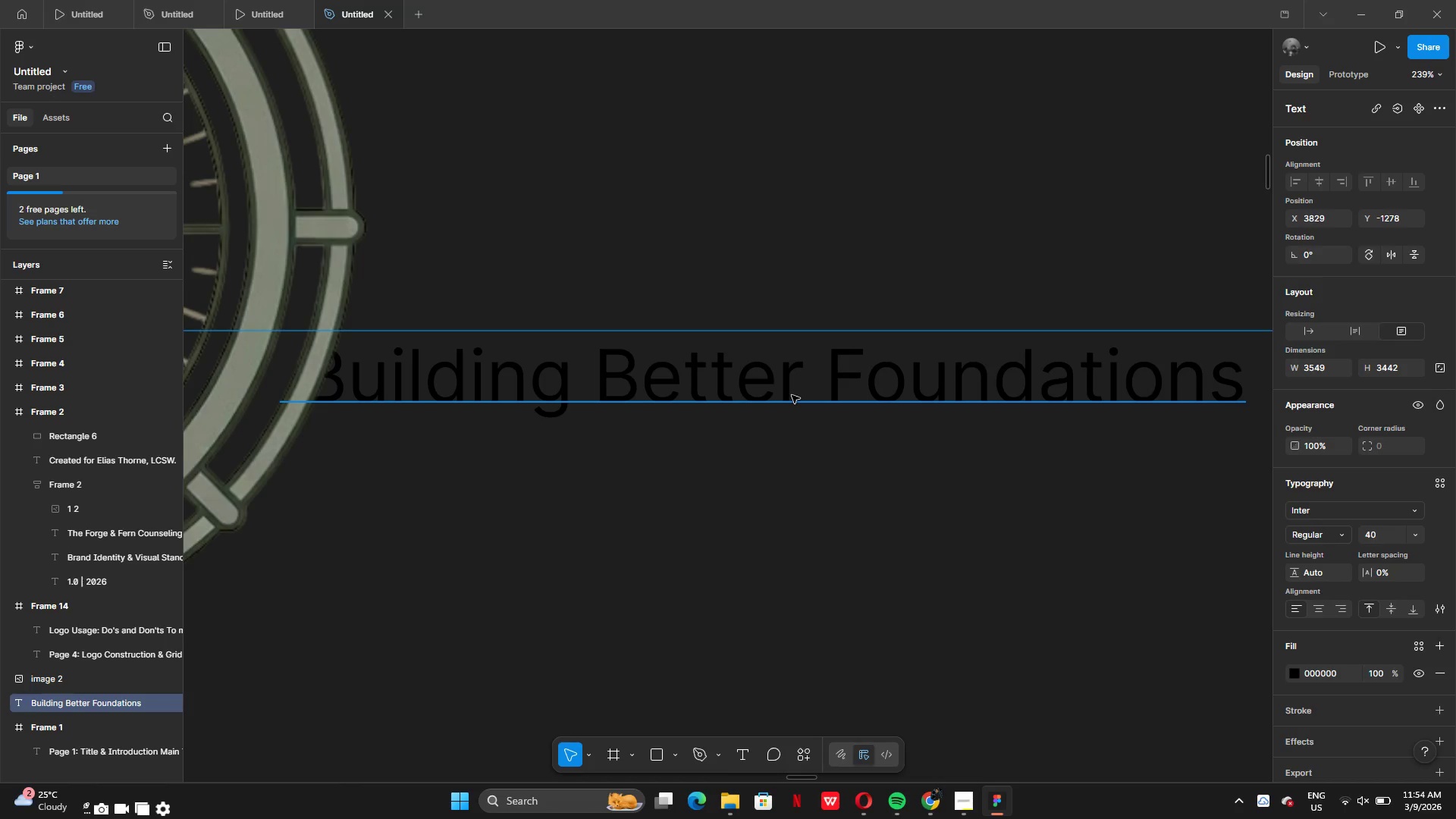 
key(Control+Z)
 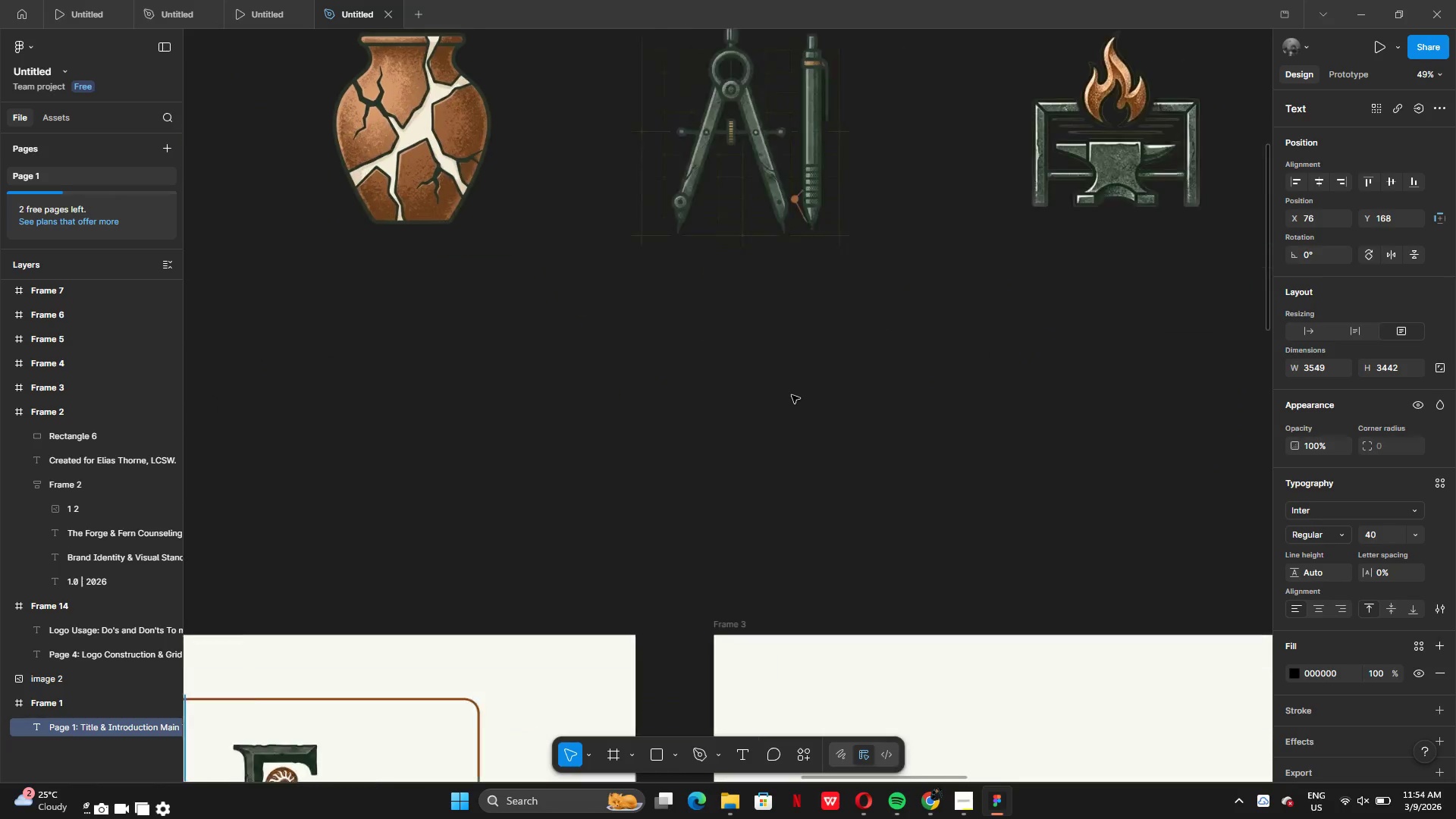 
left_click([715, 411])
 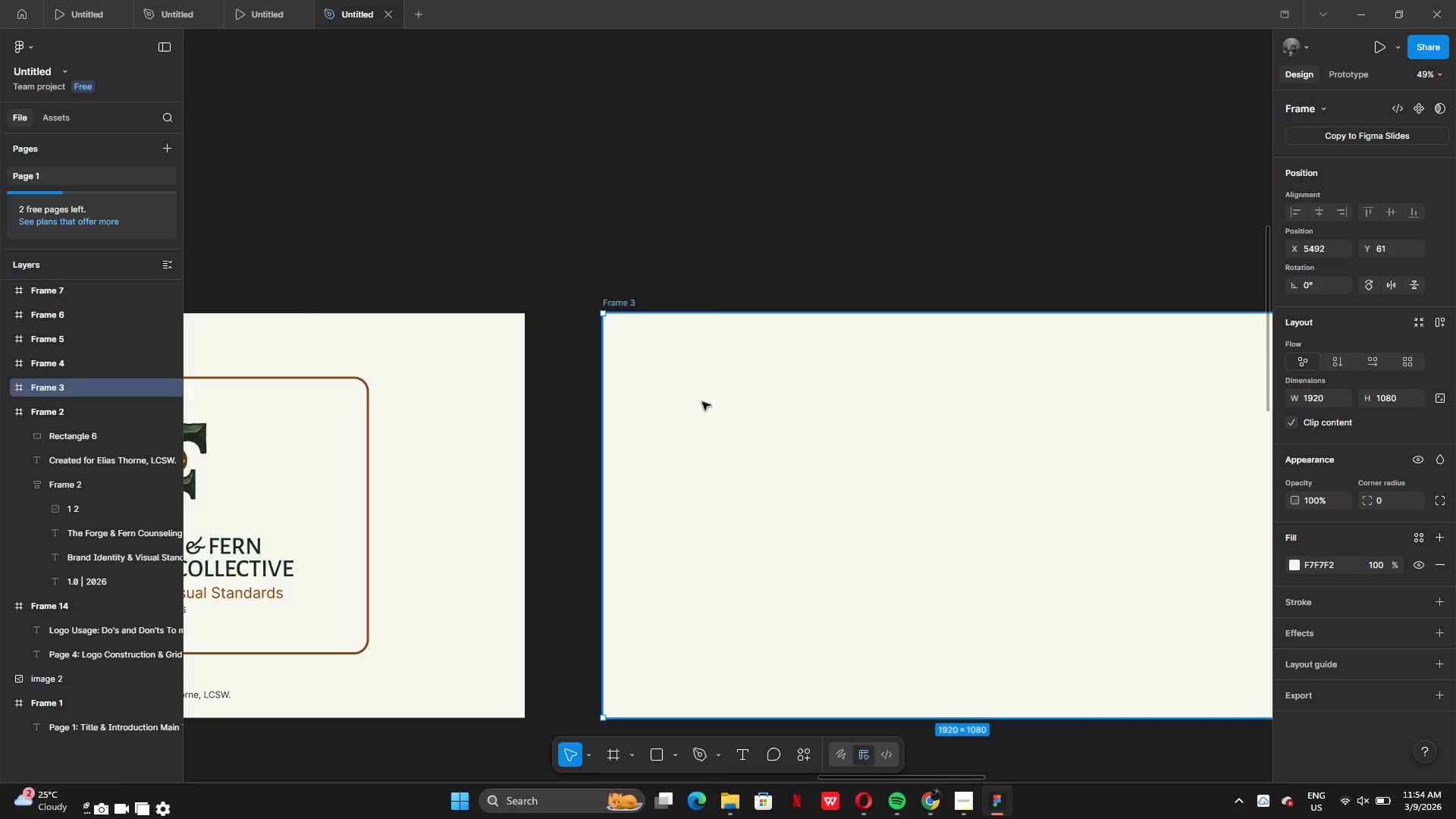 
key(Control+V)
 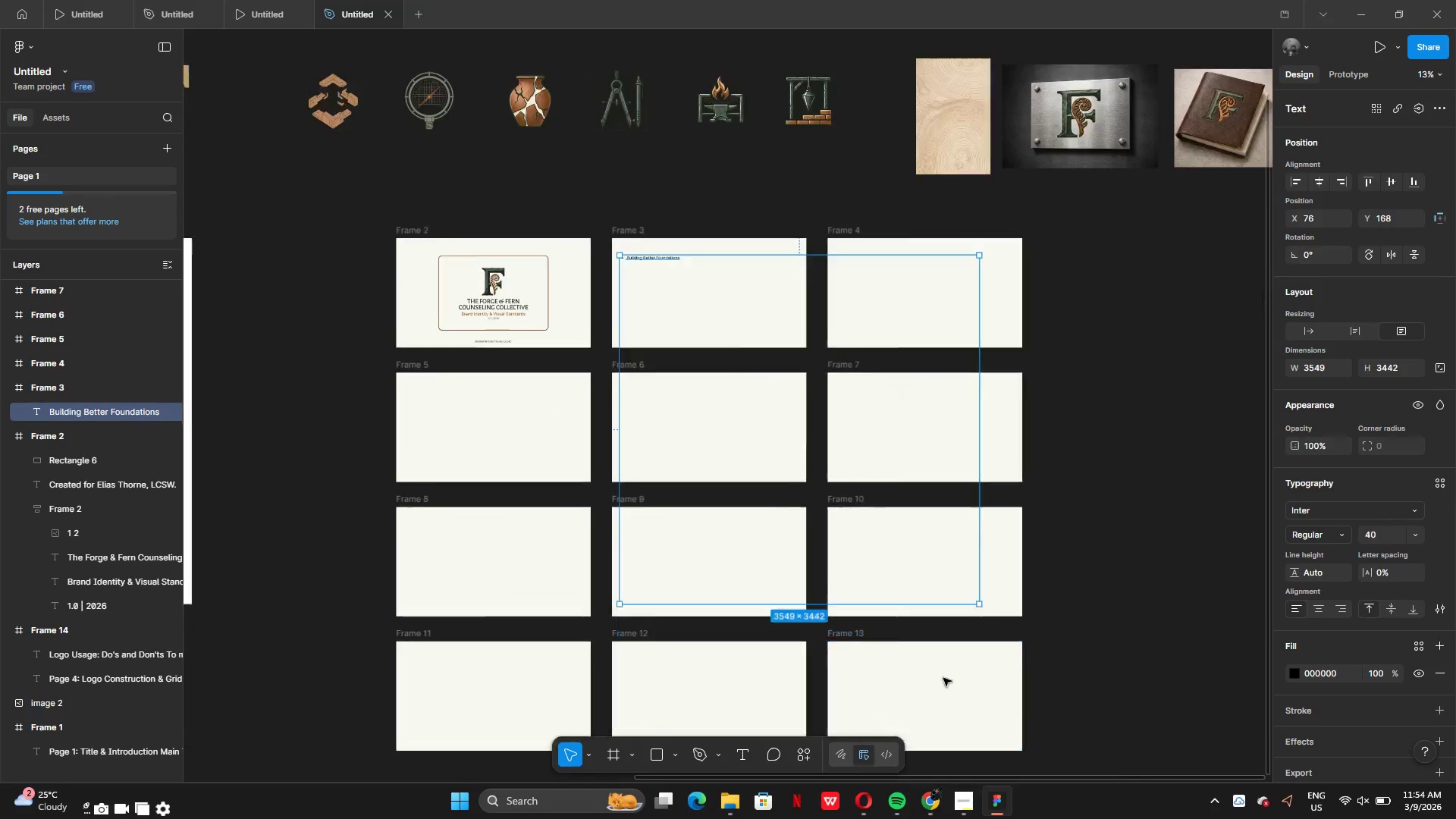 
left_click_drag(start_coordinate=[803, 557], to_coordinate=[712, 220])
 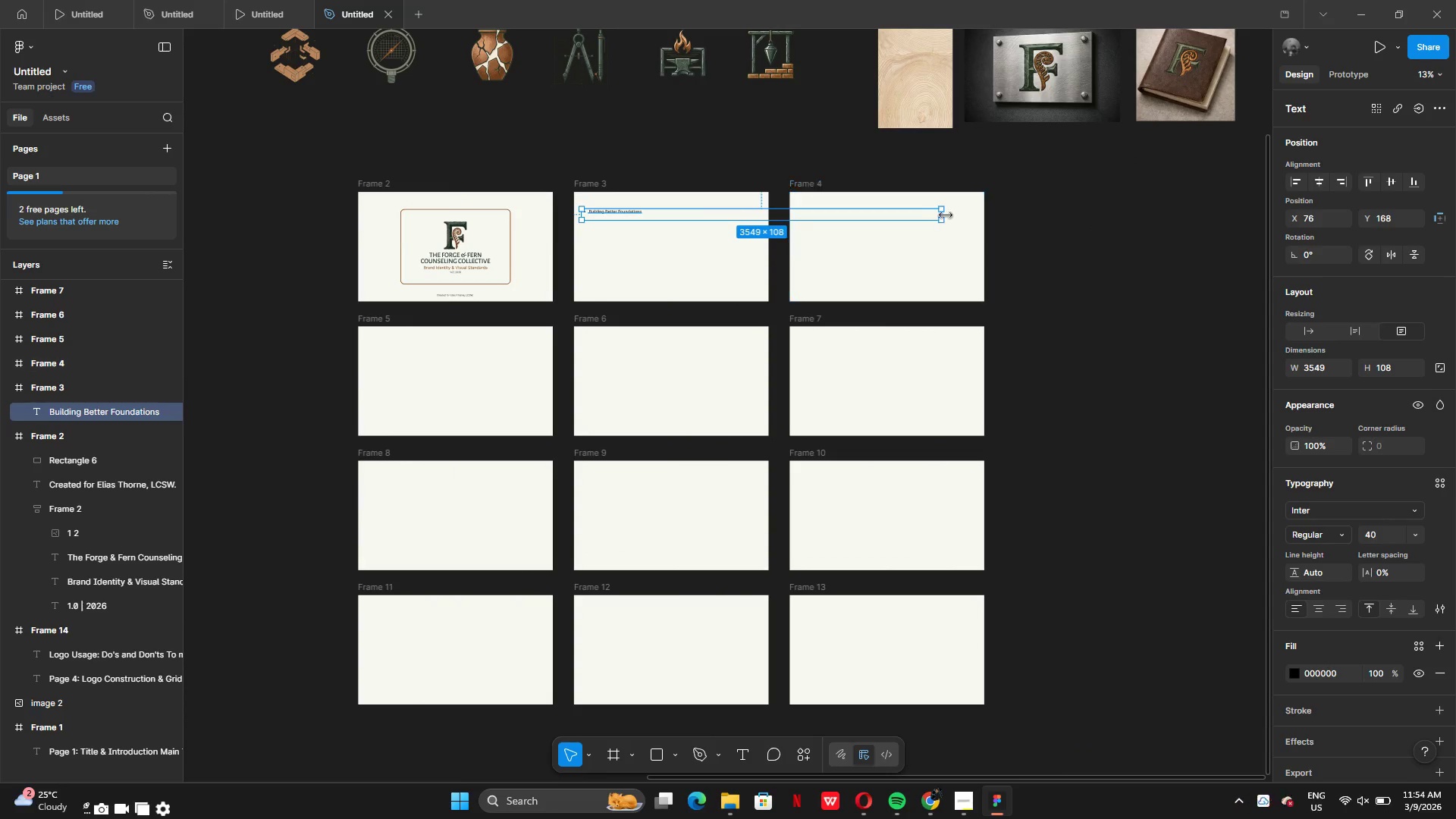 
left_click_drag(start_coordinate=[946, 211], to_coordinate=[682, 203])
 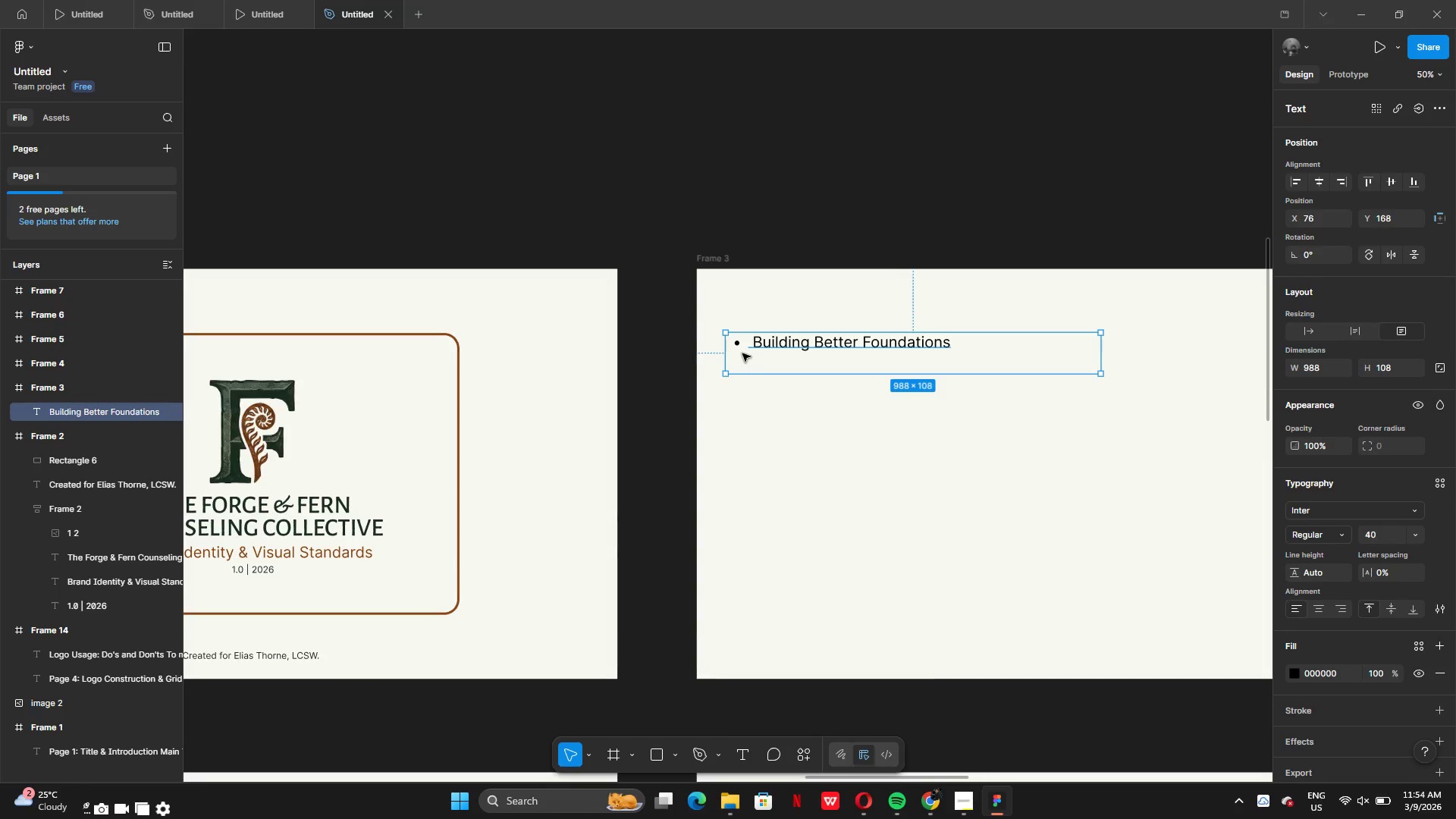 
double_click([749, 350])
 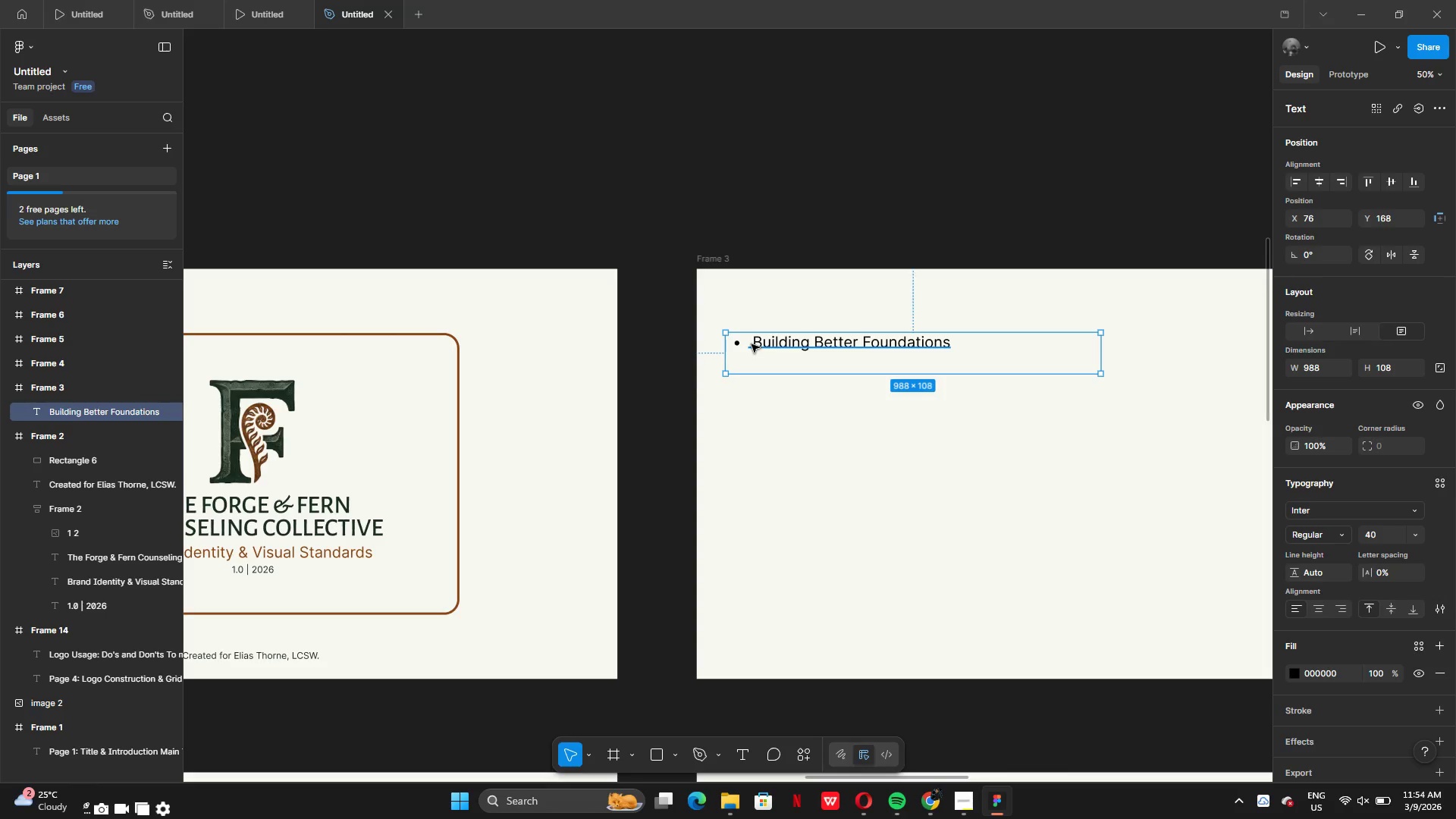 
double_click([752, 344])
 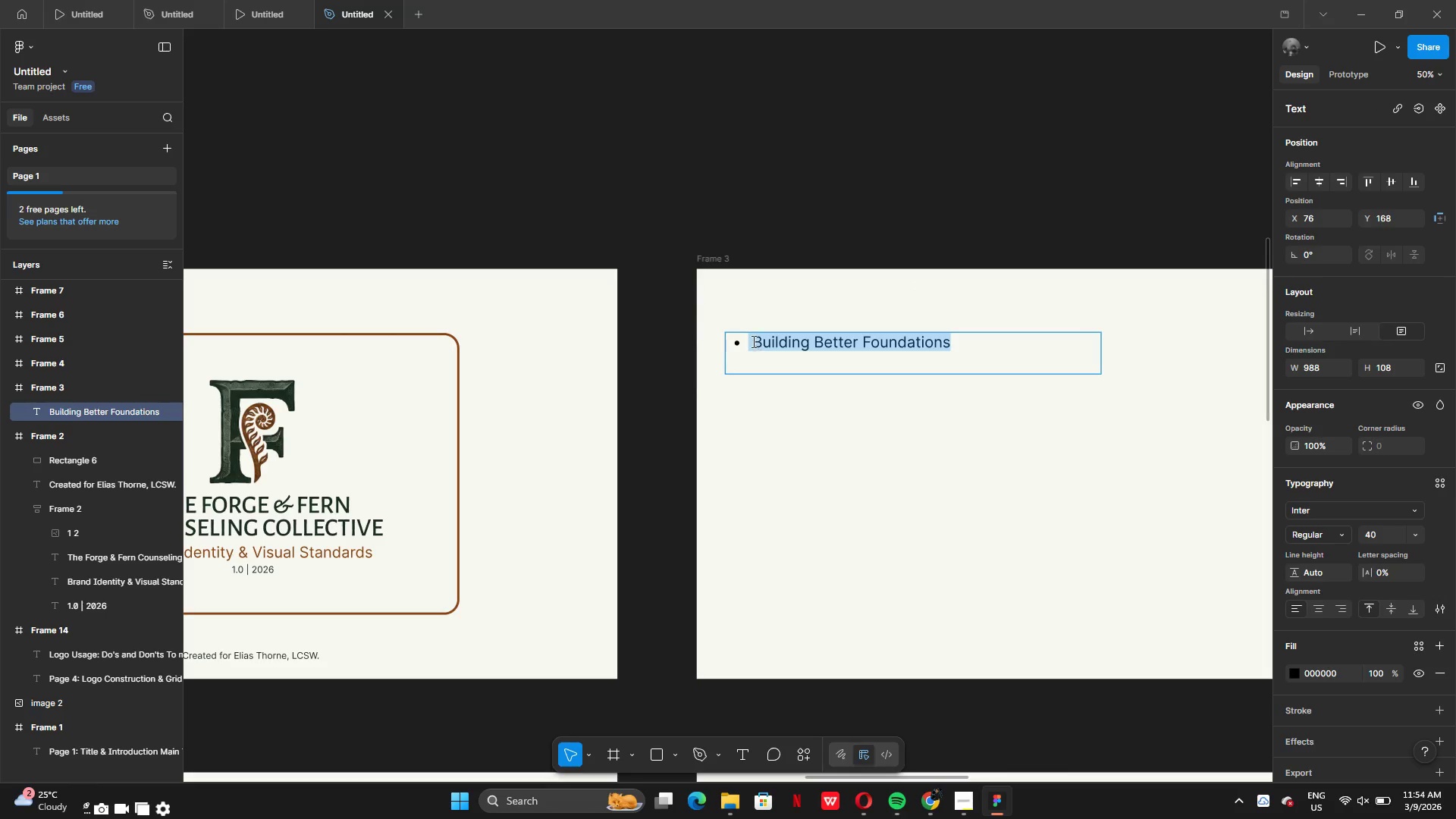 
left_click([751, 338])
 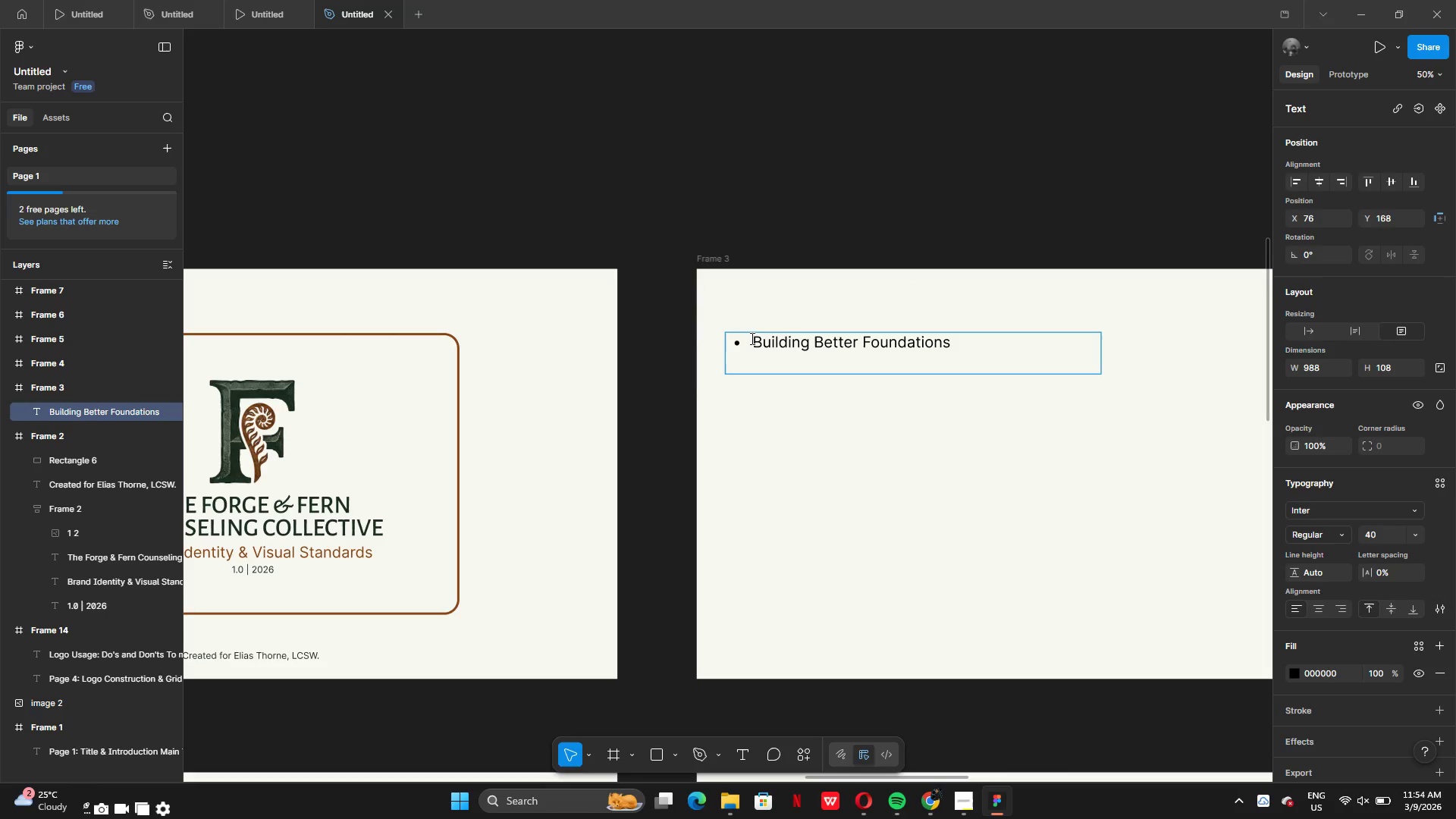 
key(Backspace)
 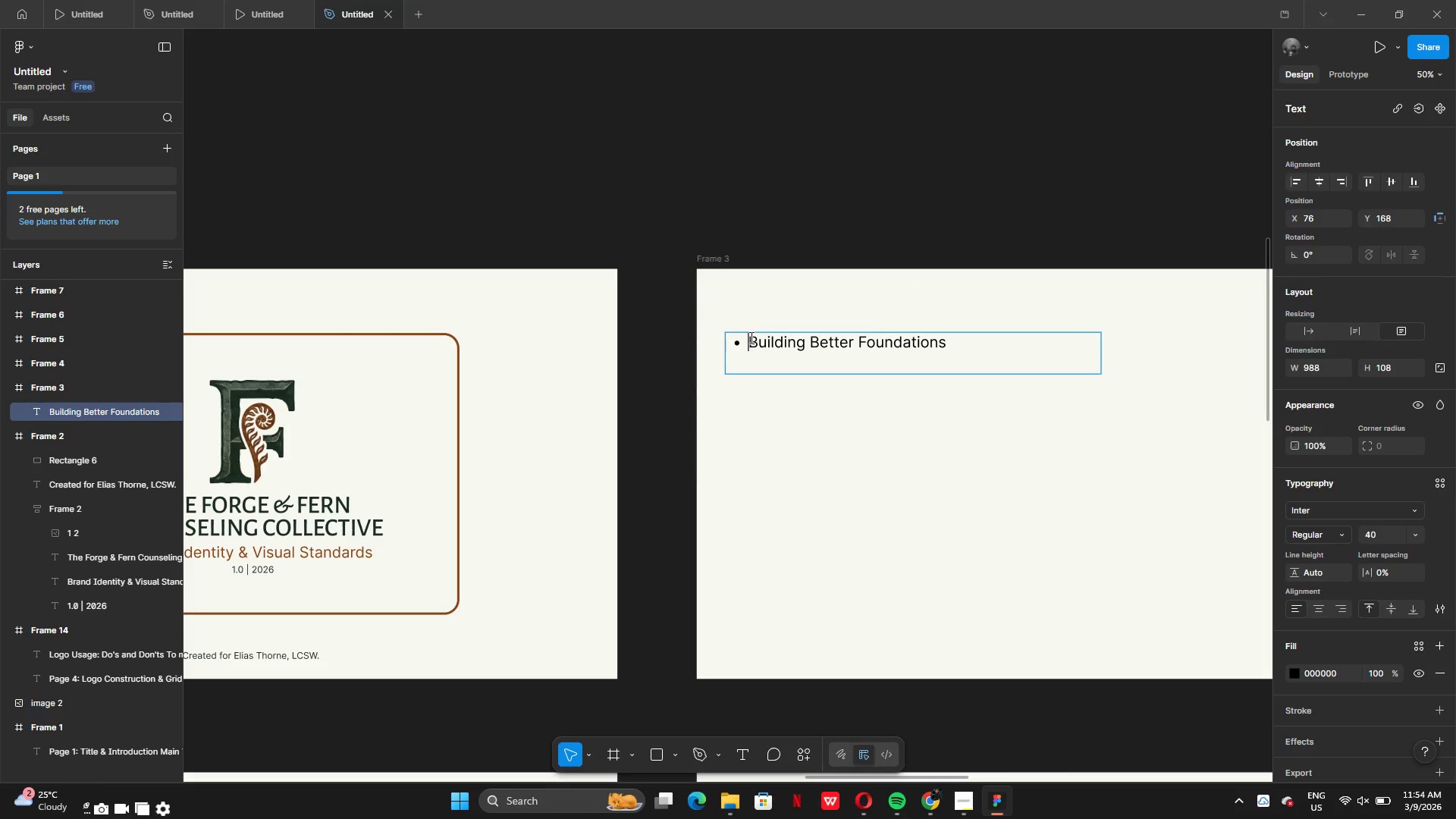 
key(Backspace)
 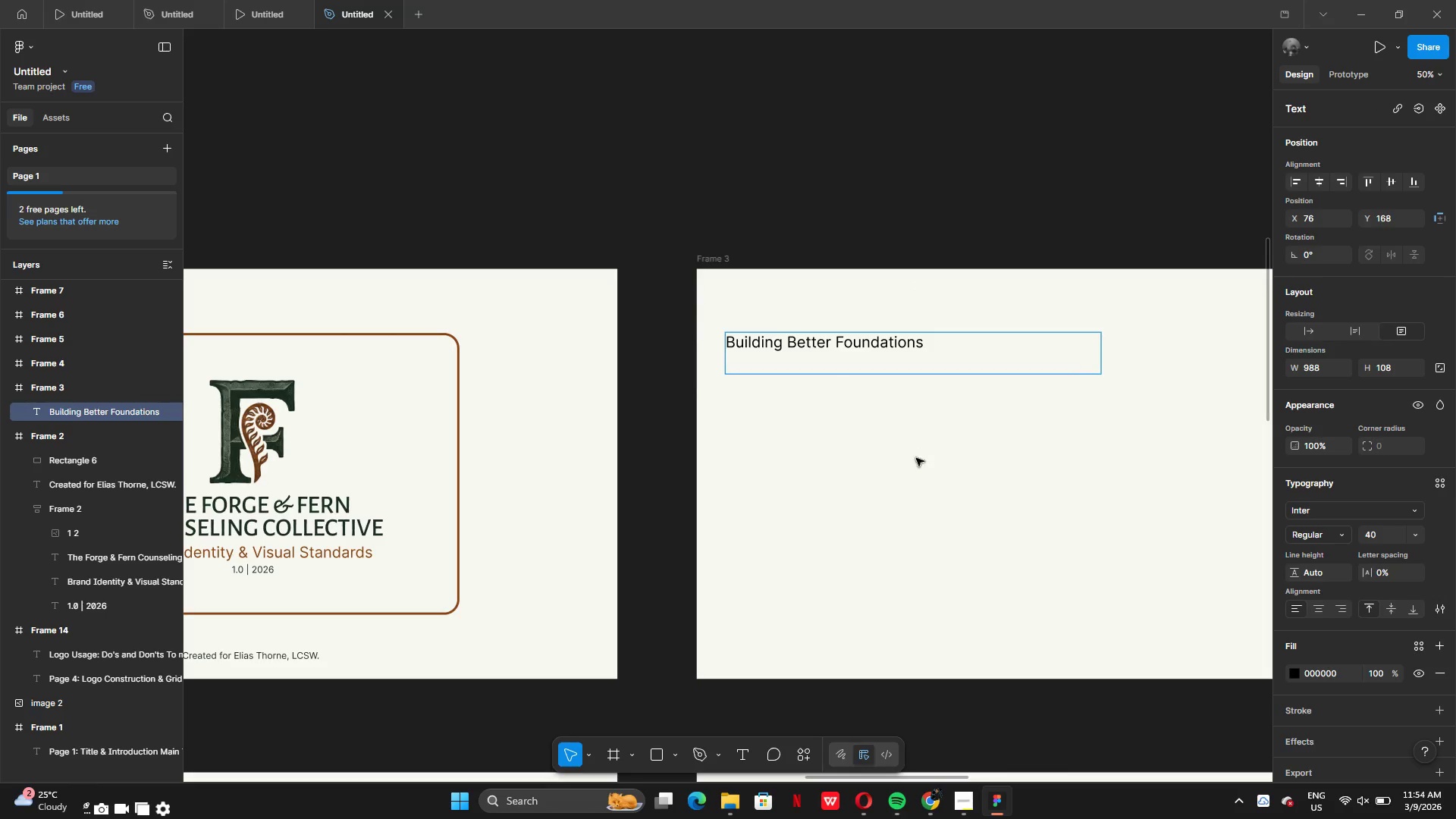 
left_click([919, 470])
 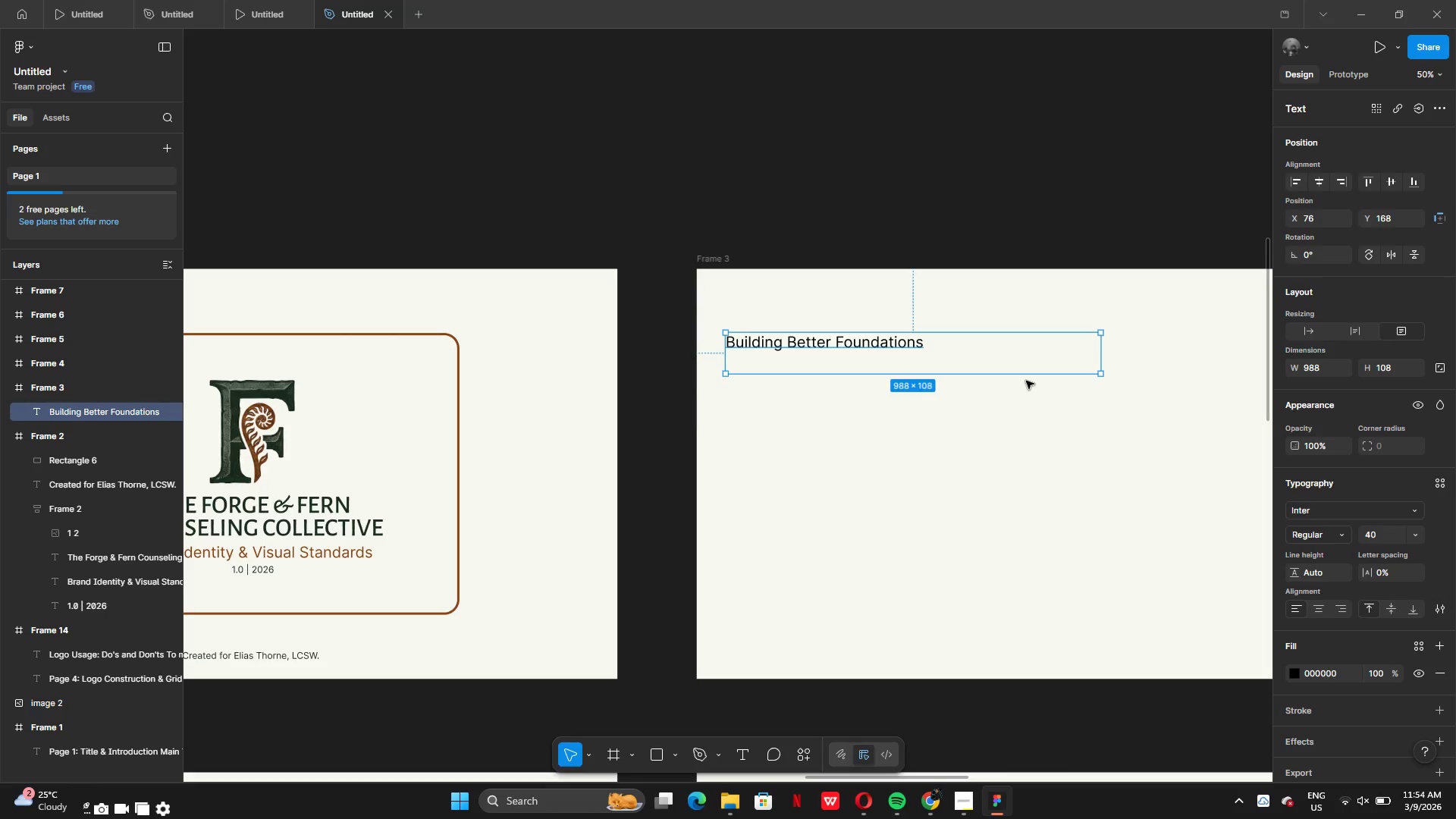 
left_click_drag(start_coordinate=[1025, 377], to_coordinate=[1024, 347])
 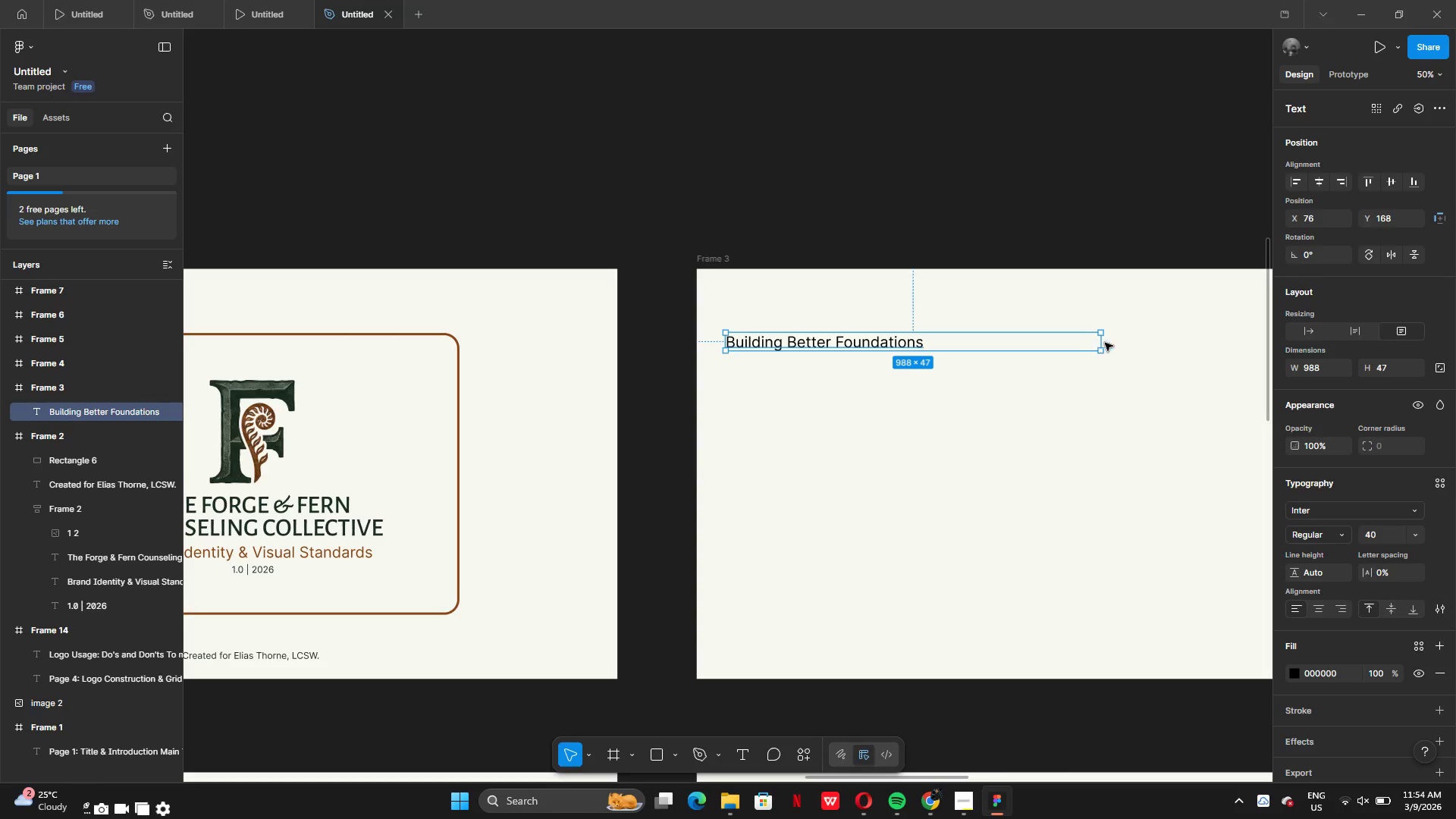 
left_click_drag(start_coordinate=[1105, 343], to_coordinate=[930, 337])
 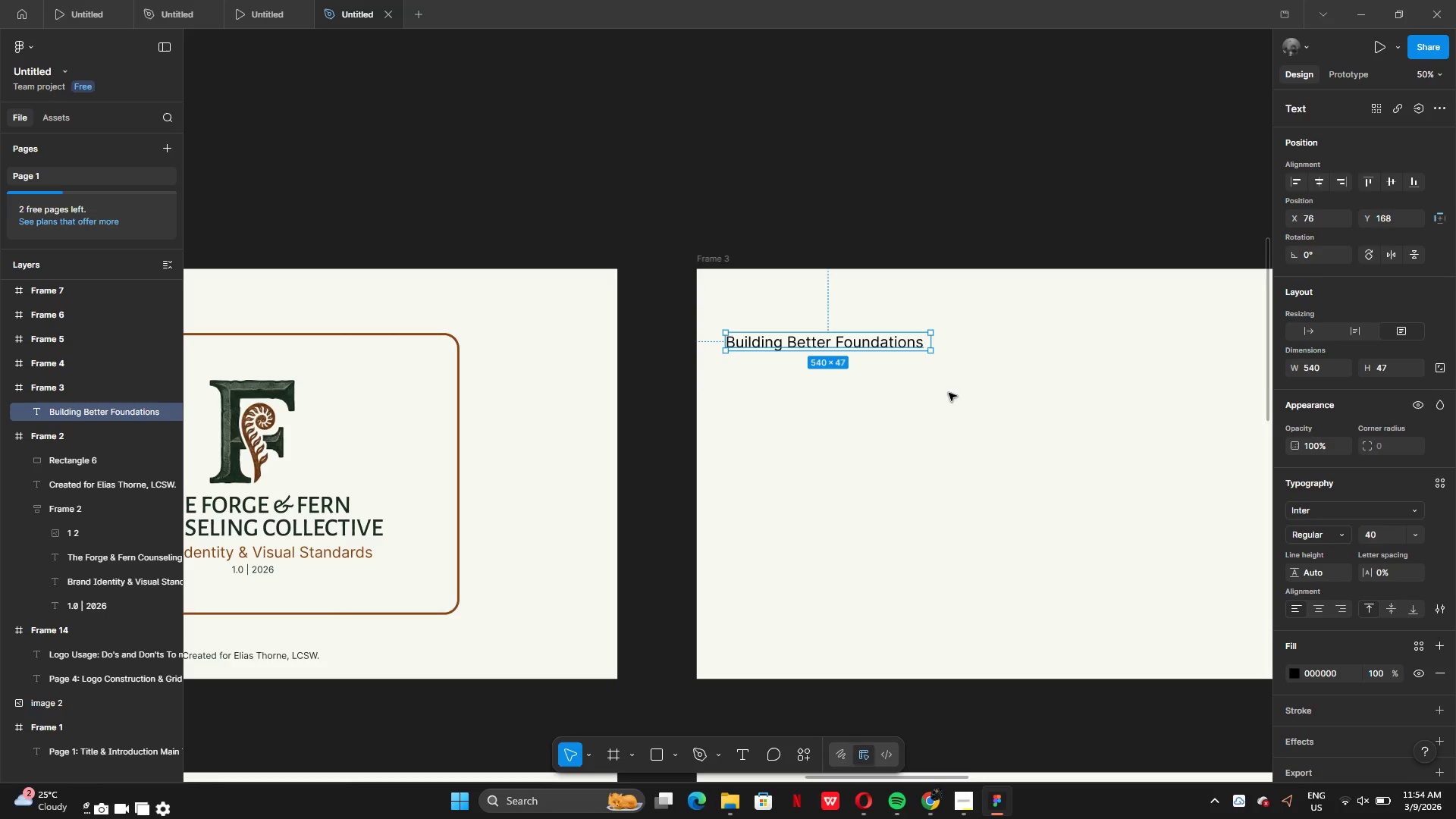 
left_click([949, 393])
 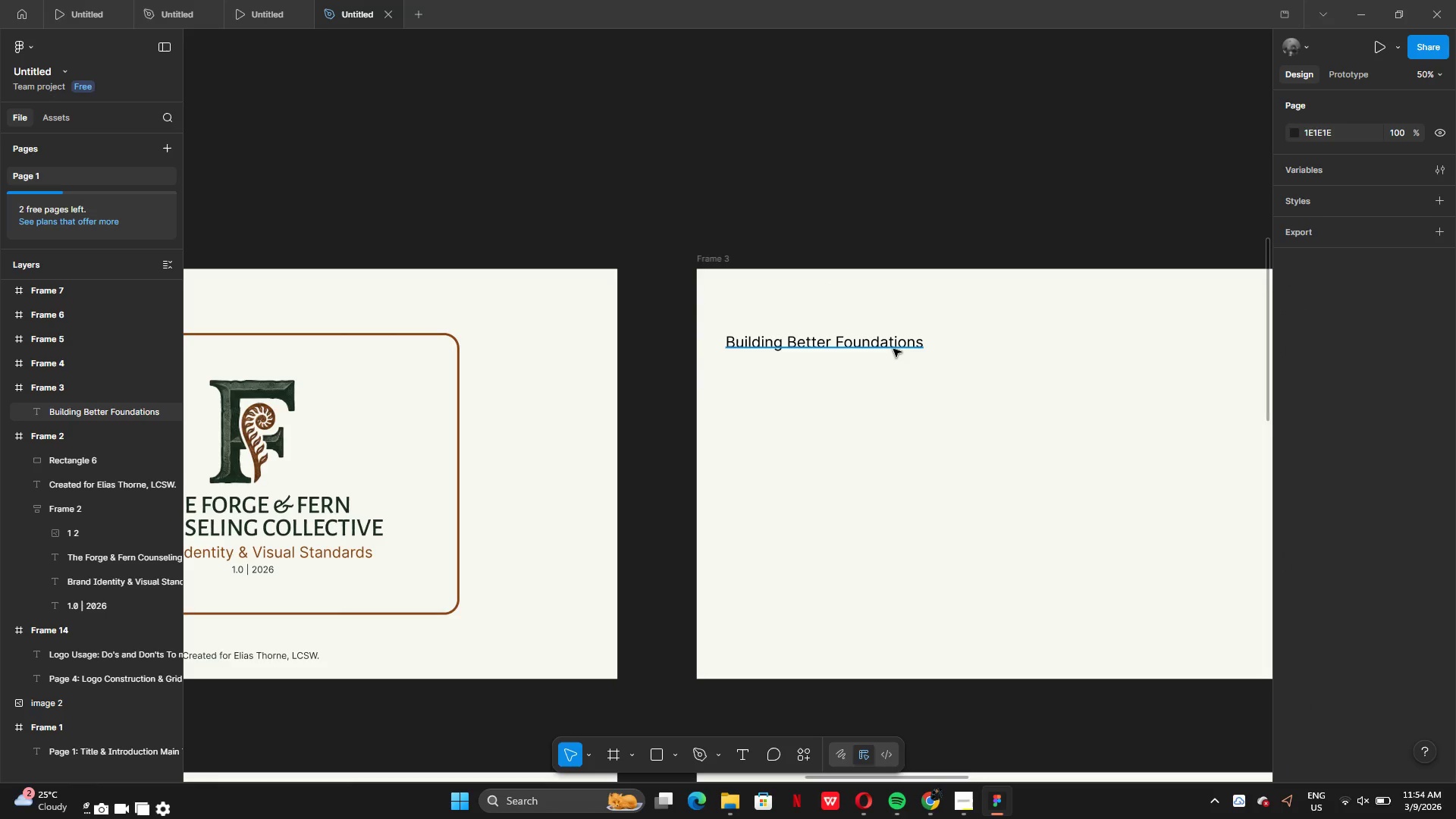 
left_click([893, 349])
 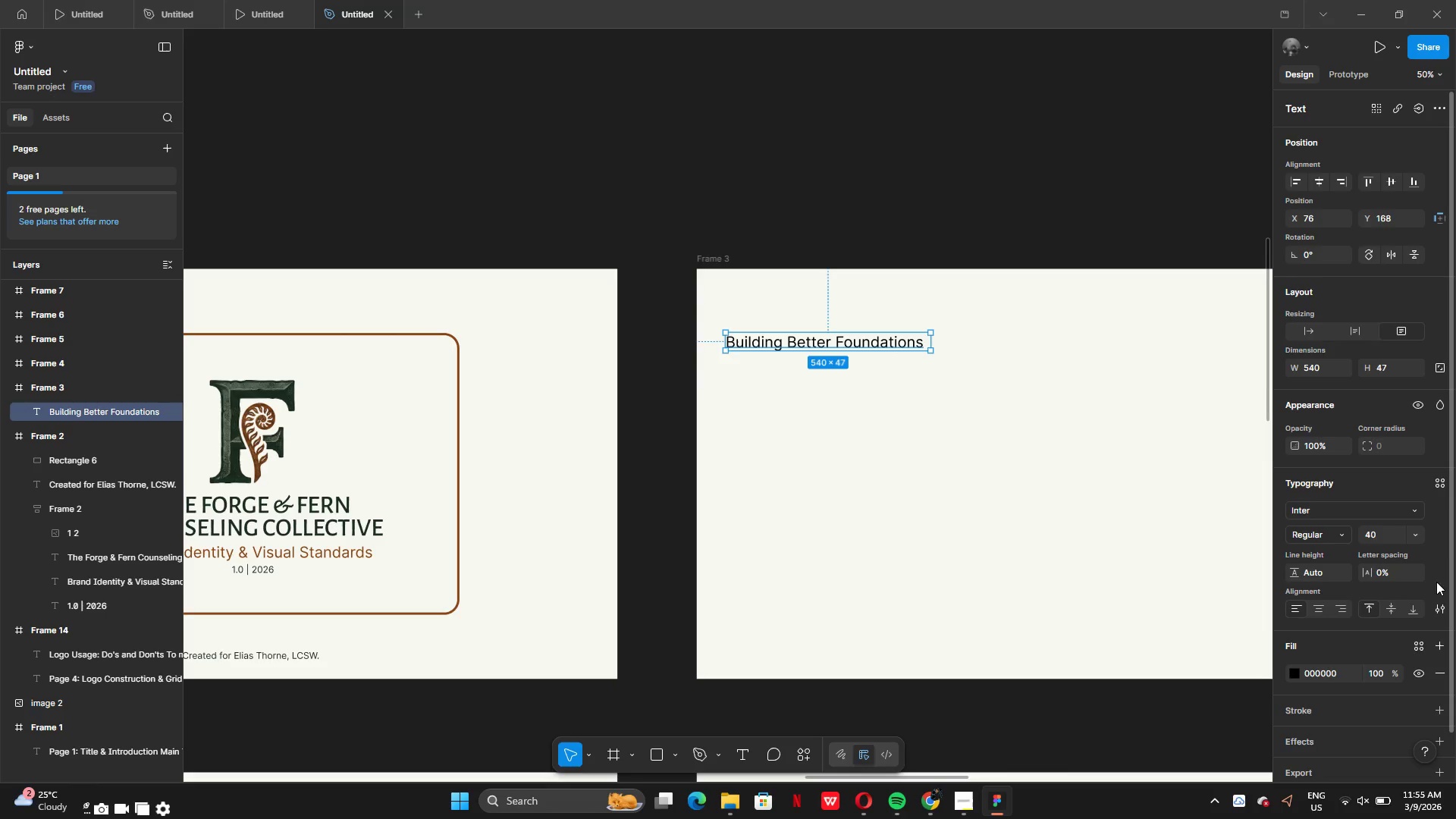 
left_click_drag(start_coordinate=[1448, 612], to_coordinate=[1437, 610])
 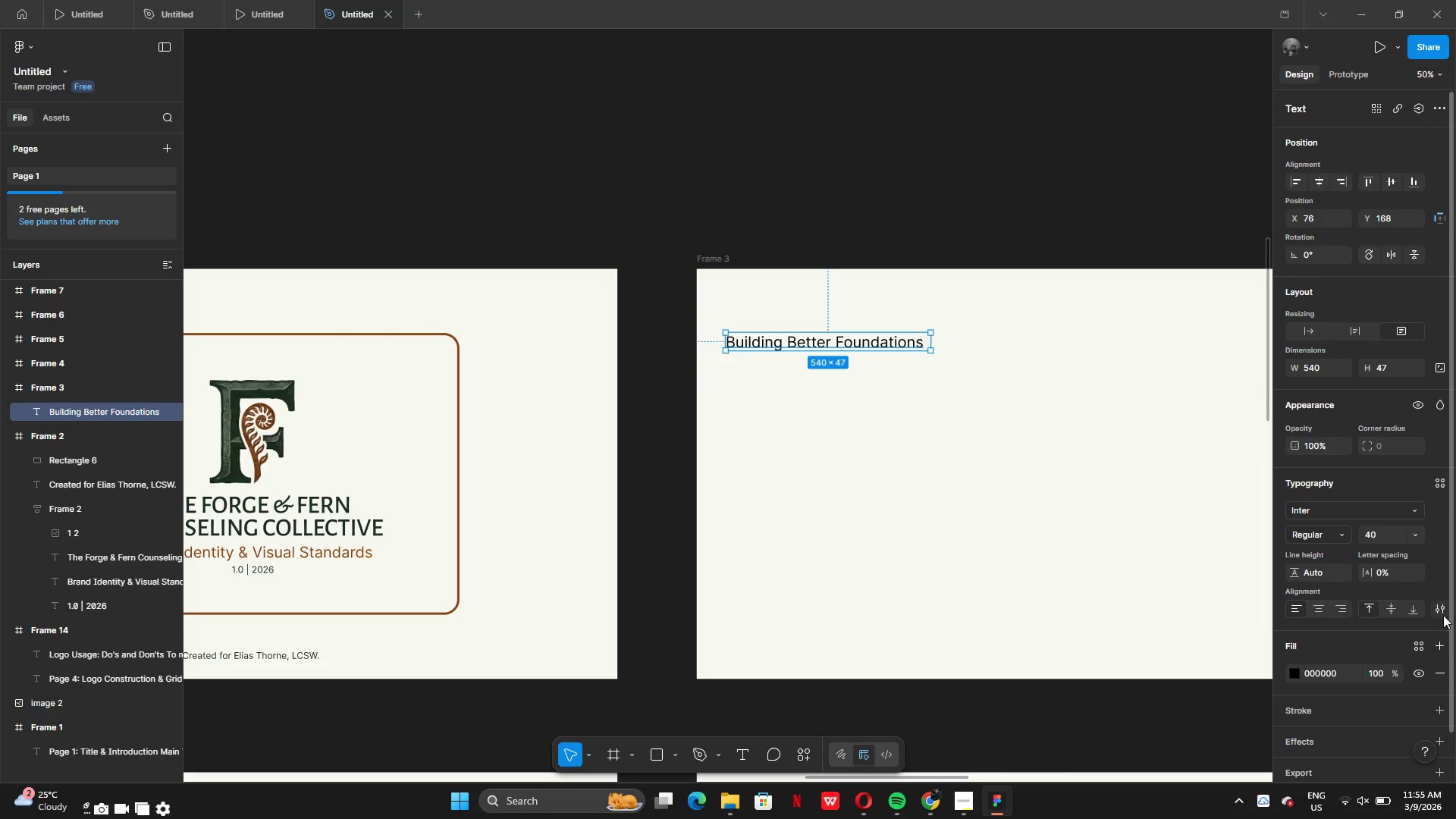 
left_click([1443, 610])
 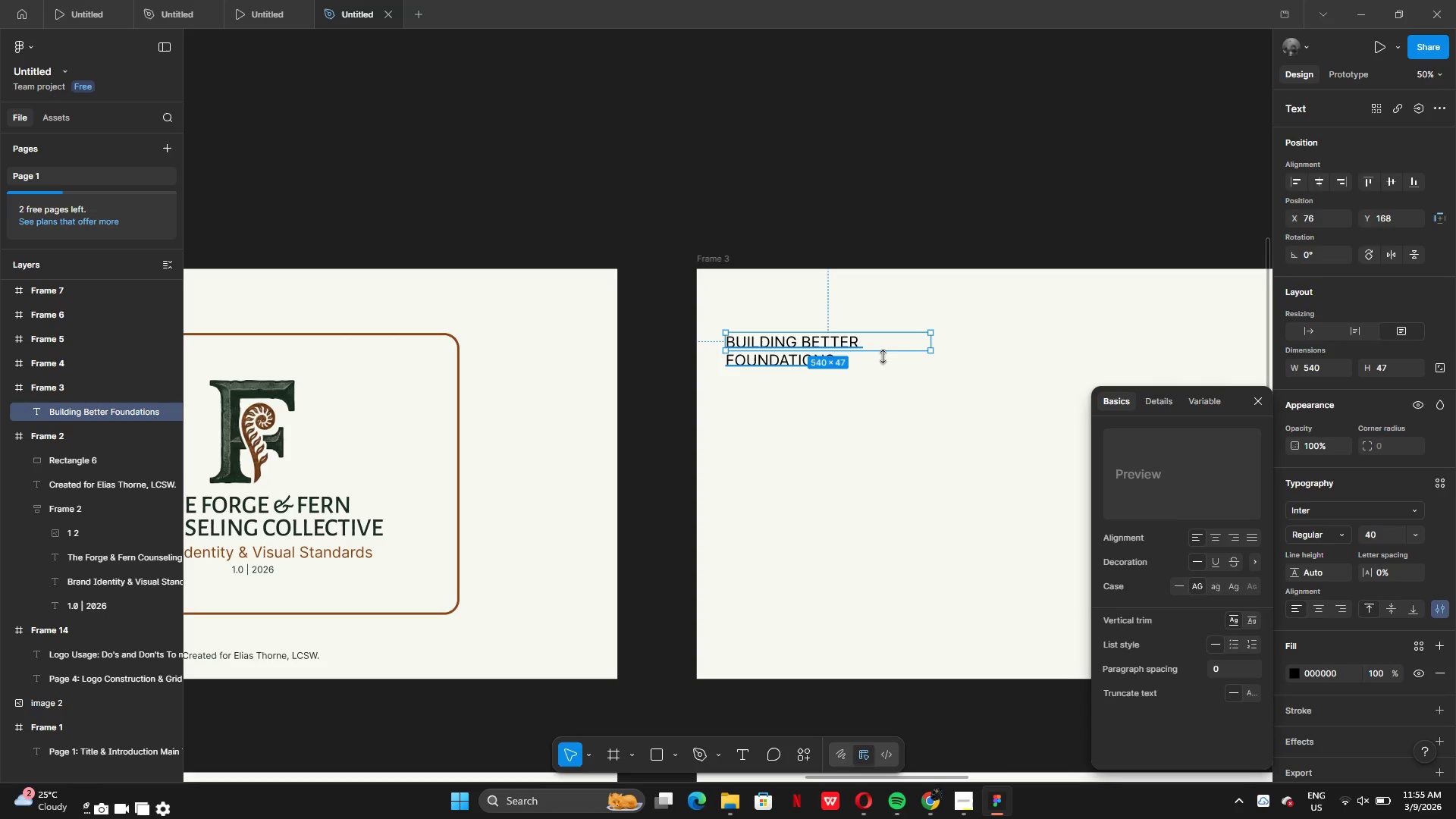 
left_click_drag(start_coordinate=[931, 343], to_coordinate=[982, 338])
 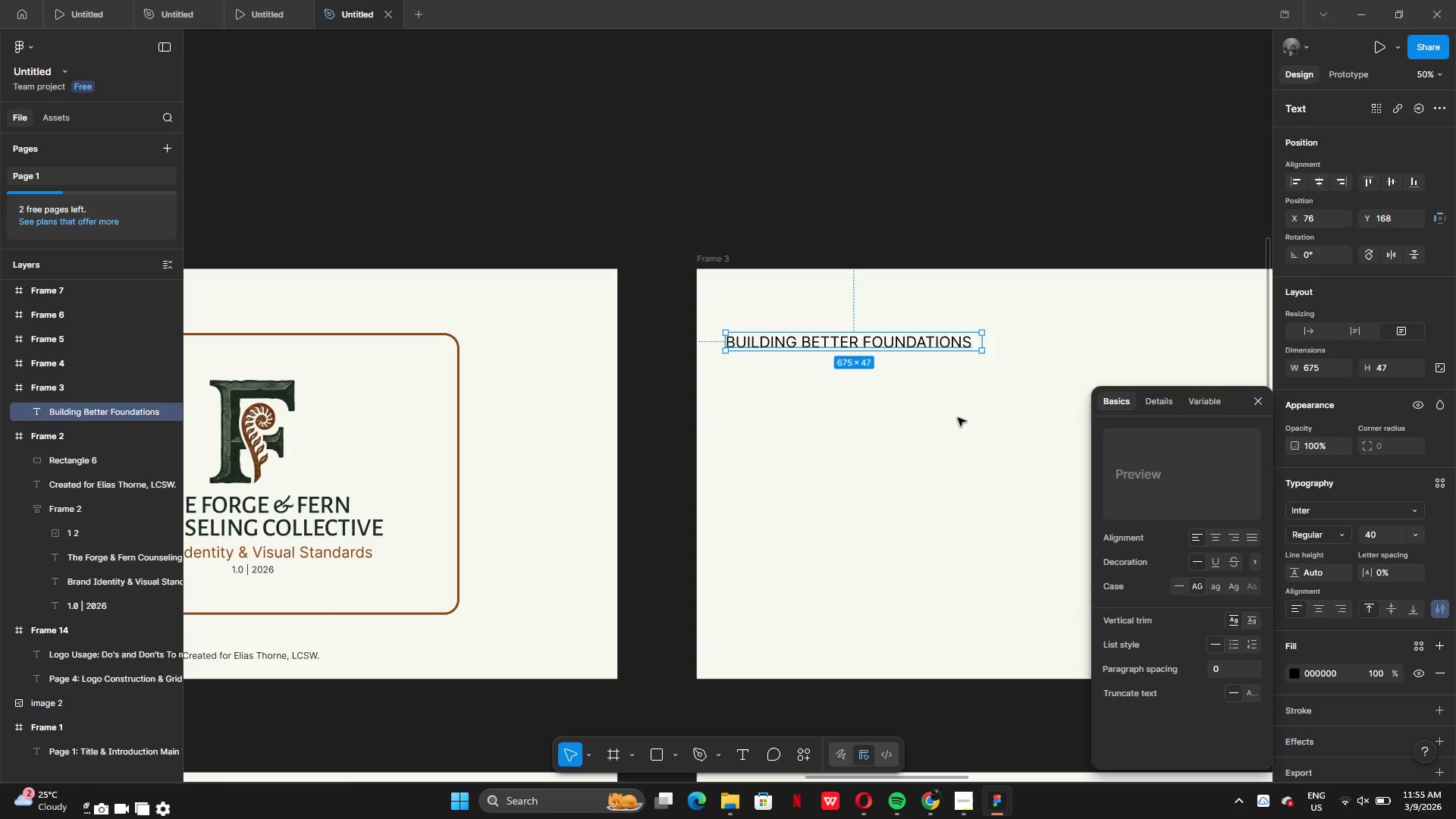 
left_click([958, 418])
 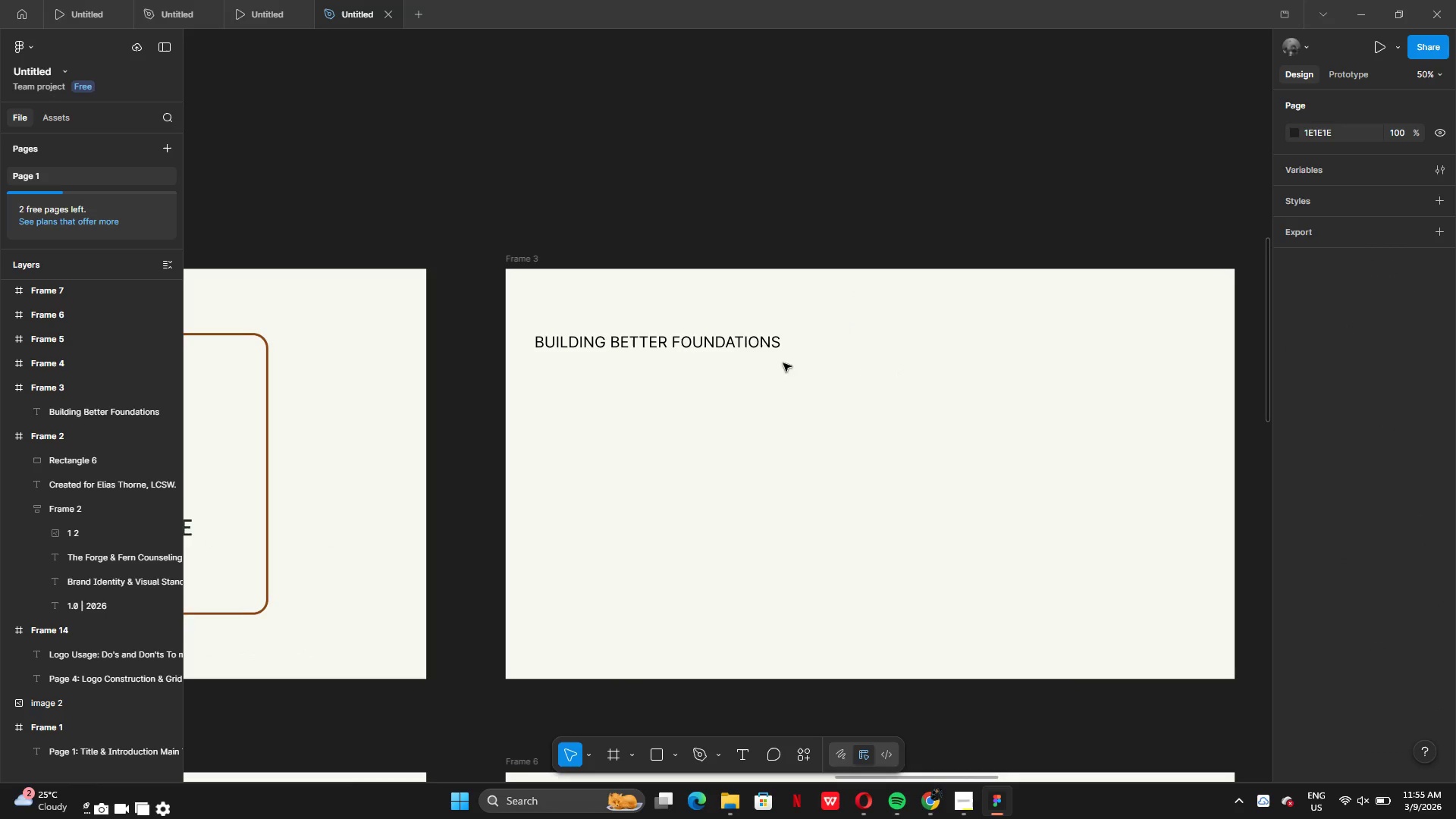 
left_click([733, 349])
 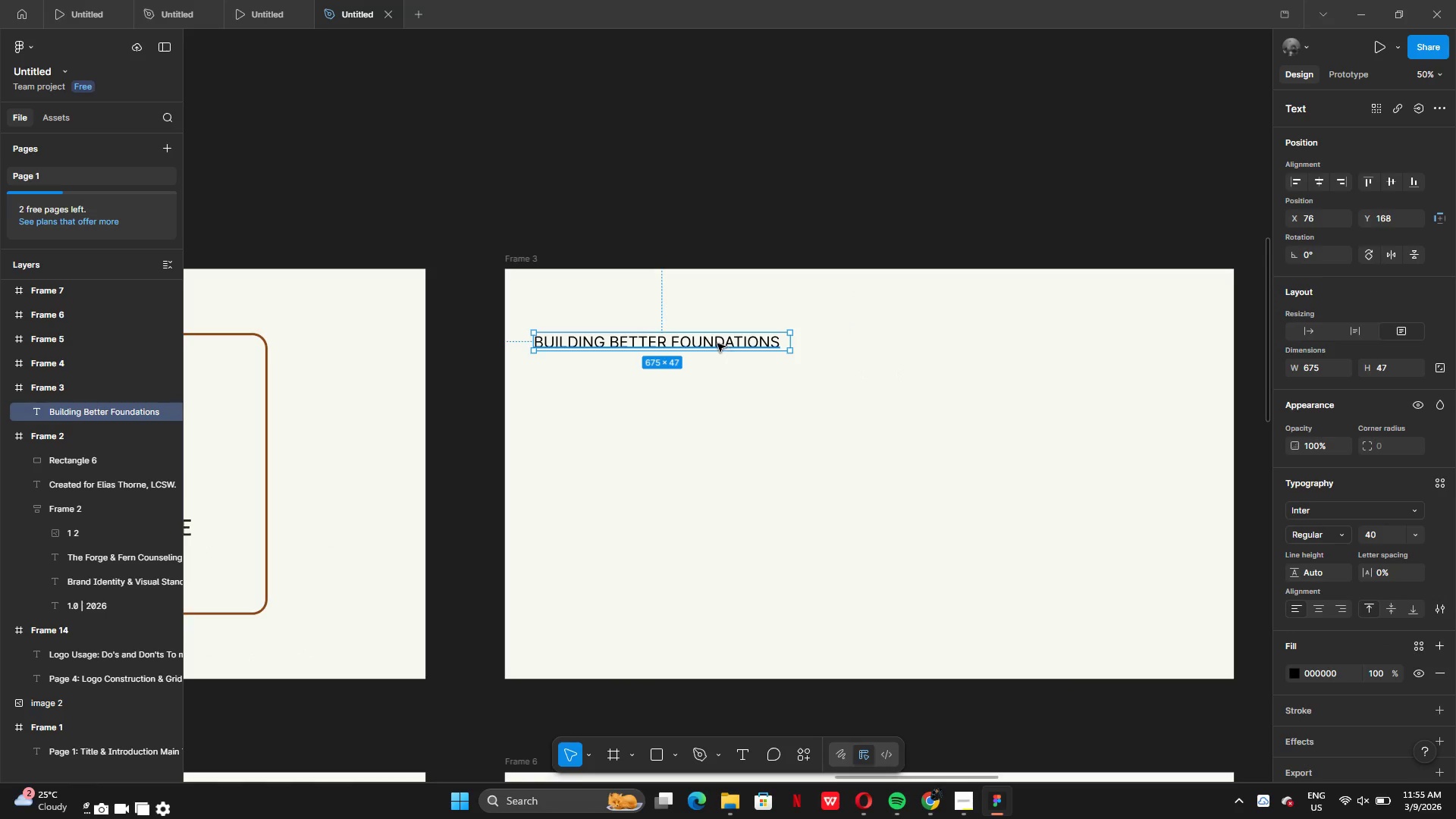 
left_click_drag(start_coordinate=[717, 344], to_coordinate=[926, 342])
 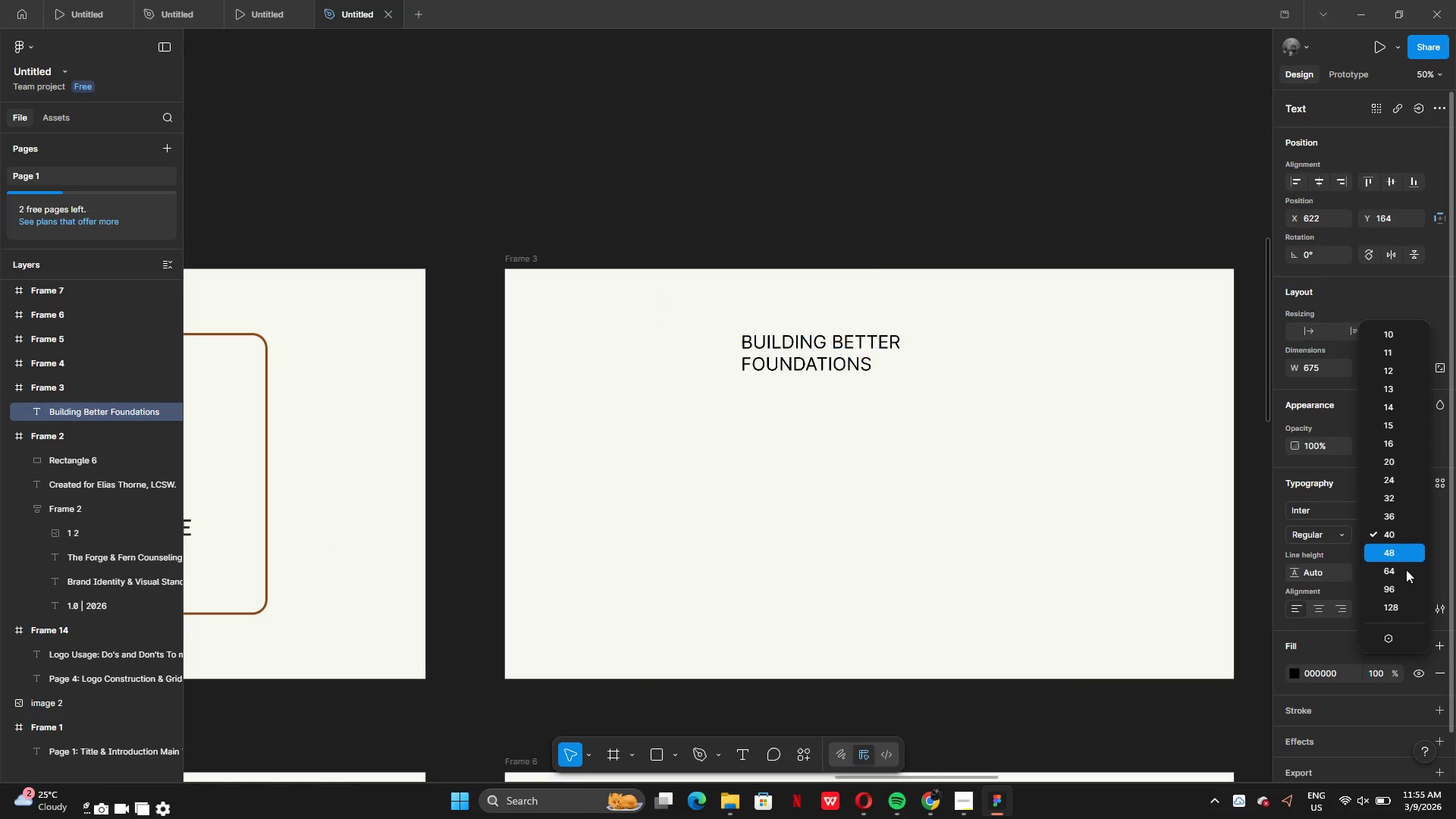 
left_click([1406, 570])
 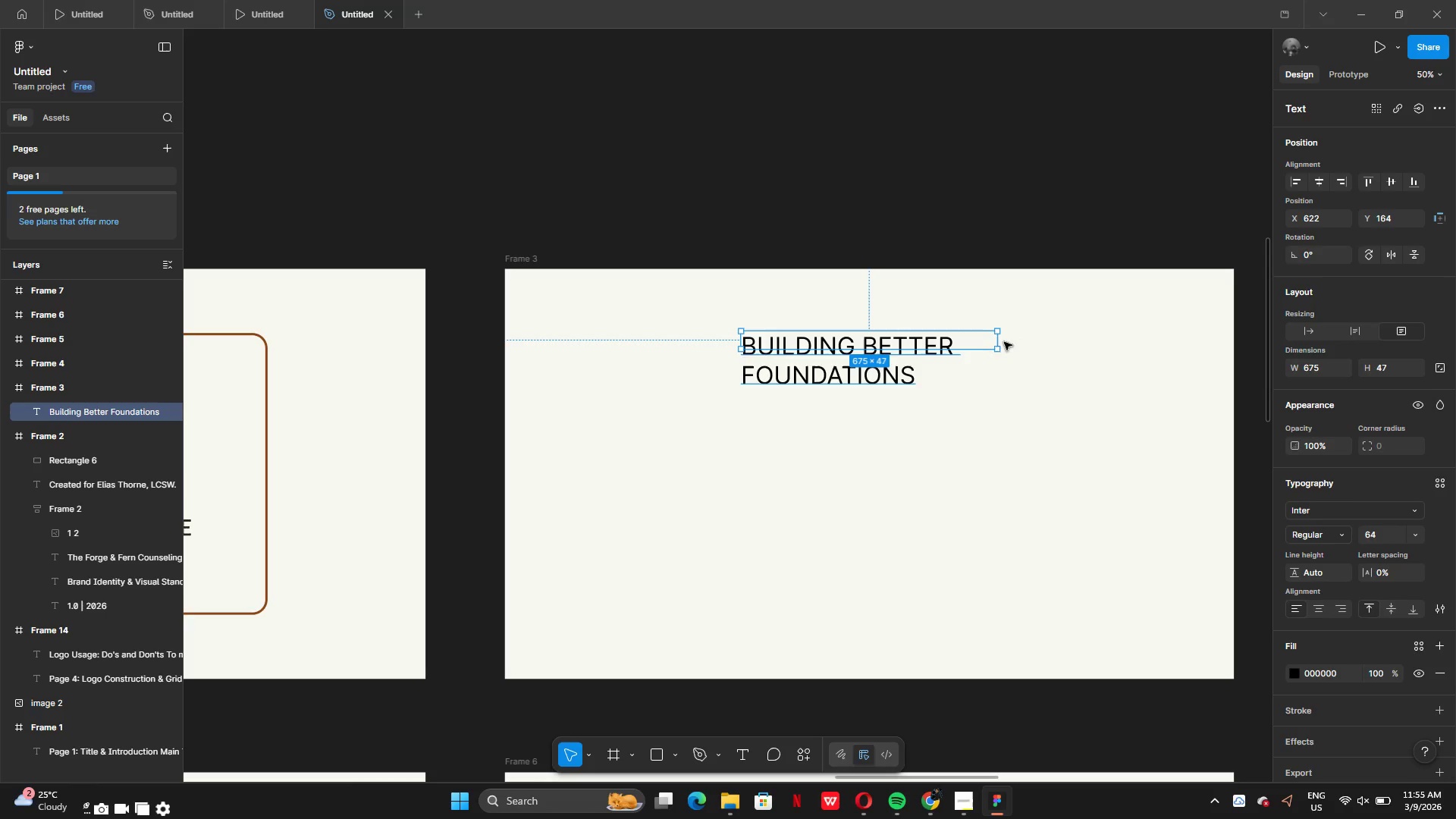 
left_click_drag(start_coordinate=[999, 343], to_coordinate=[1143, 349])
 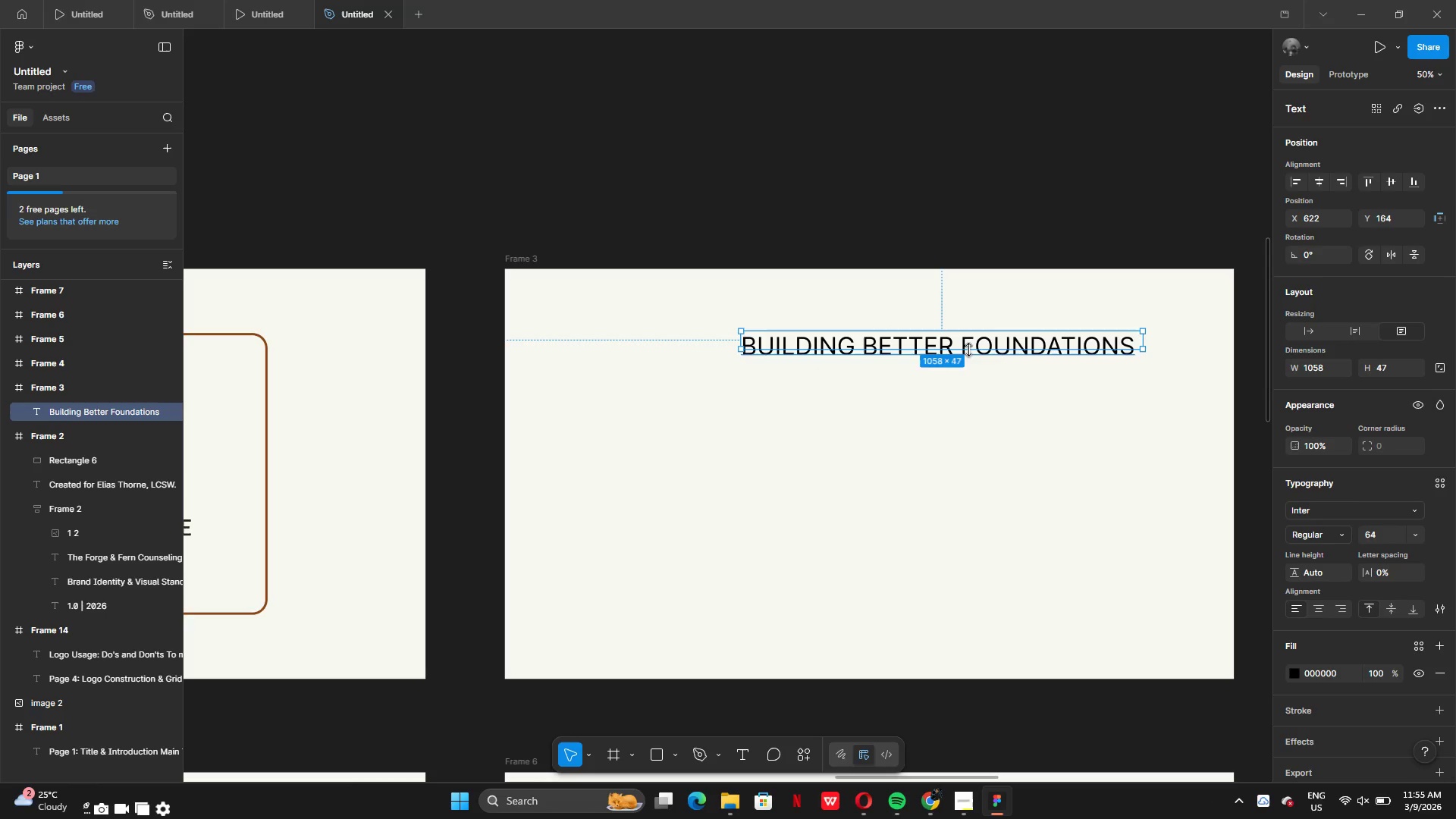 
left_click_drag(start_coordinate=[968, 349], to_coordinate=[899, 336])
 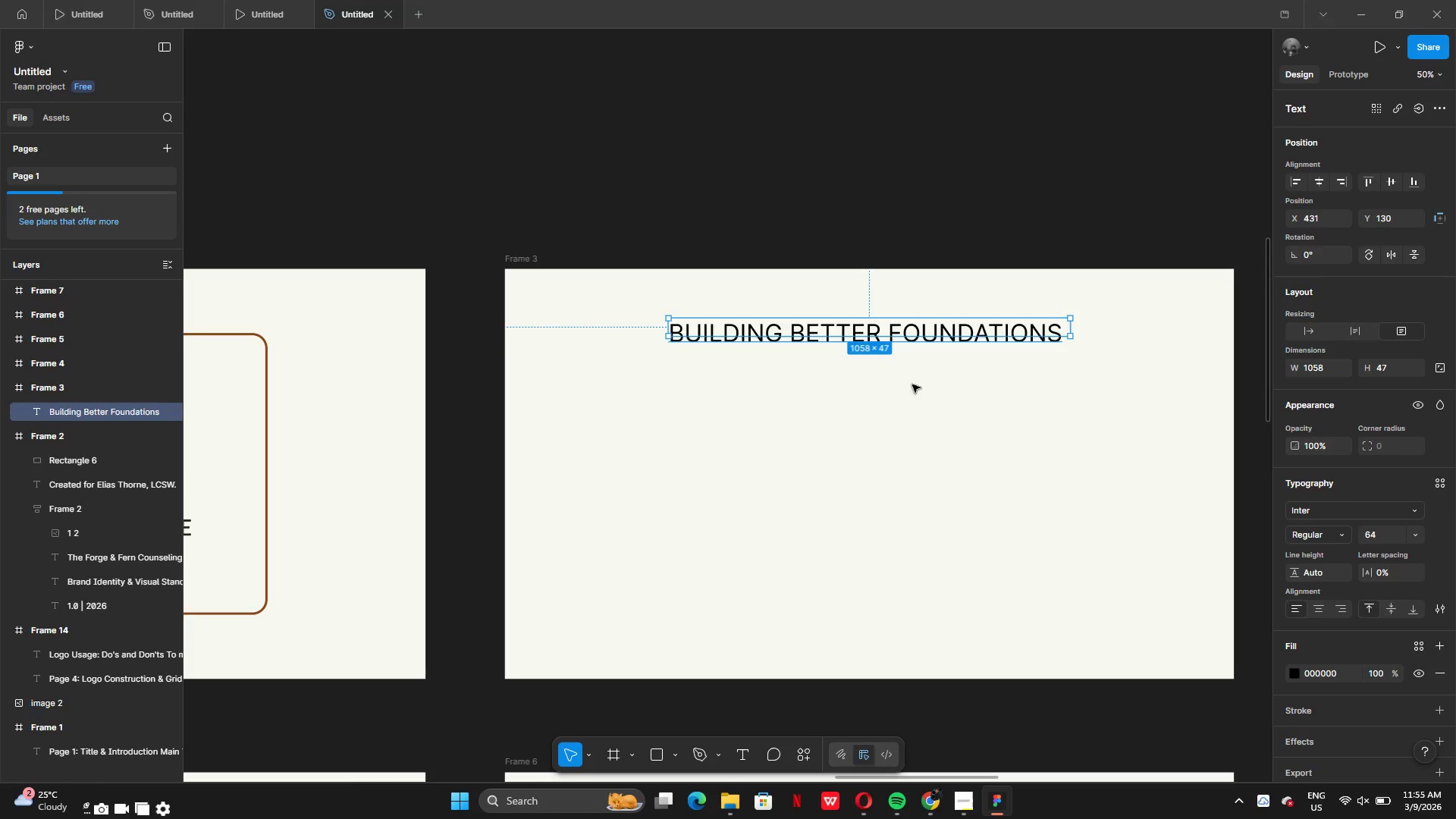 
left_click([932, 427])
 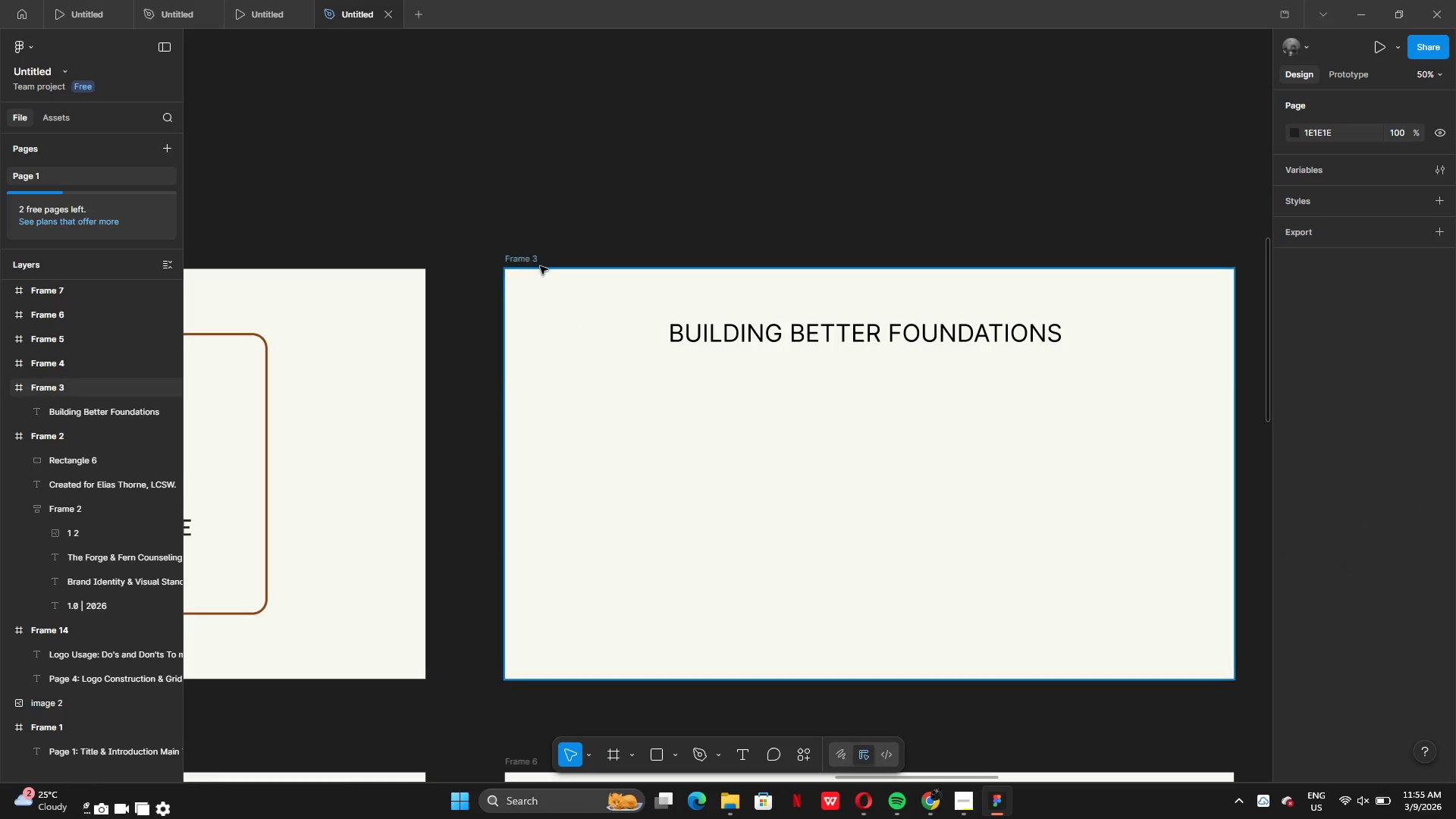 
left_click([540, 266])
 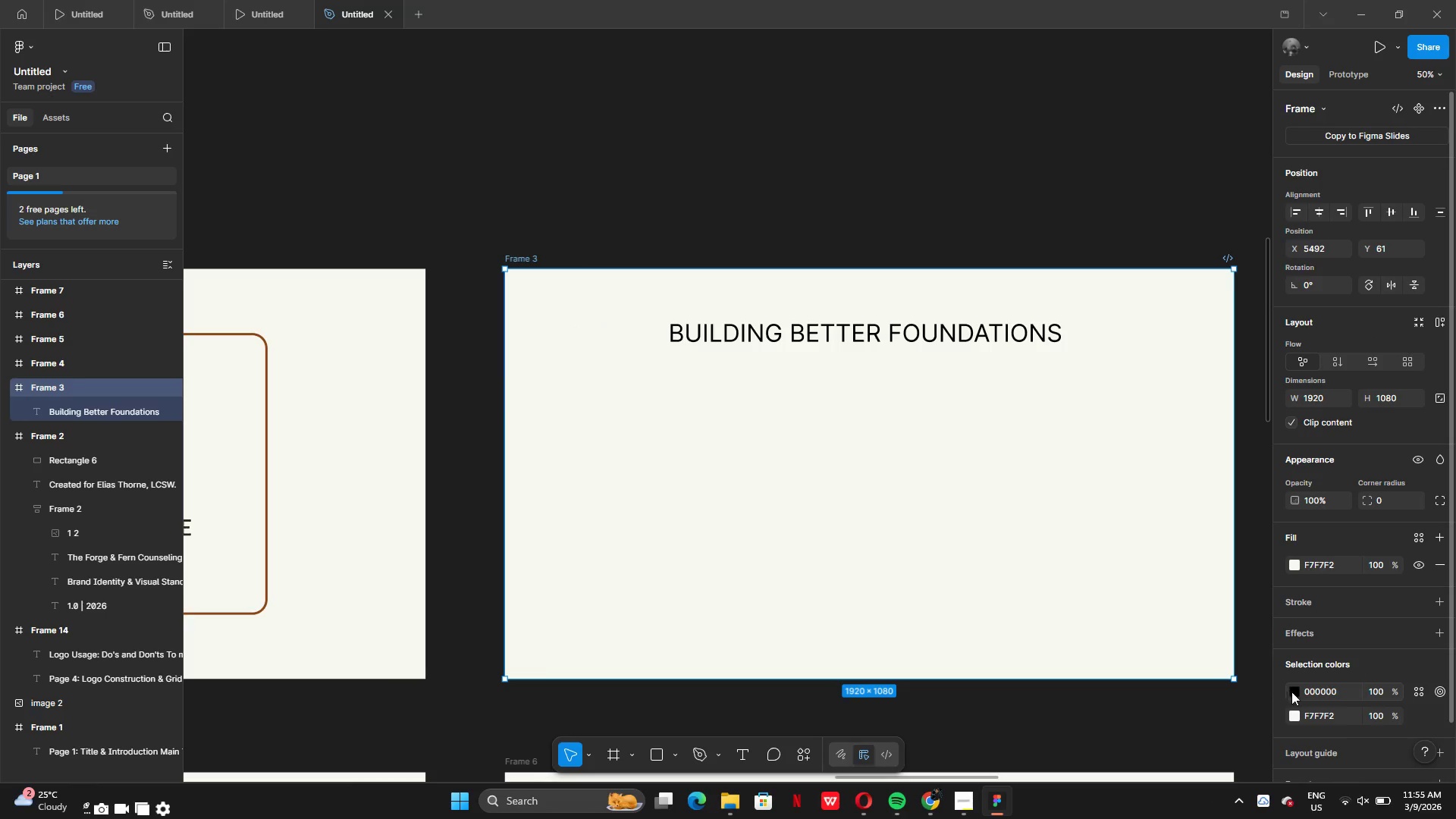 
left_click([1293, 717])
 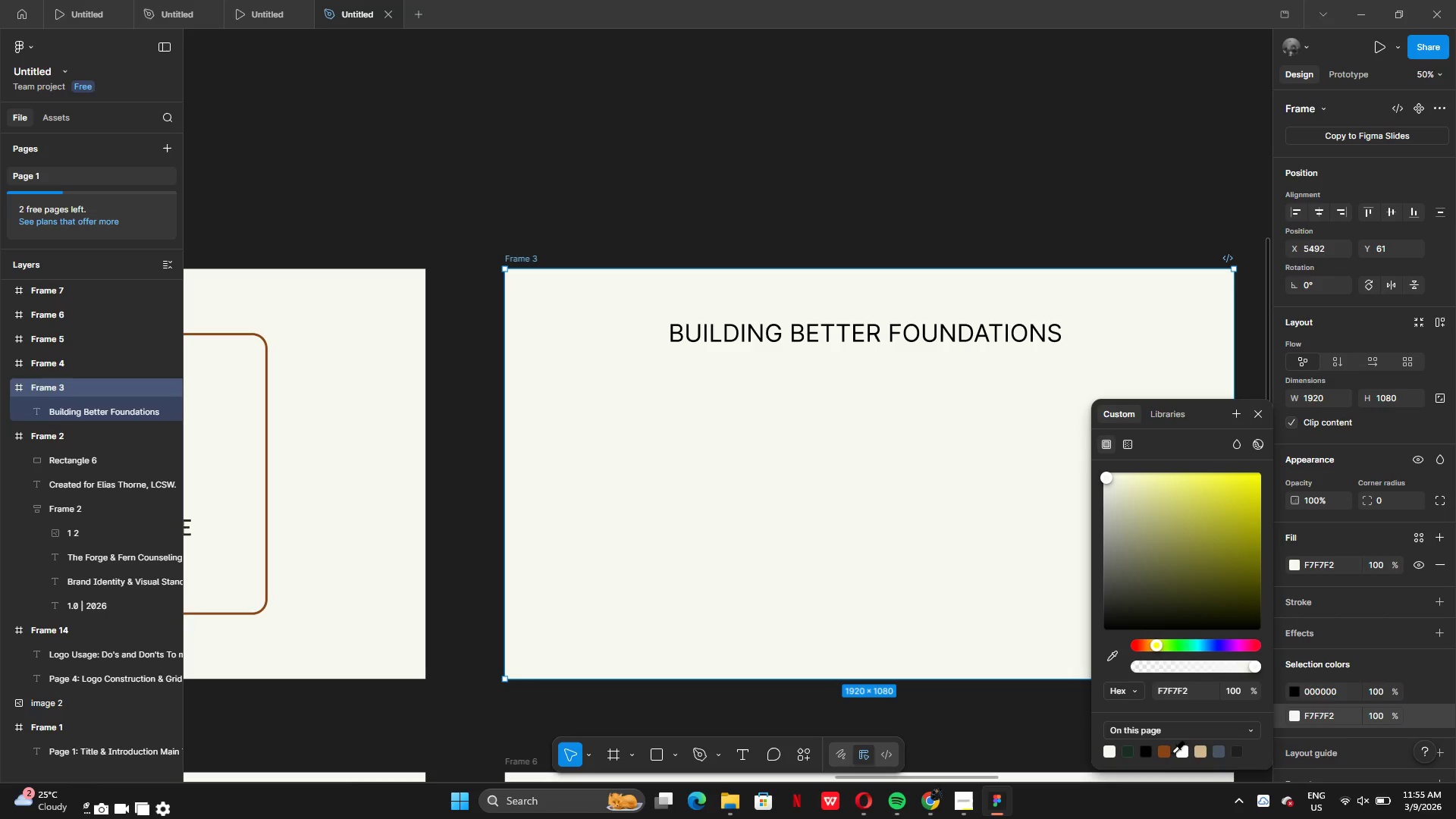 
left_click([1199, 754])
 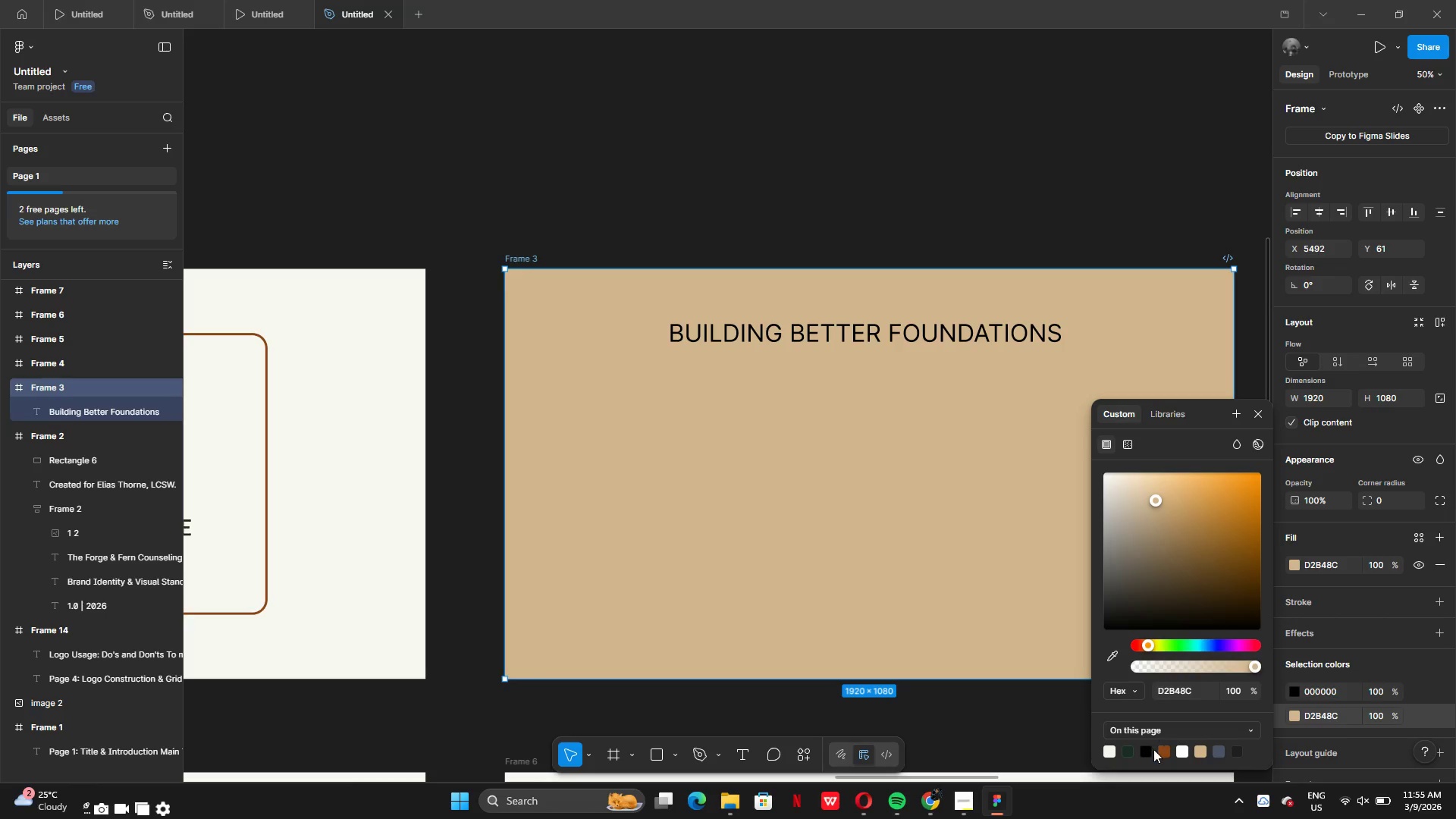 
left_click([1169, 752])
 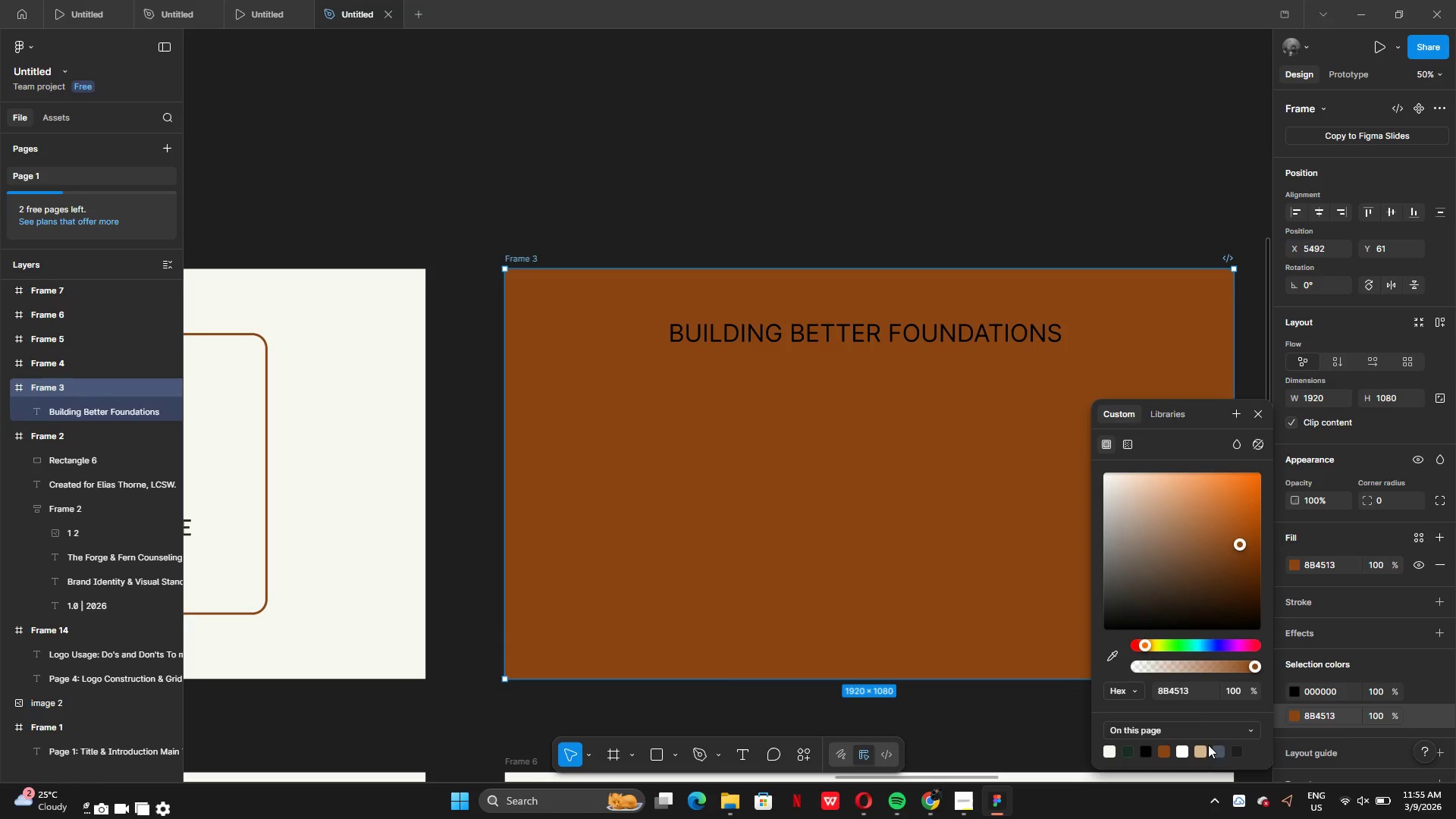 
left_click([1199, 752])
 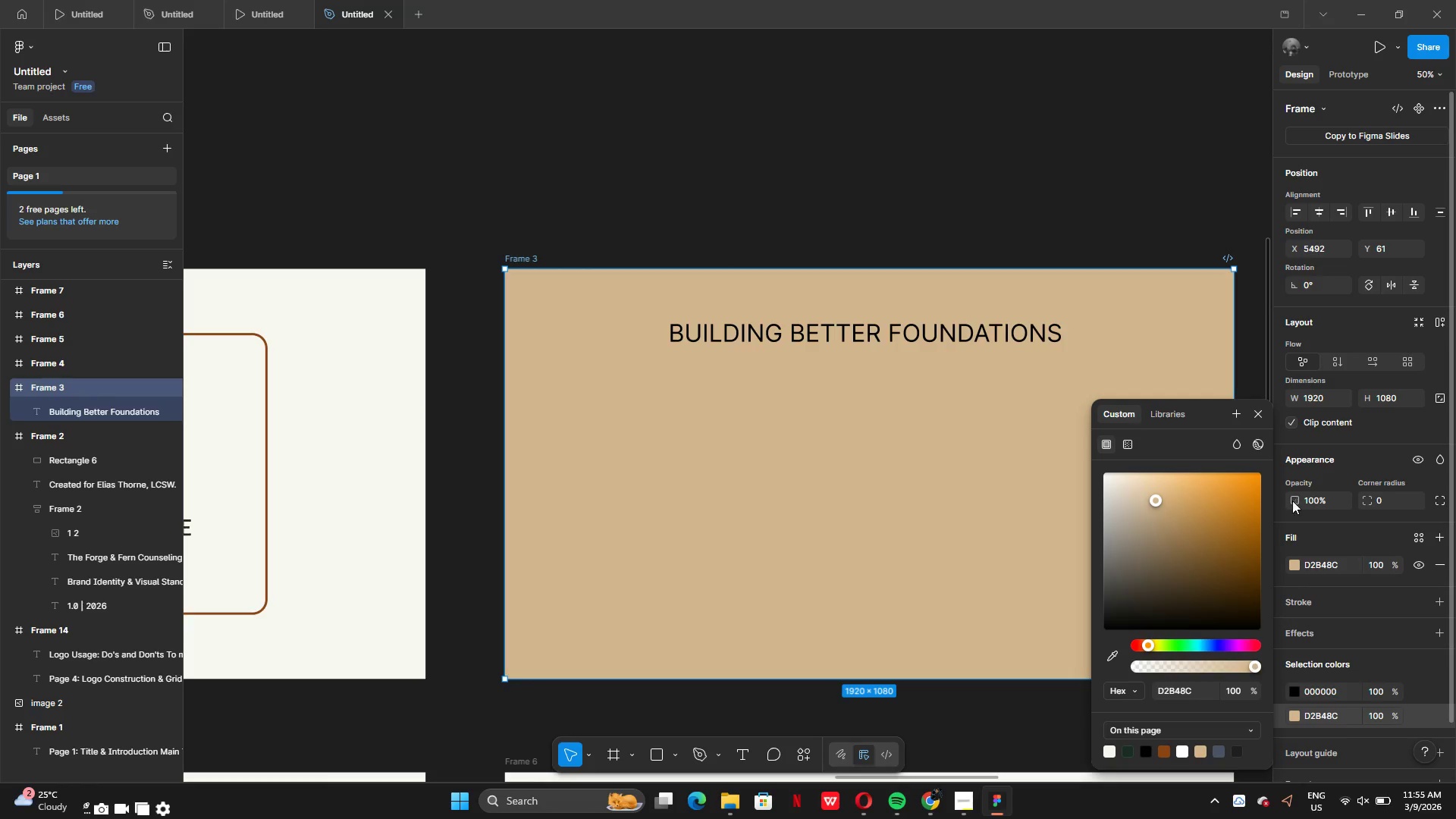 
left_click([824, 327])
 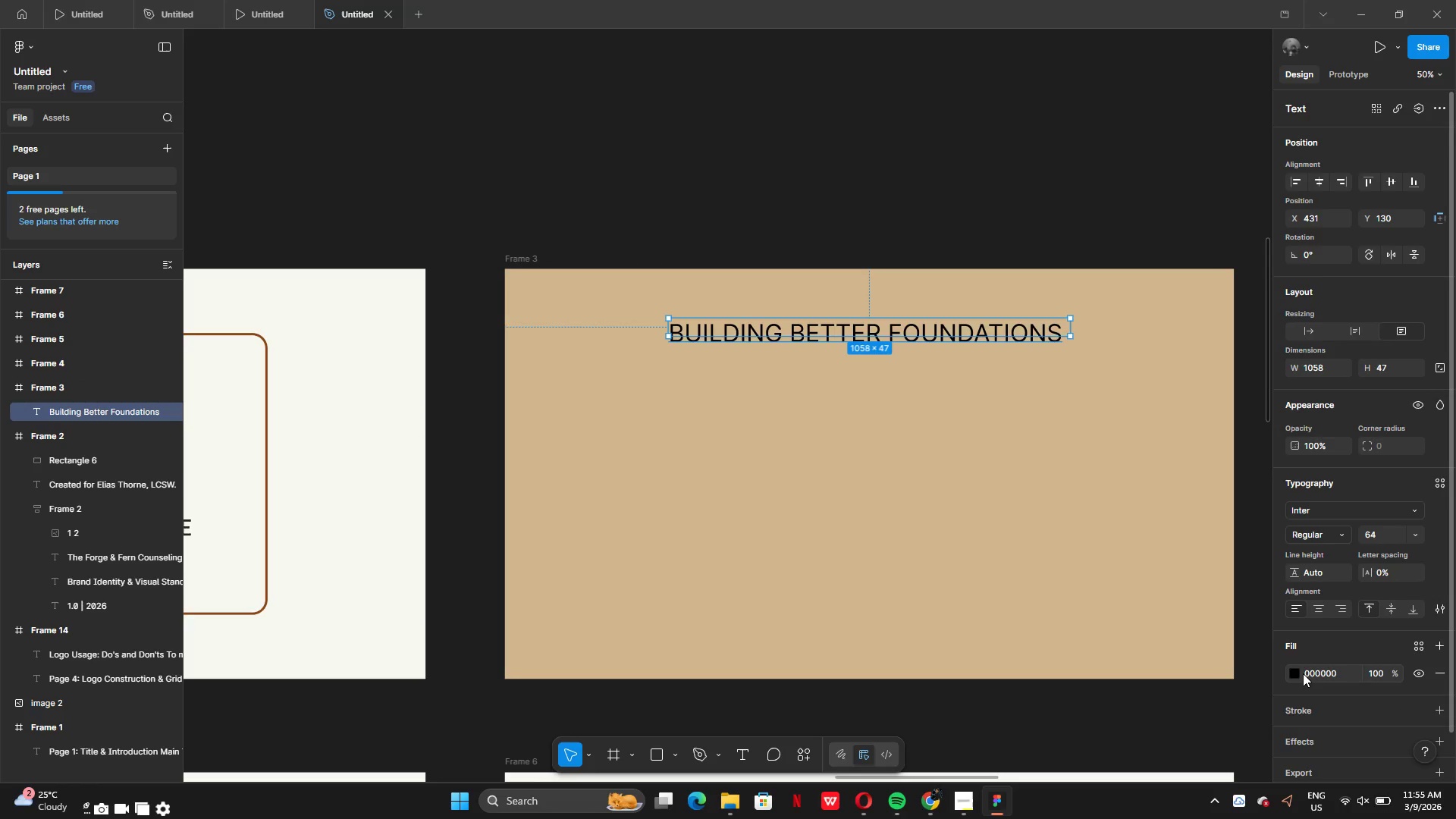 
left_click([1295, 673])
 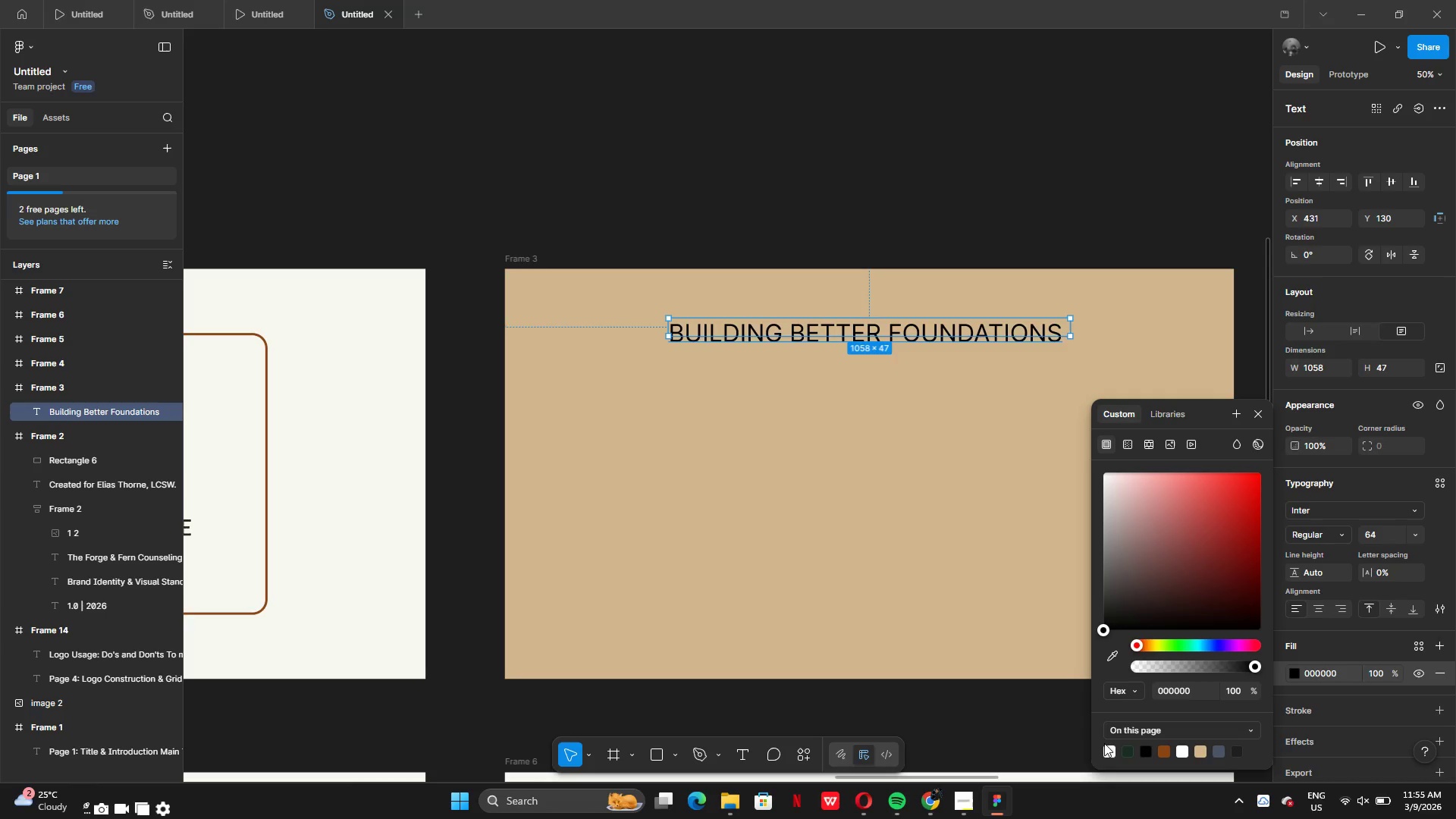 
left_click([1112, 752])
 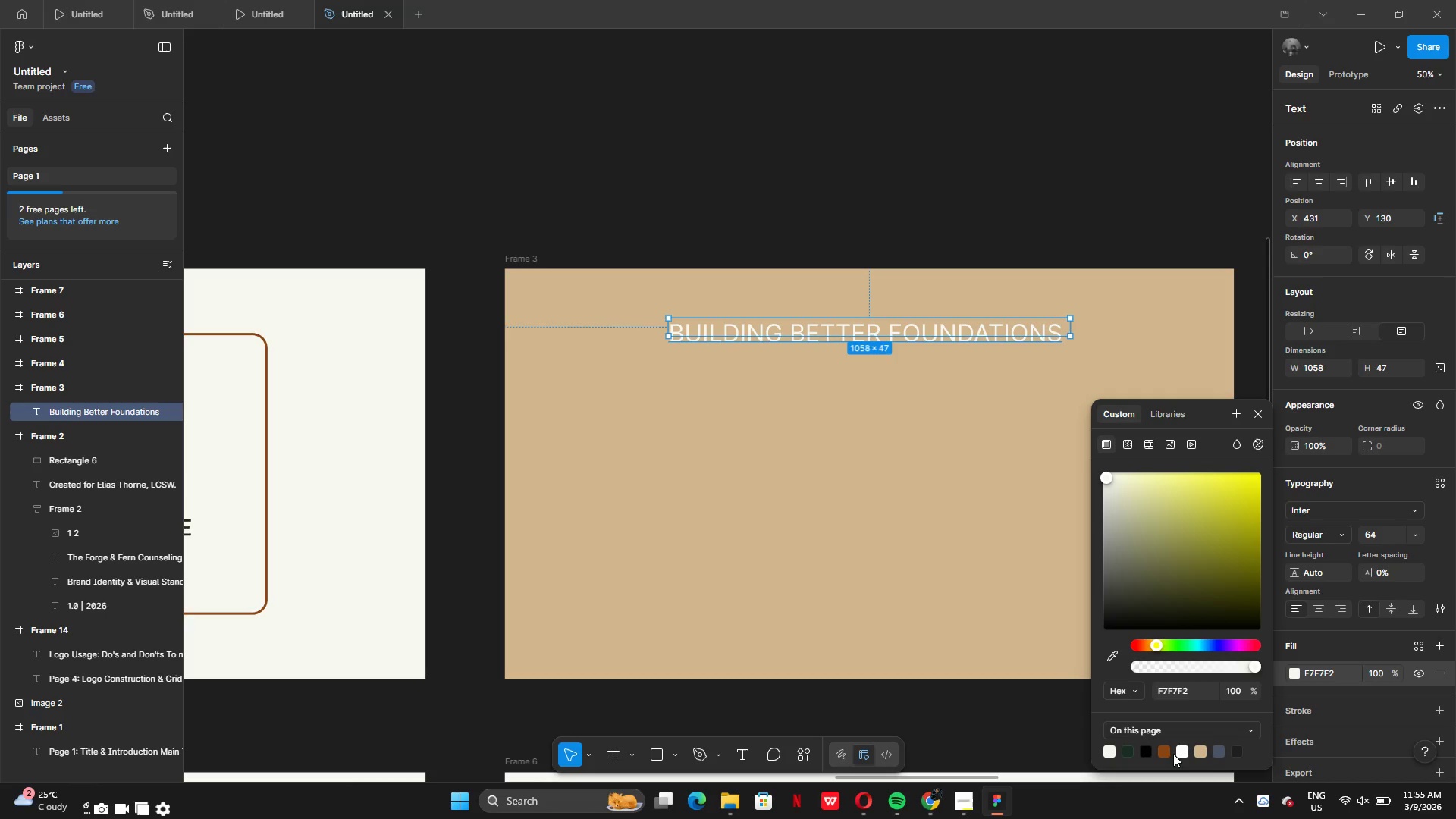 
left_click([1191, 752])
 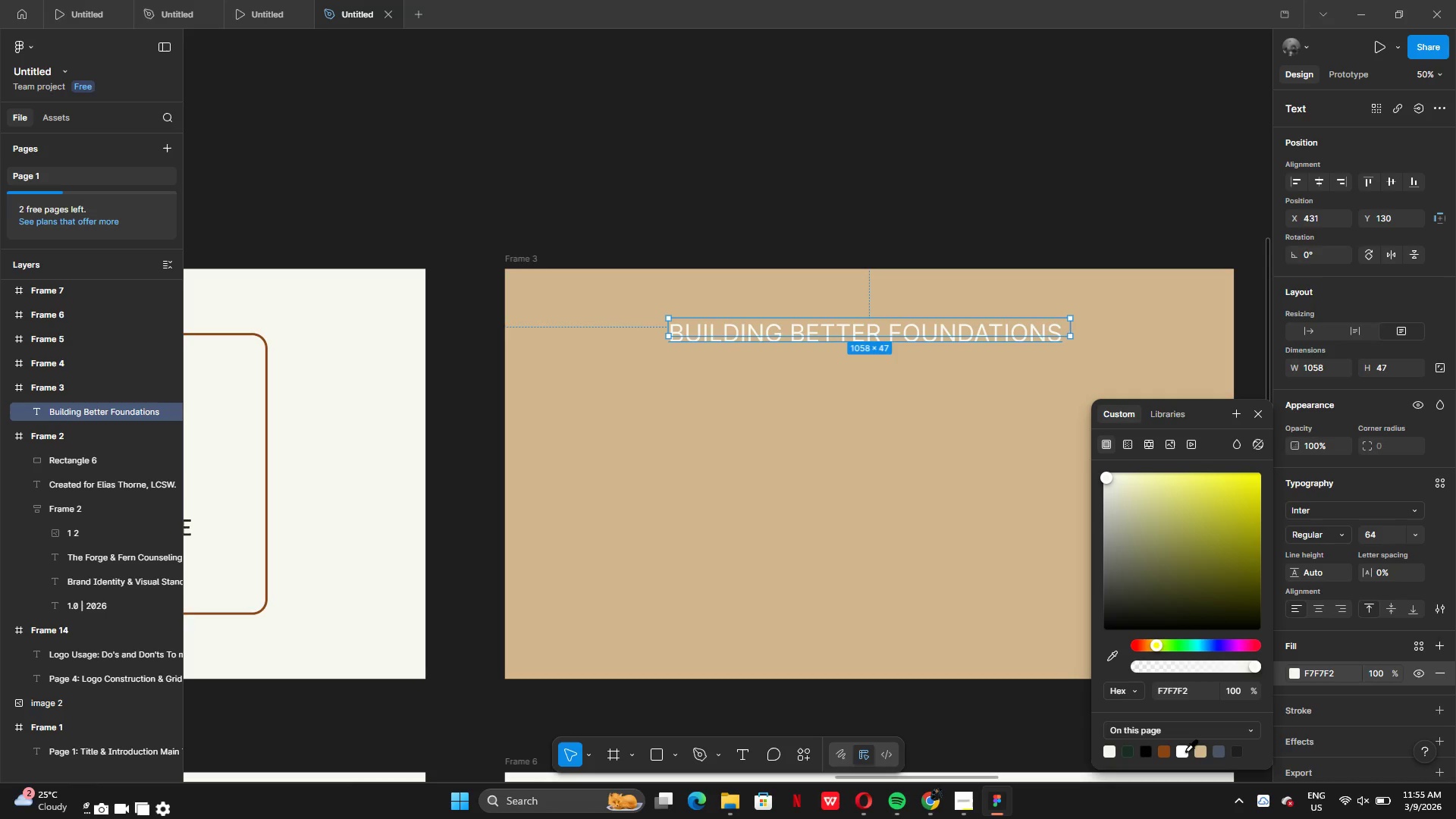 
left_click([1185, 751])
 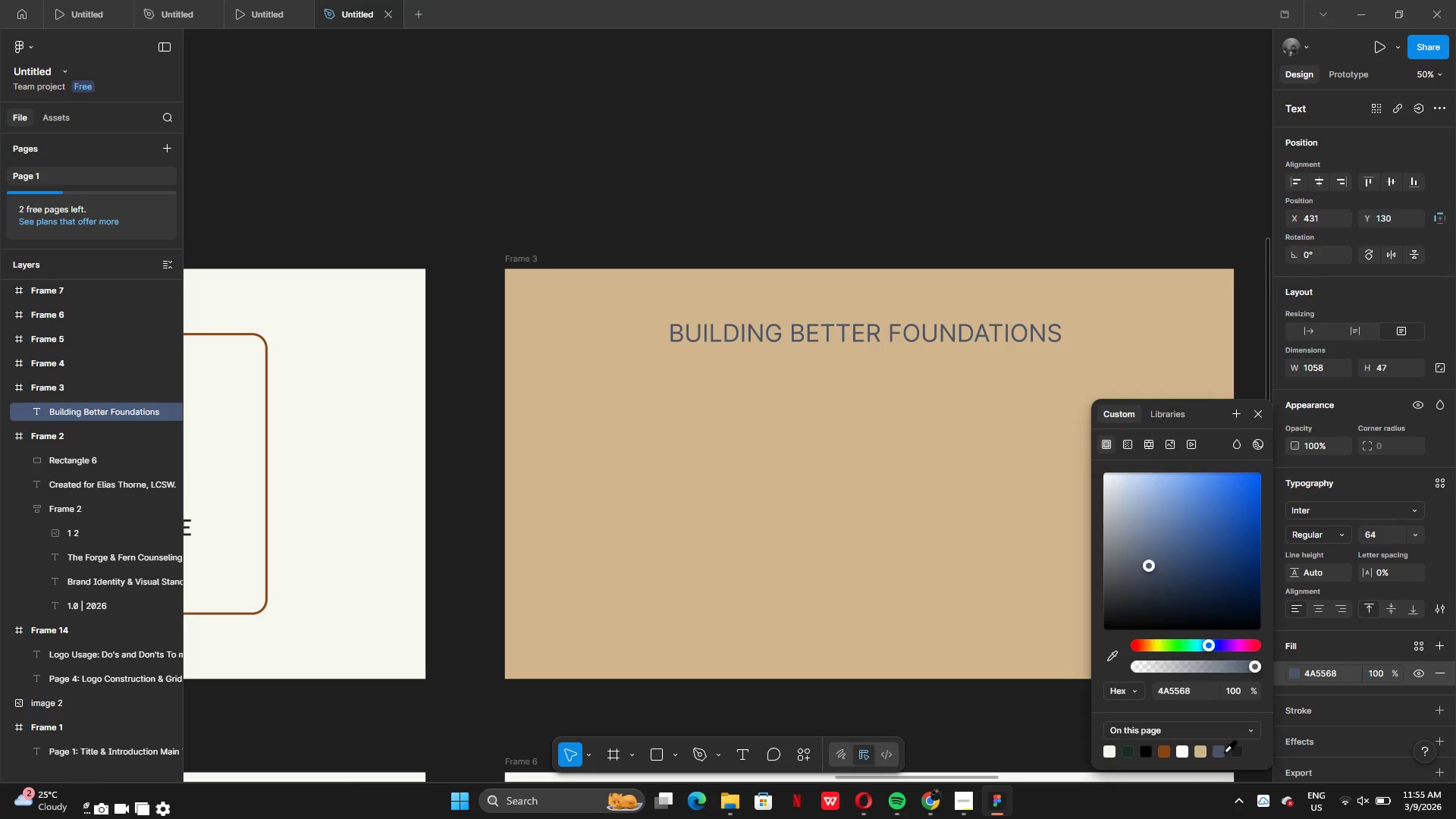 
double_click([1236, 755])
 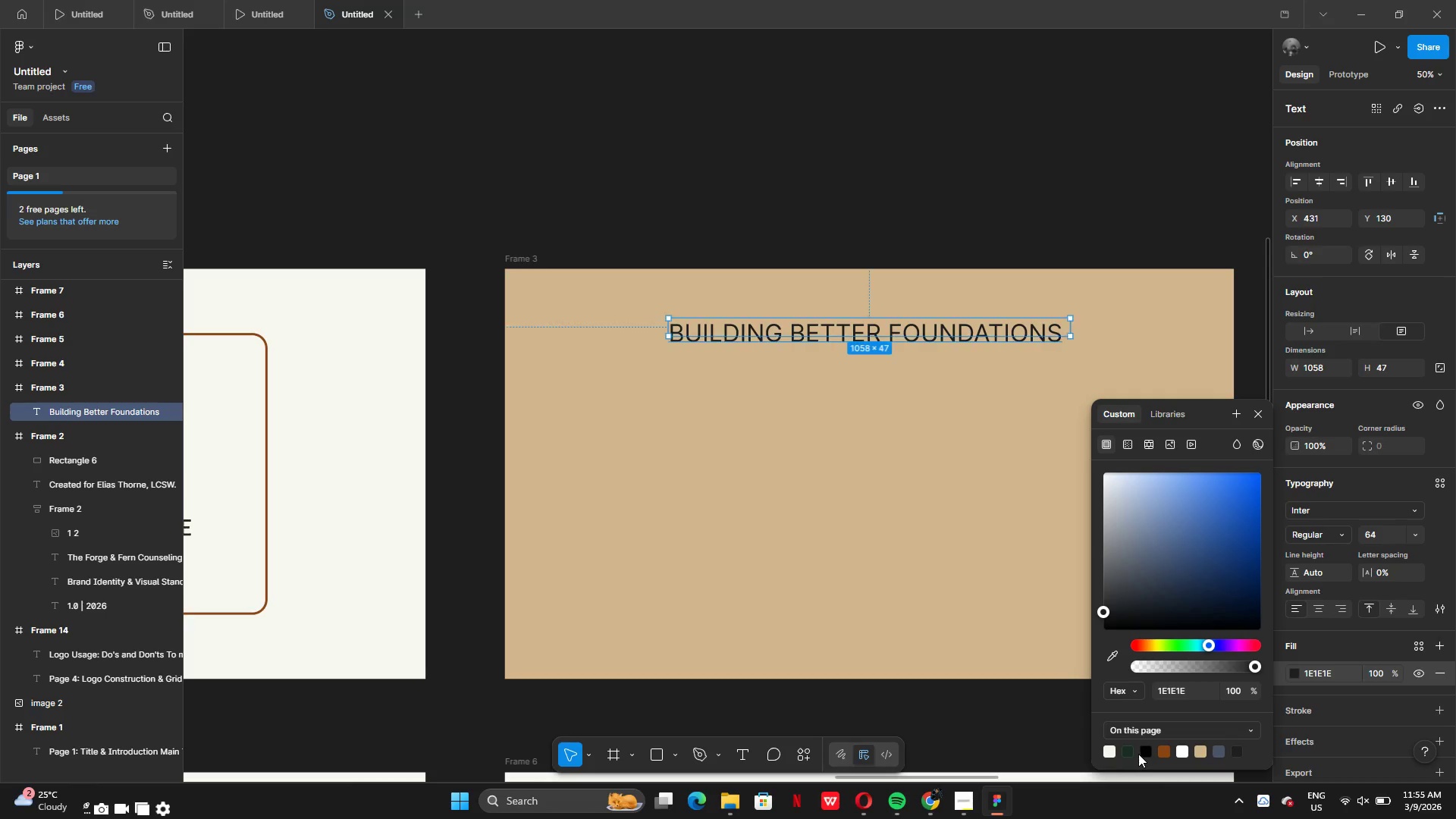 
left_click([1128, 754])
 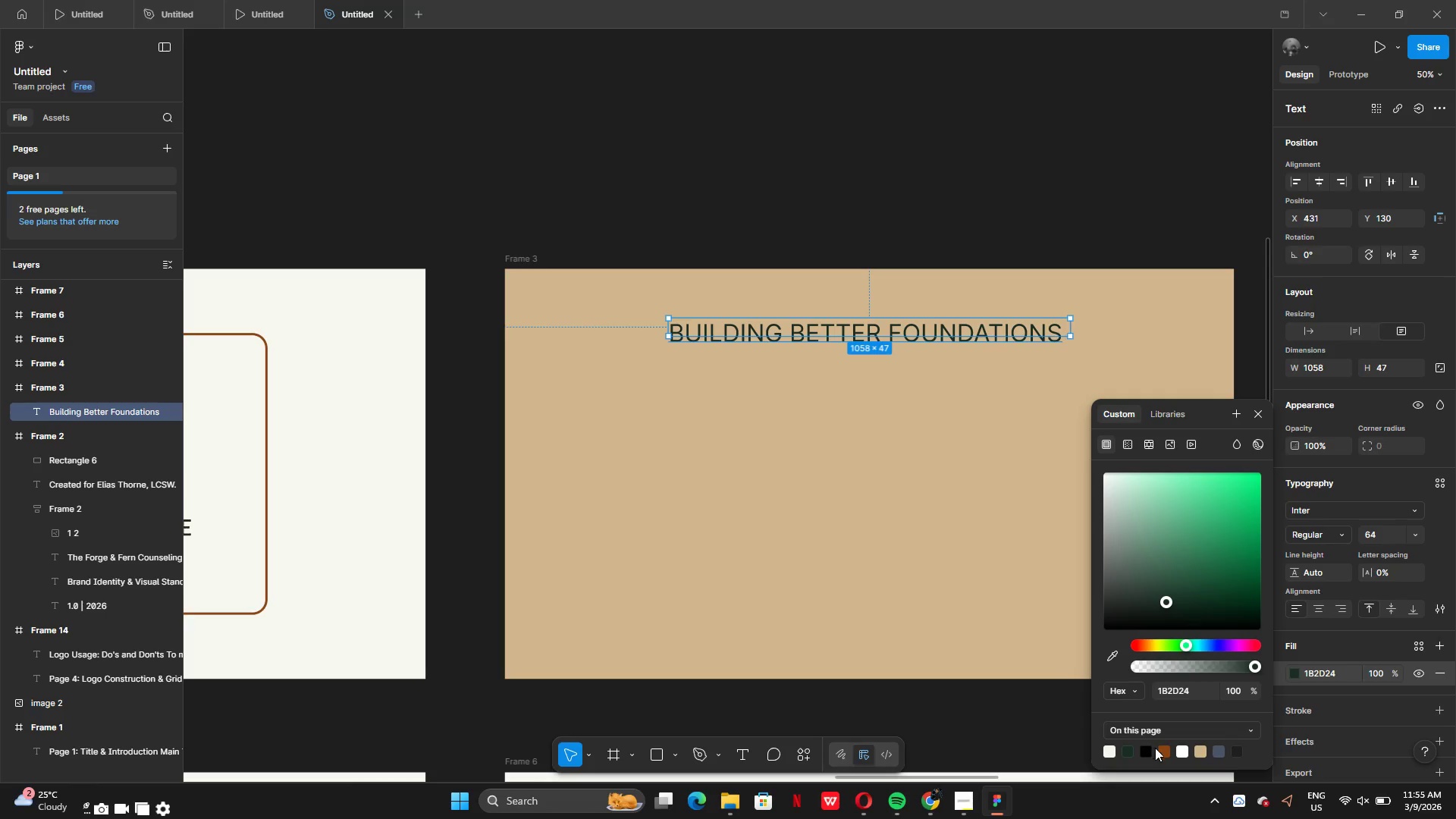 
left_click([1108, 751])
 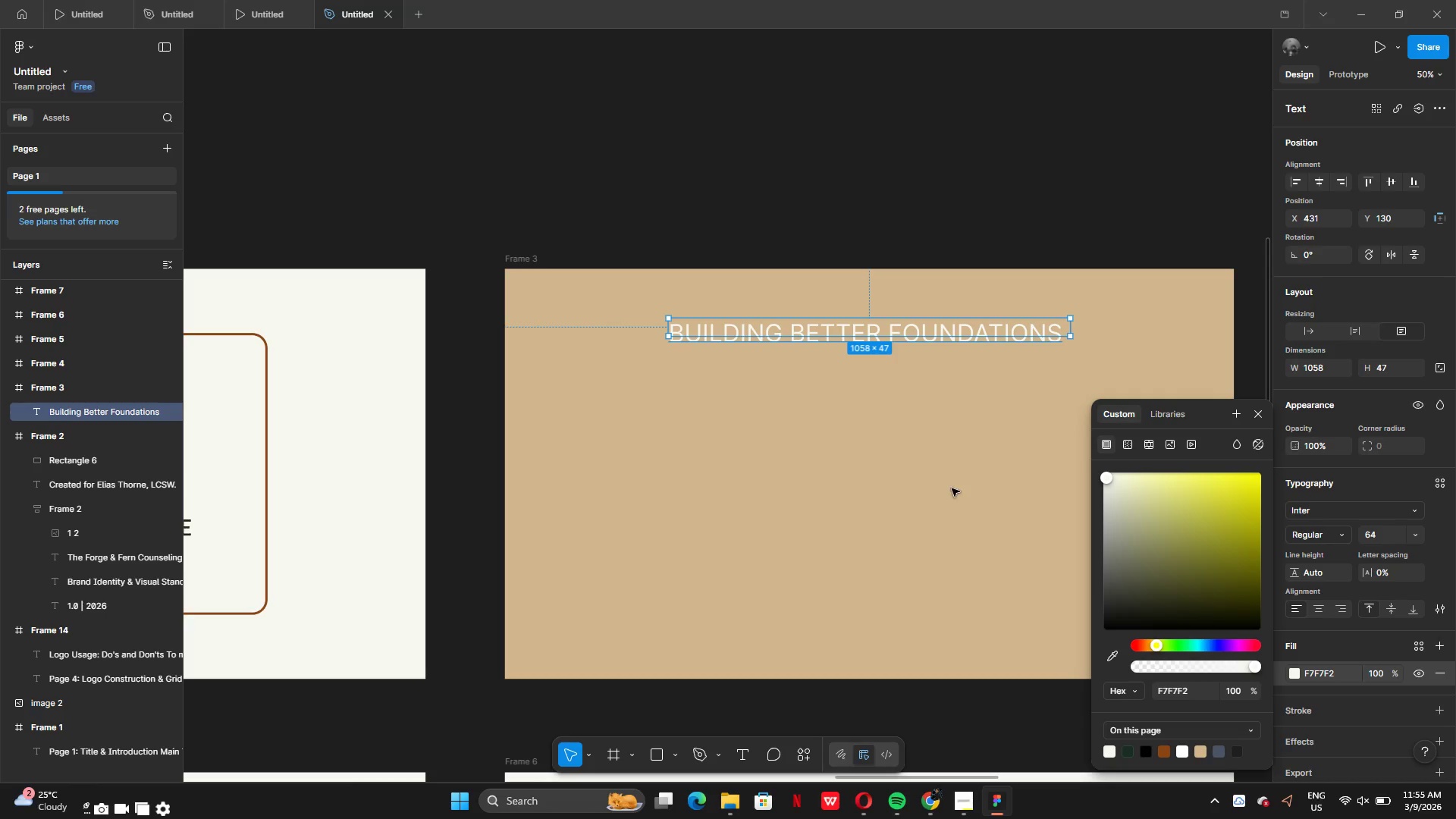 
left_click([948, 493])
 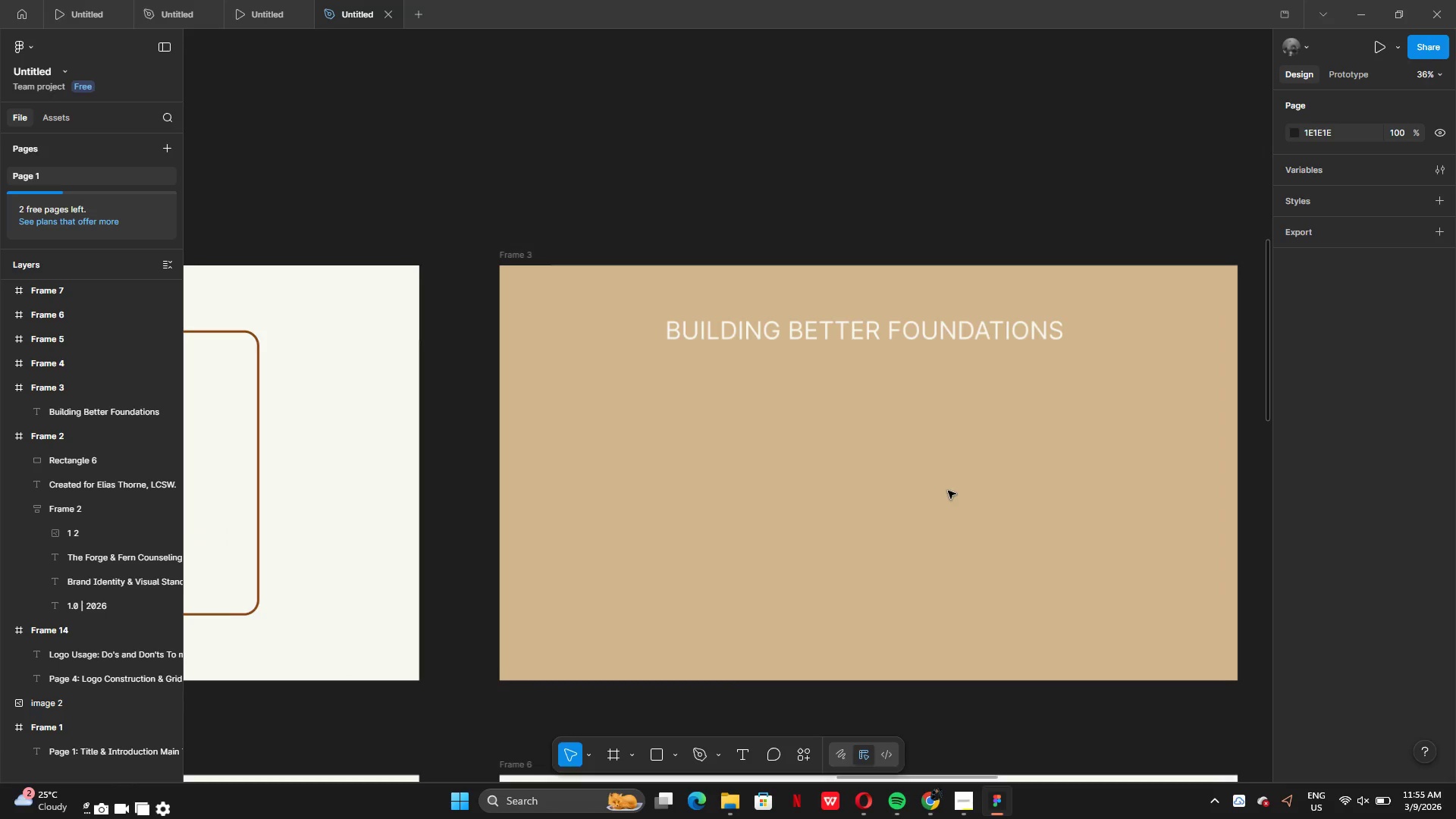 
left_click_drag(start_coordinate=[861, 340], to_coordinate=[903, 340])
 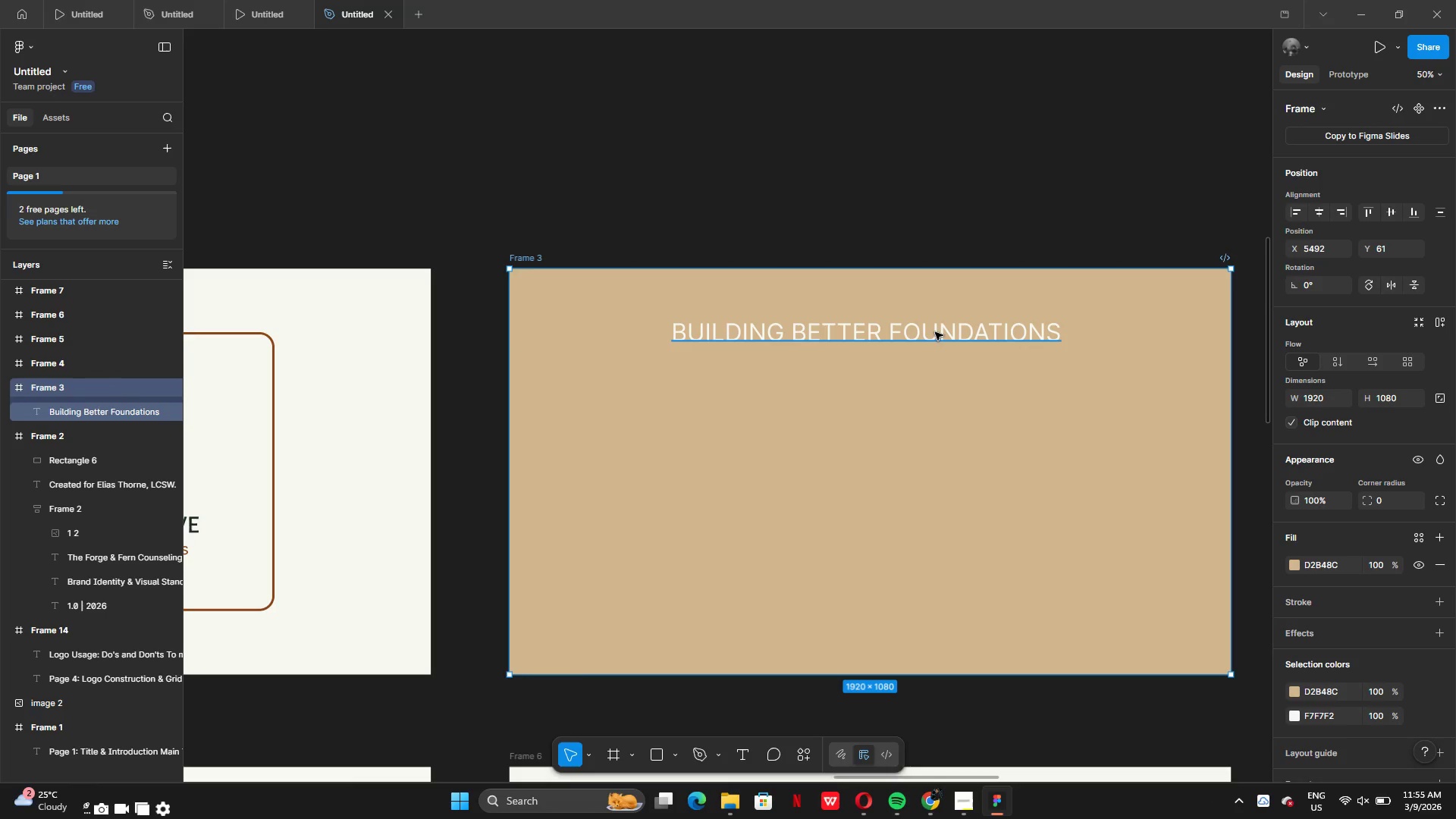 
left_click([936, 332])
 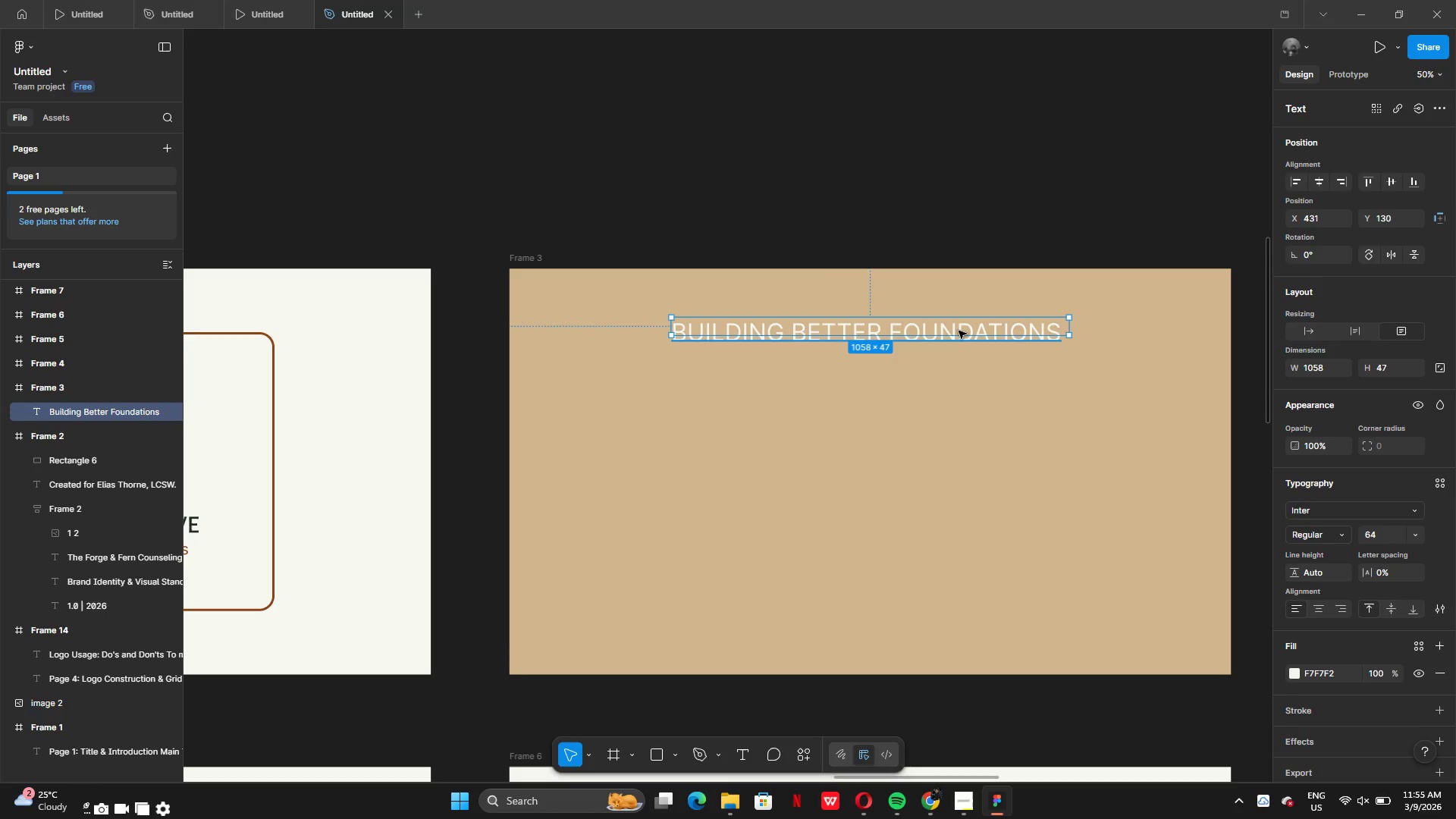 
left_click_drag(start_coordinate=[959, 331], to_coordinate=[955, 324])
 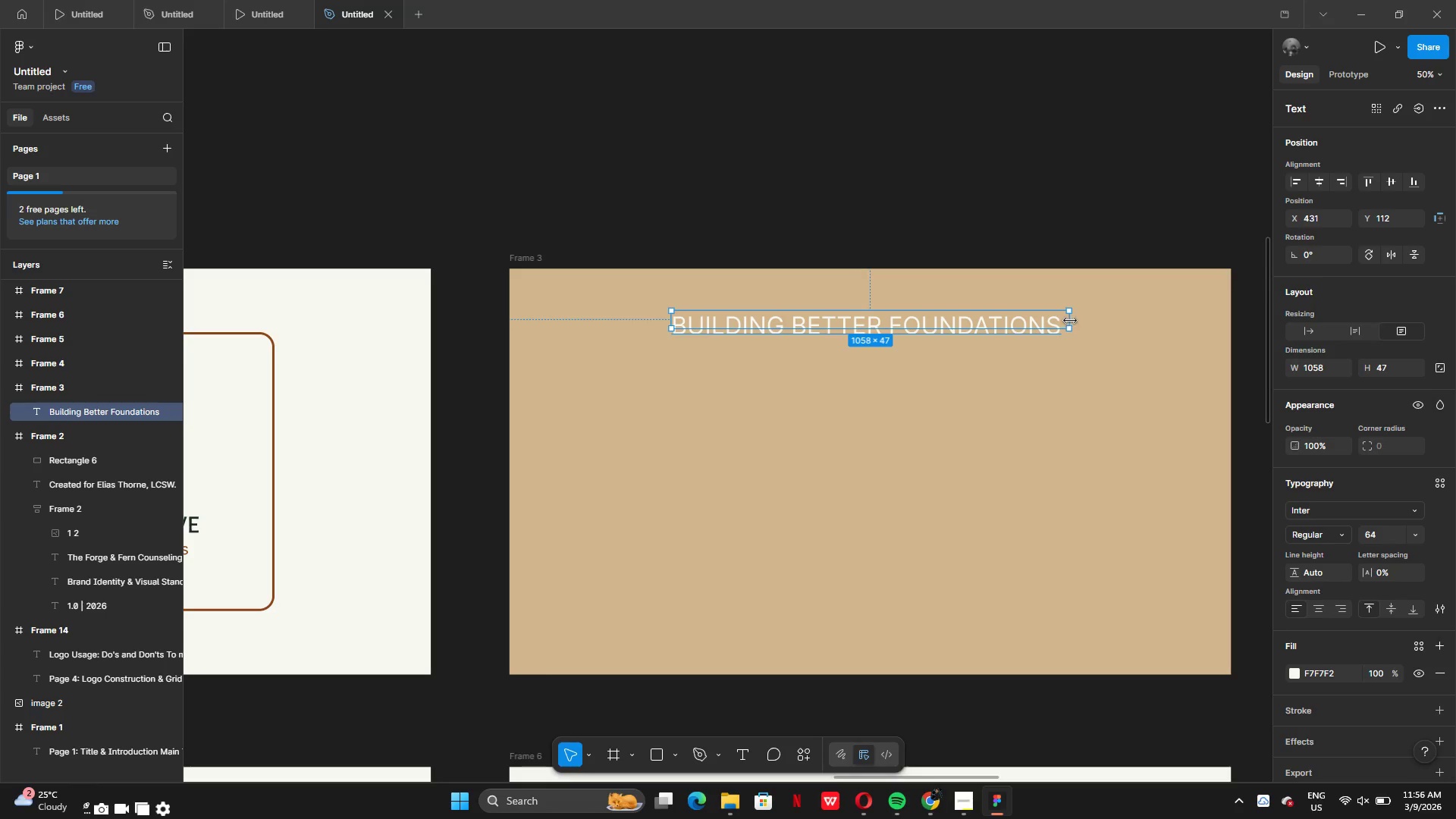 
left_click_drag(start_coordinate=[1072, 321], to_coordinate=[989, 315])
 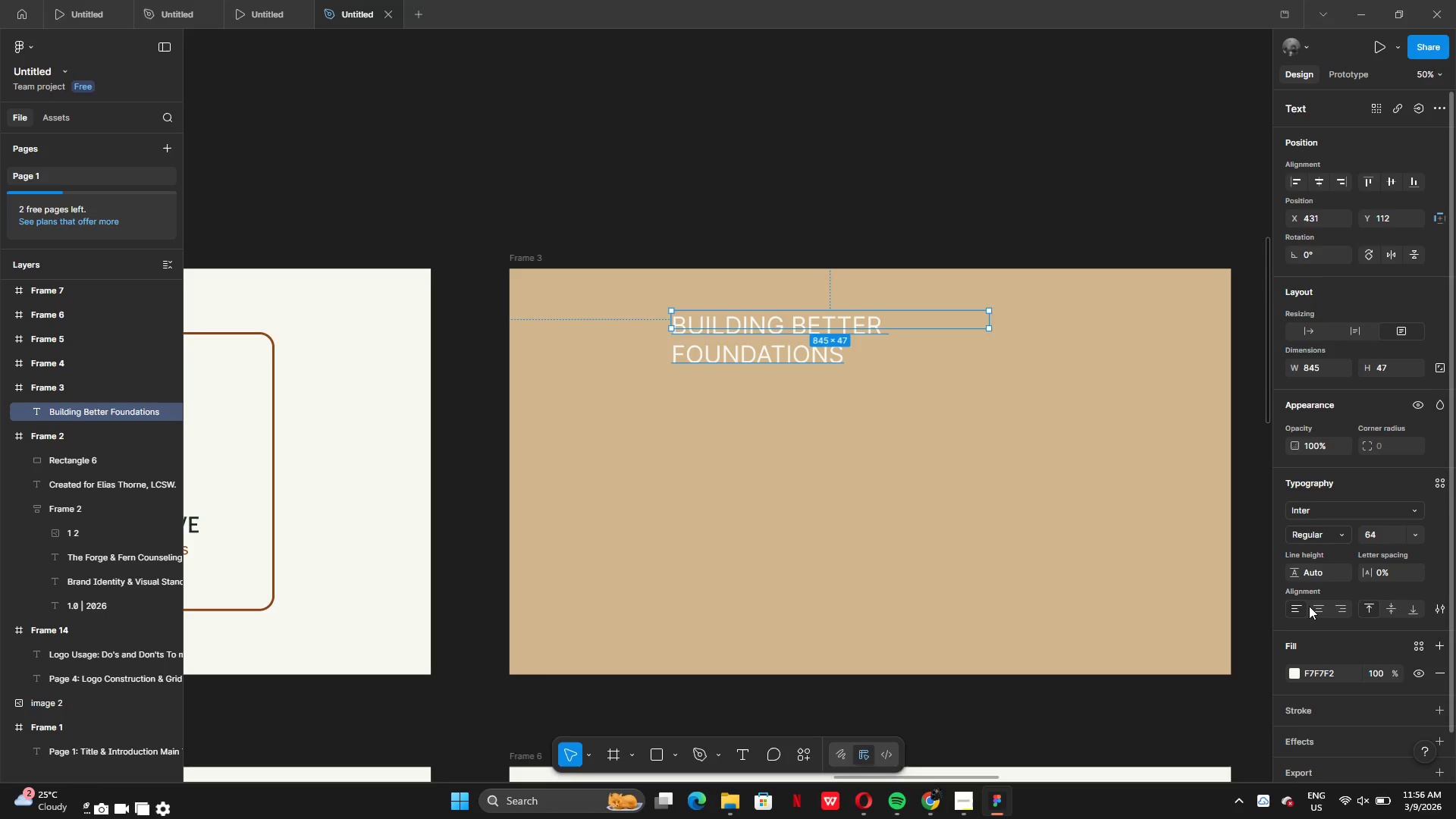 
left_click([1313, 608])
 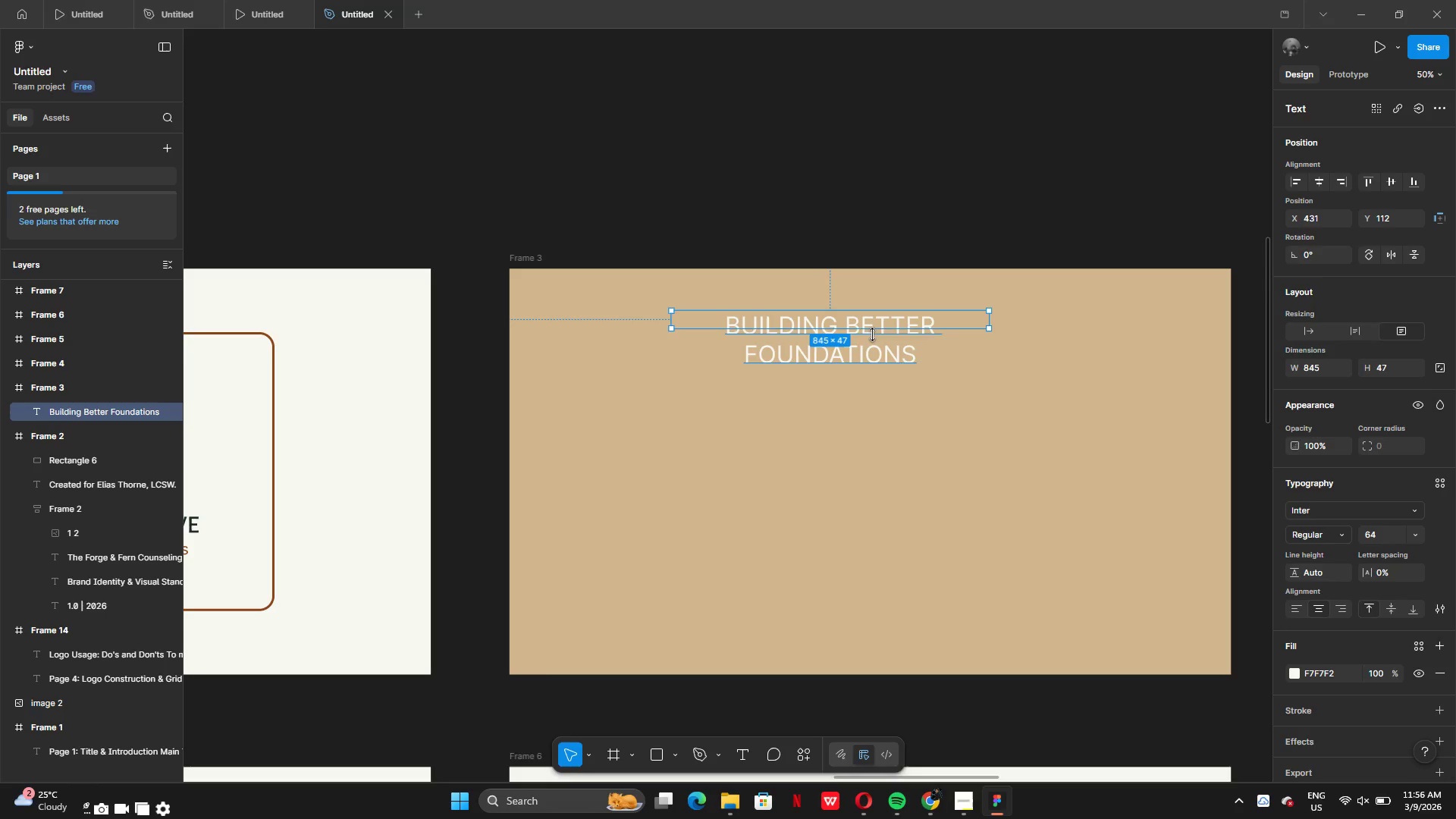 
left_click([868, 335])
 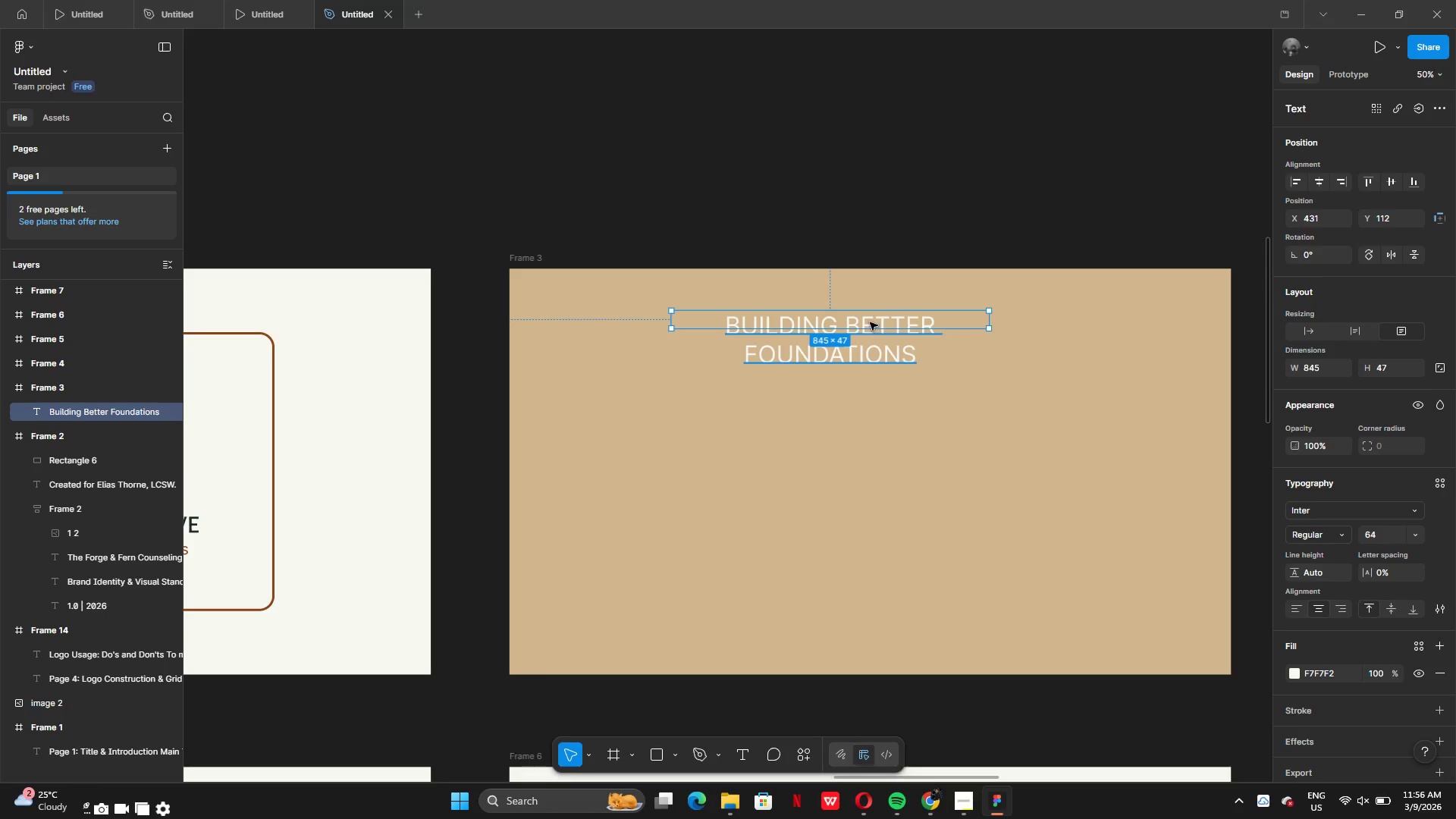 
left_click_drag(start_coordinate=[870, 318], to_coordinate=[920, 308])
 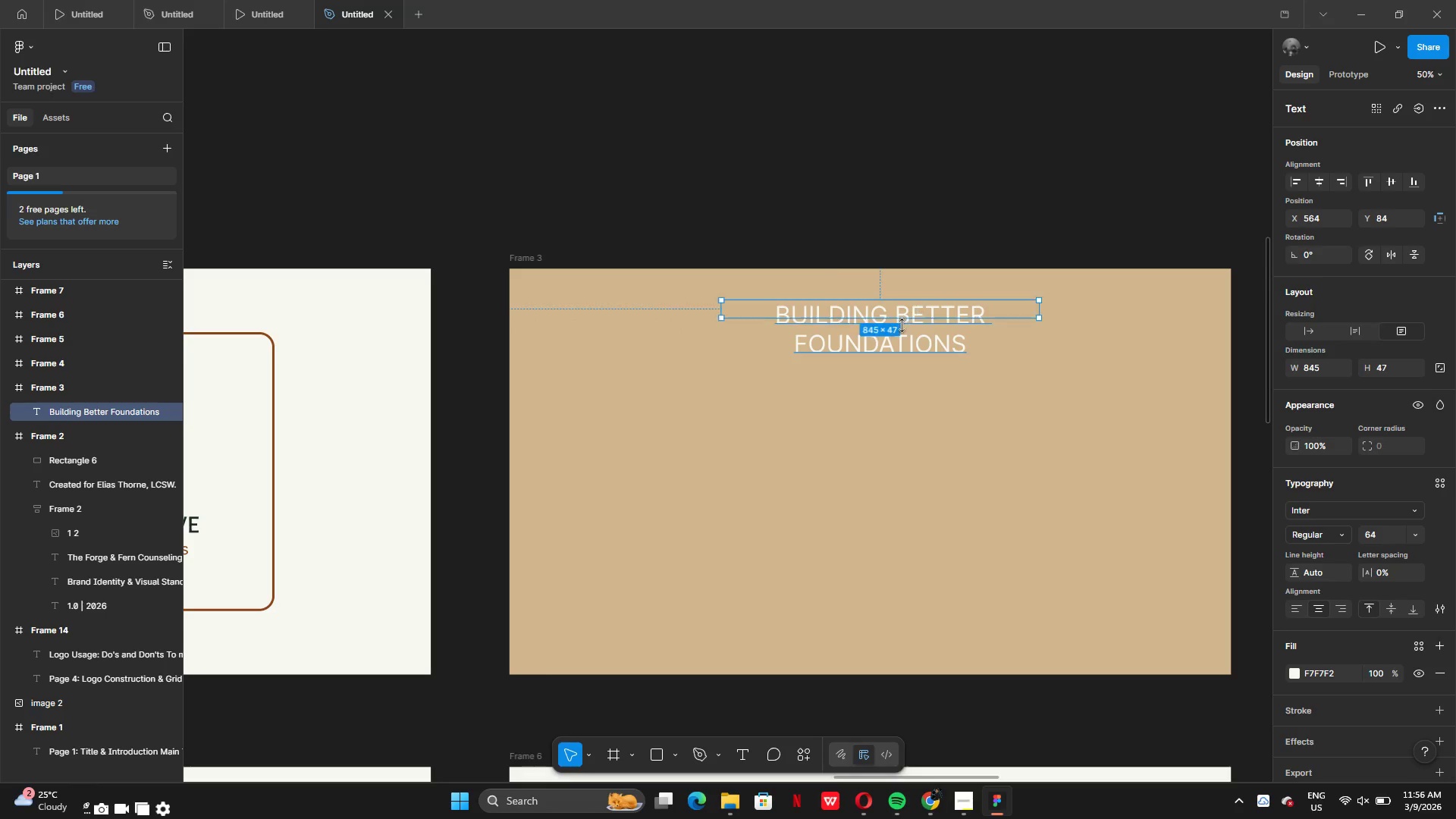 
left_click_drag(start_coordinate=[902, 325], to_coordinate=[899, 349])
 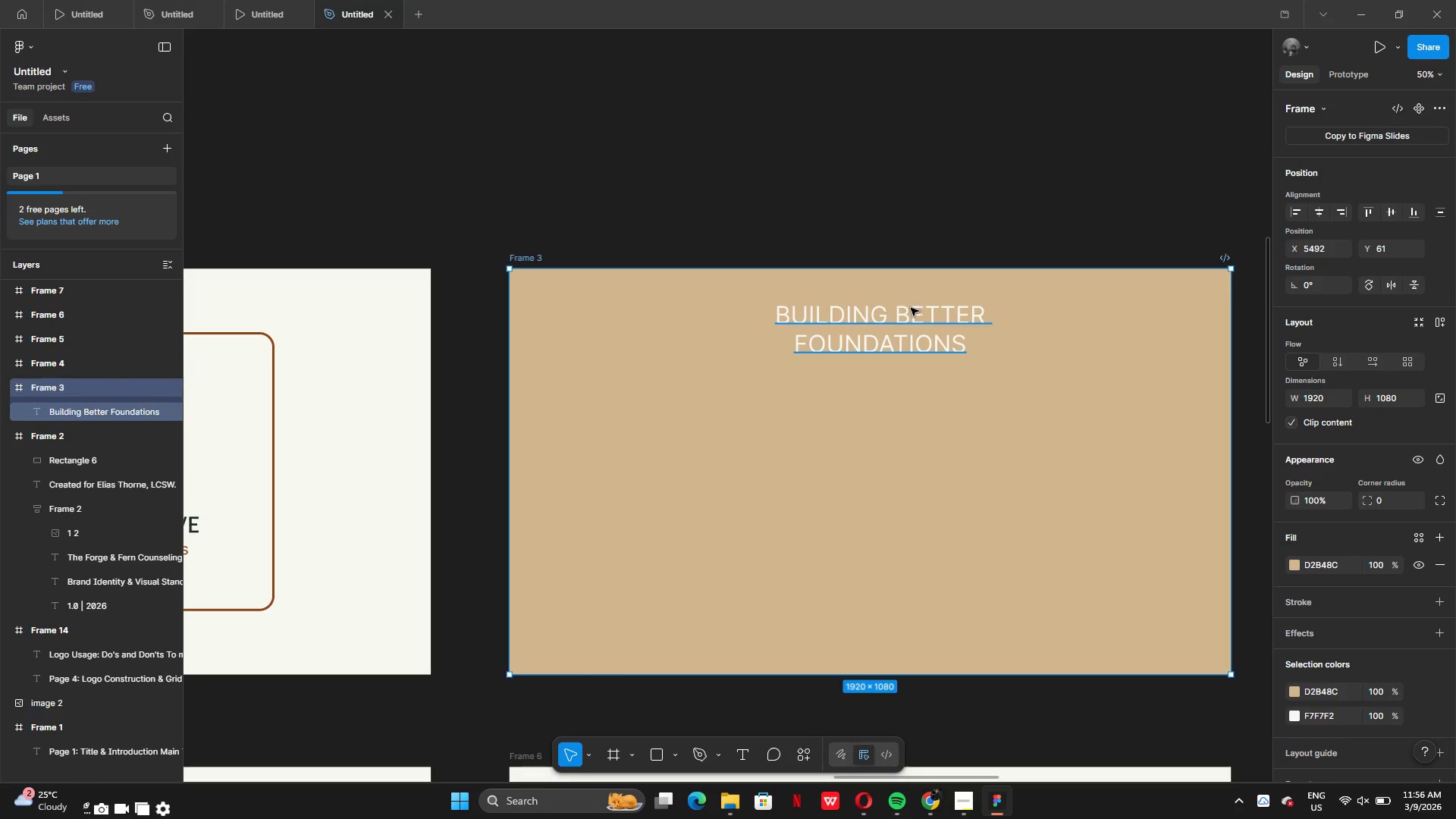 
left_click([908, 309])
 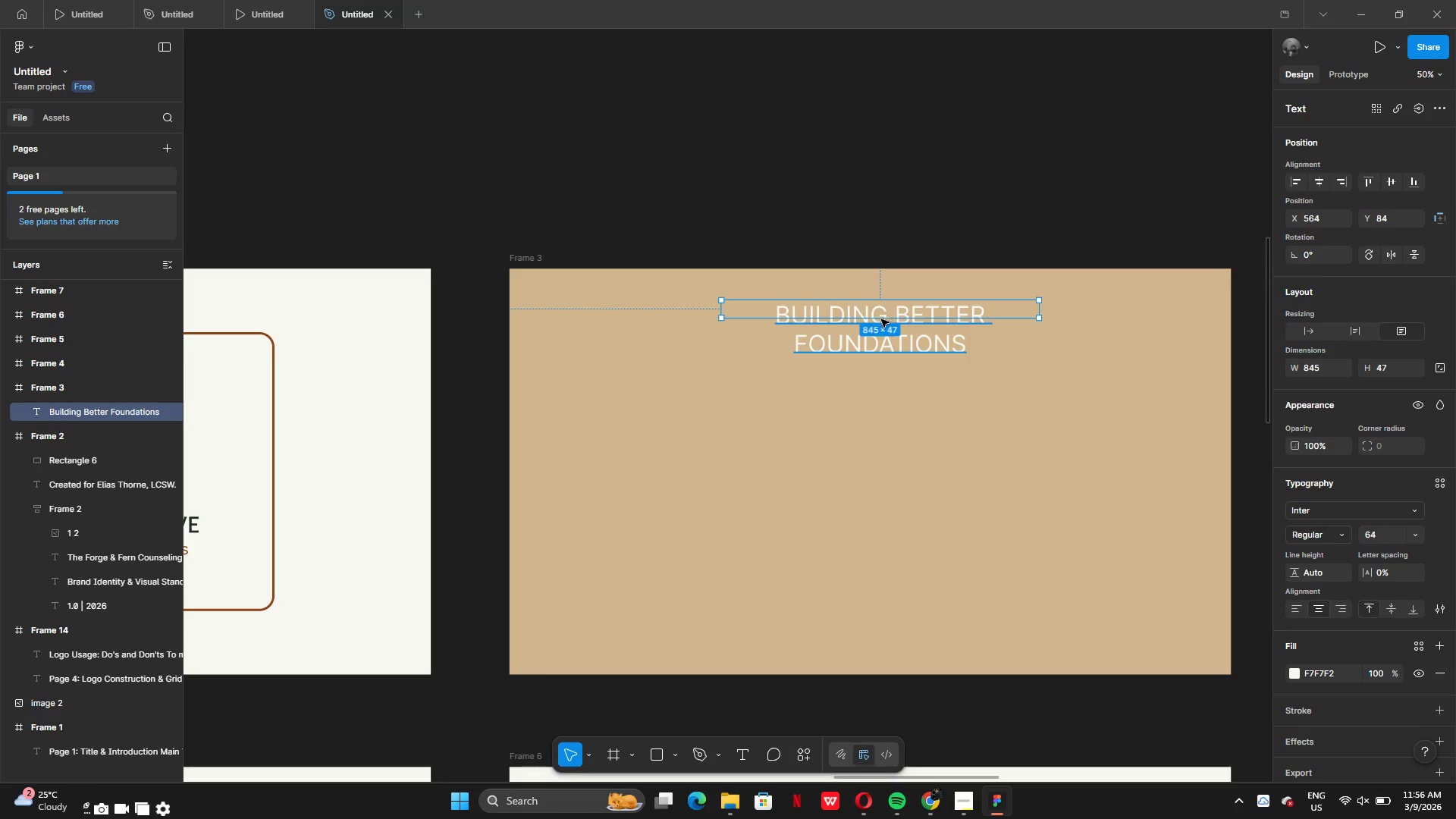 
left_click_drag(start_coordinate=[880, 320], to_coordinate=[885, 357])
 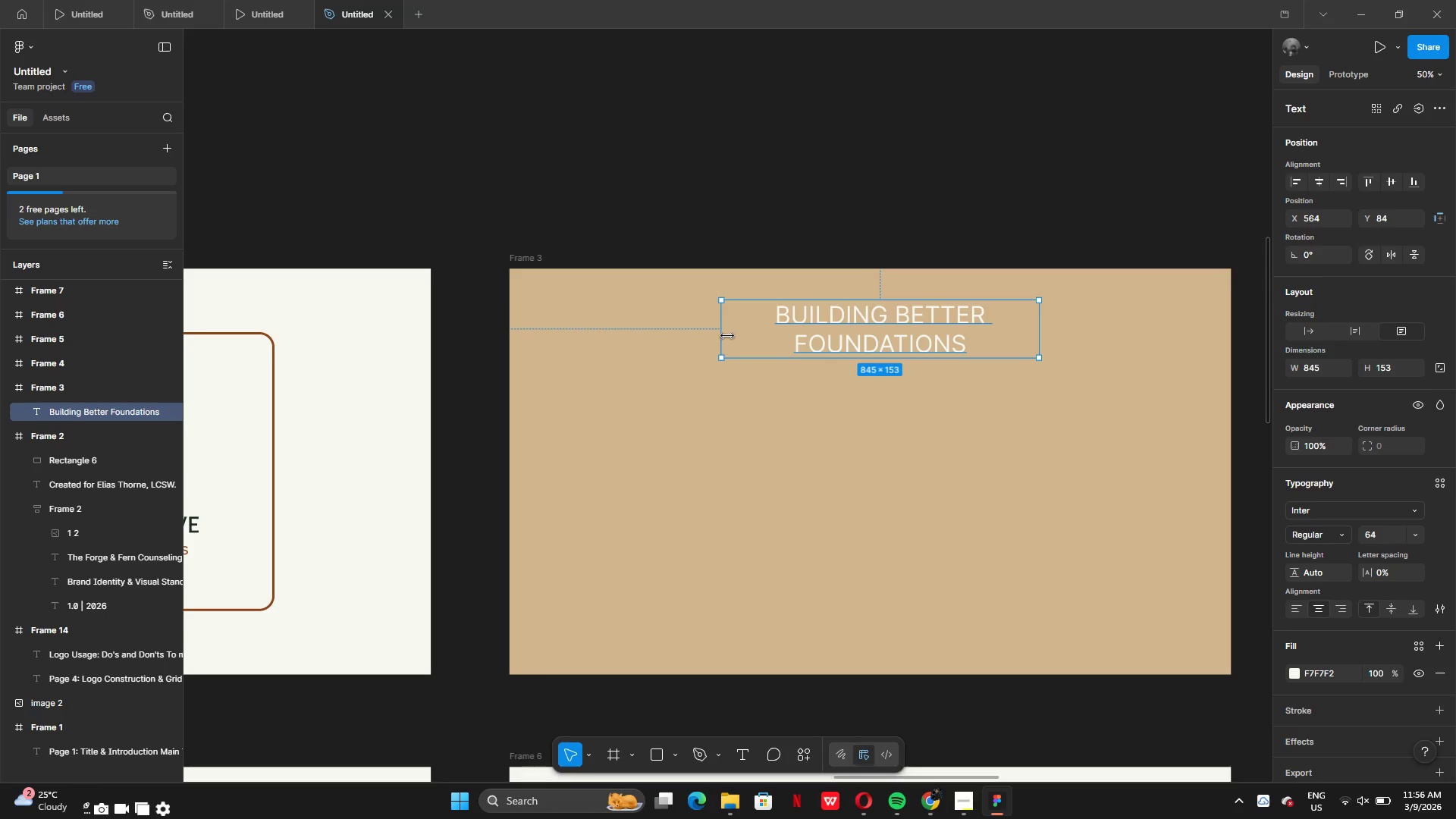 
left_click_drag(start_coordinate=[723, 334], to_coordinate=[827, 344])
 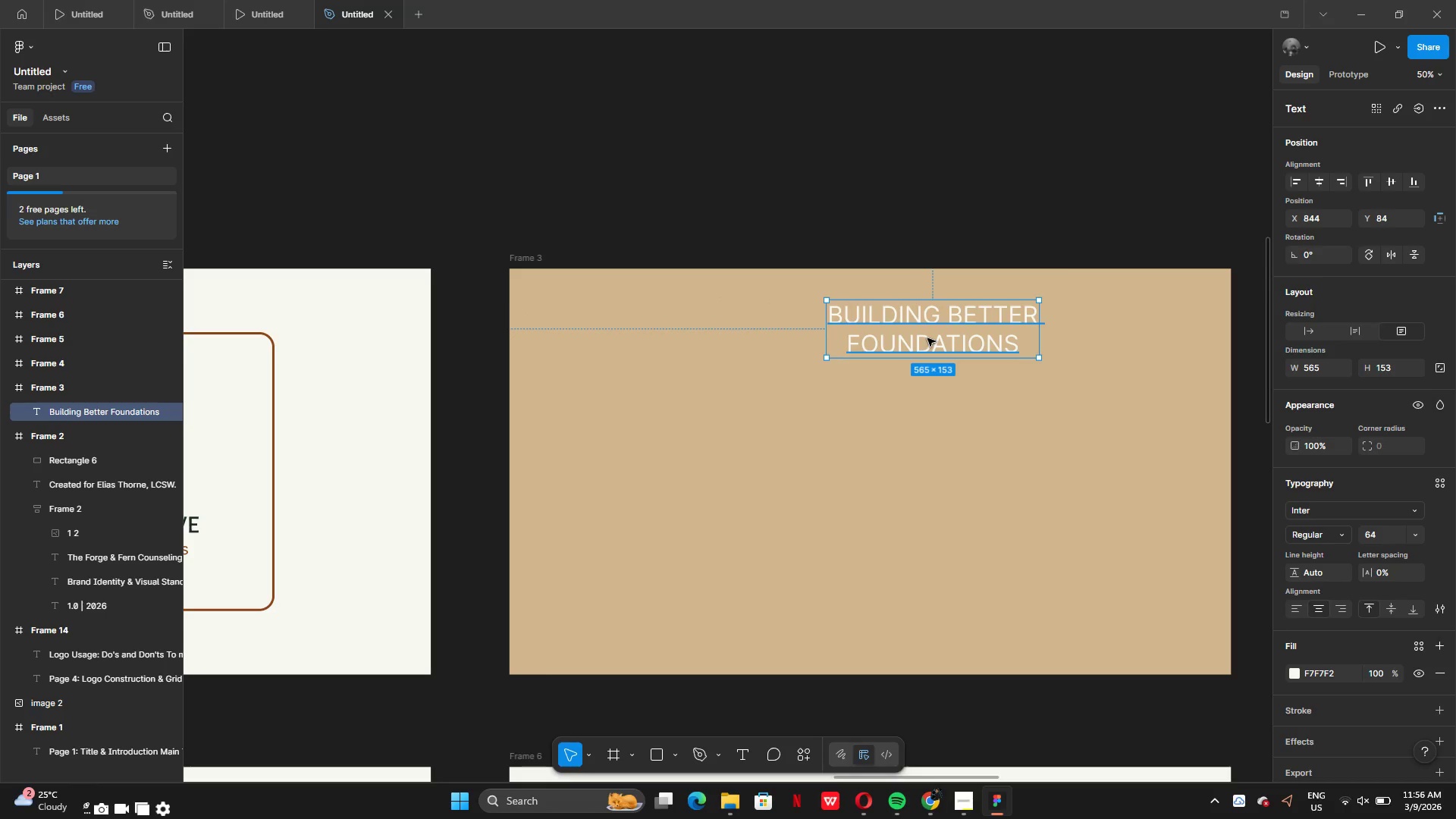 
left_click_drag(start_coordinate=[927, 338], to_coordinate=[865, 353])
 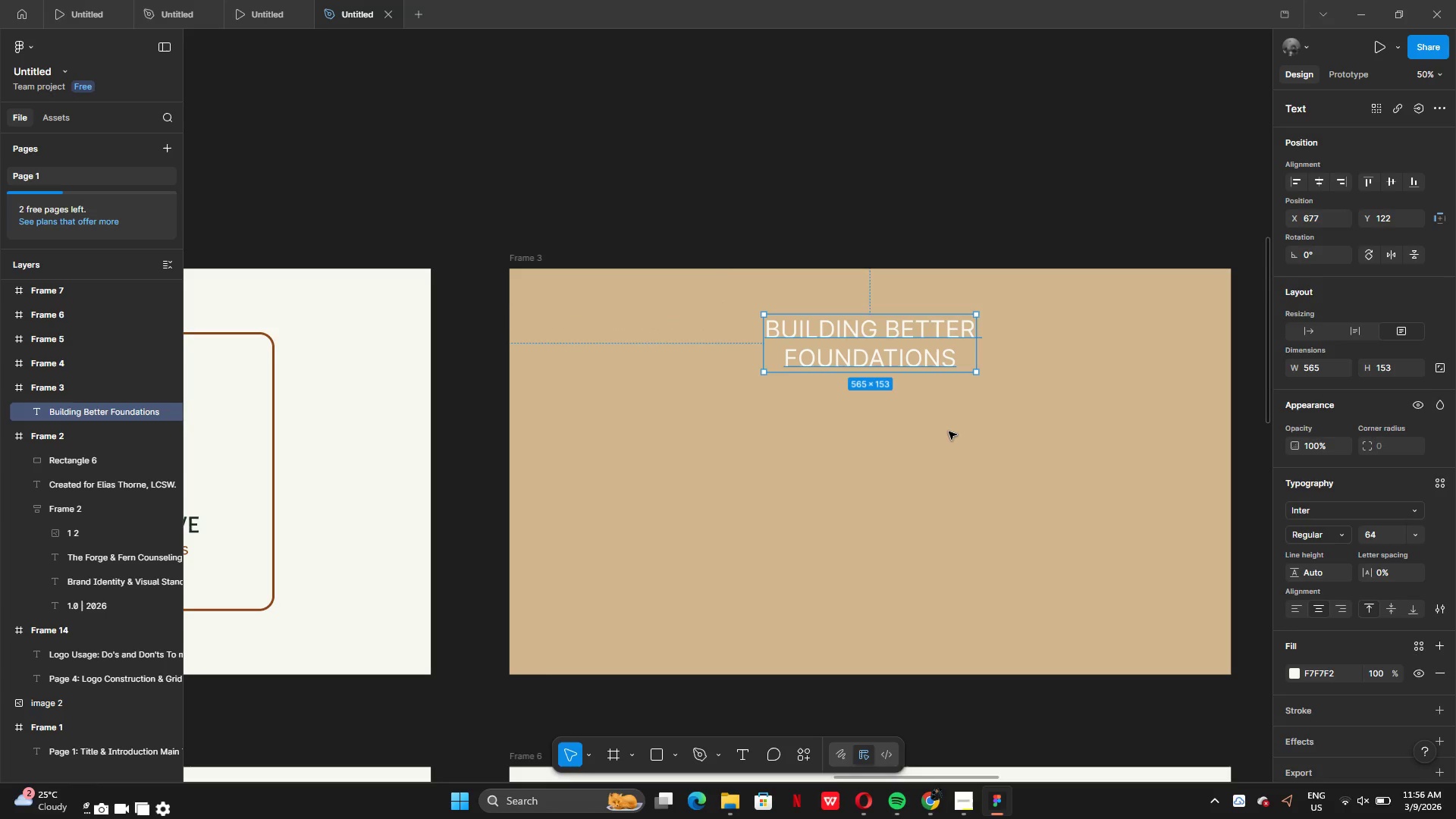 
left_click([949, 431])
 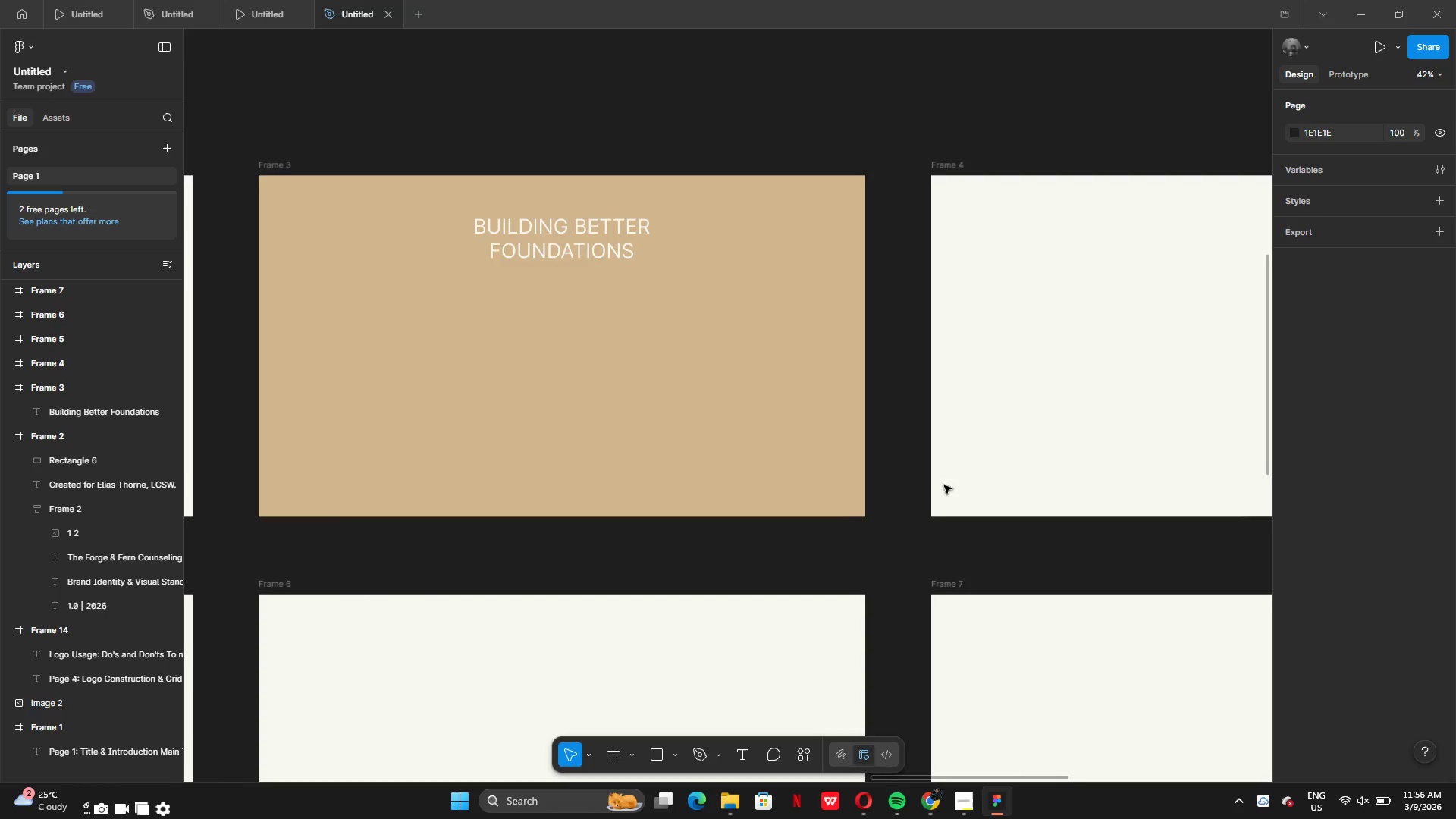 
wait(7.66)
 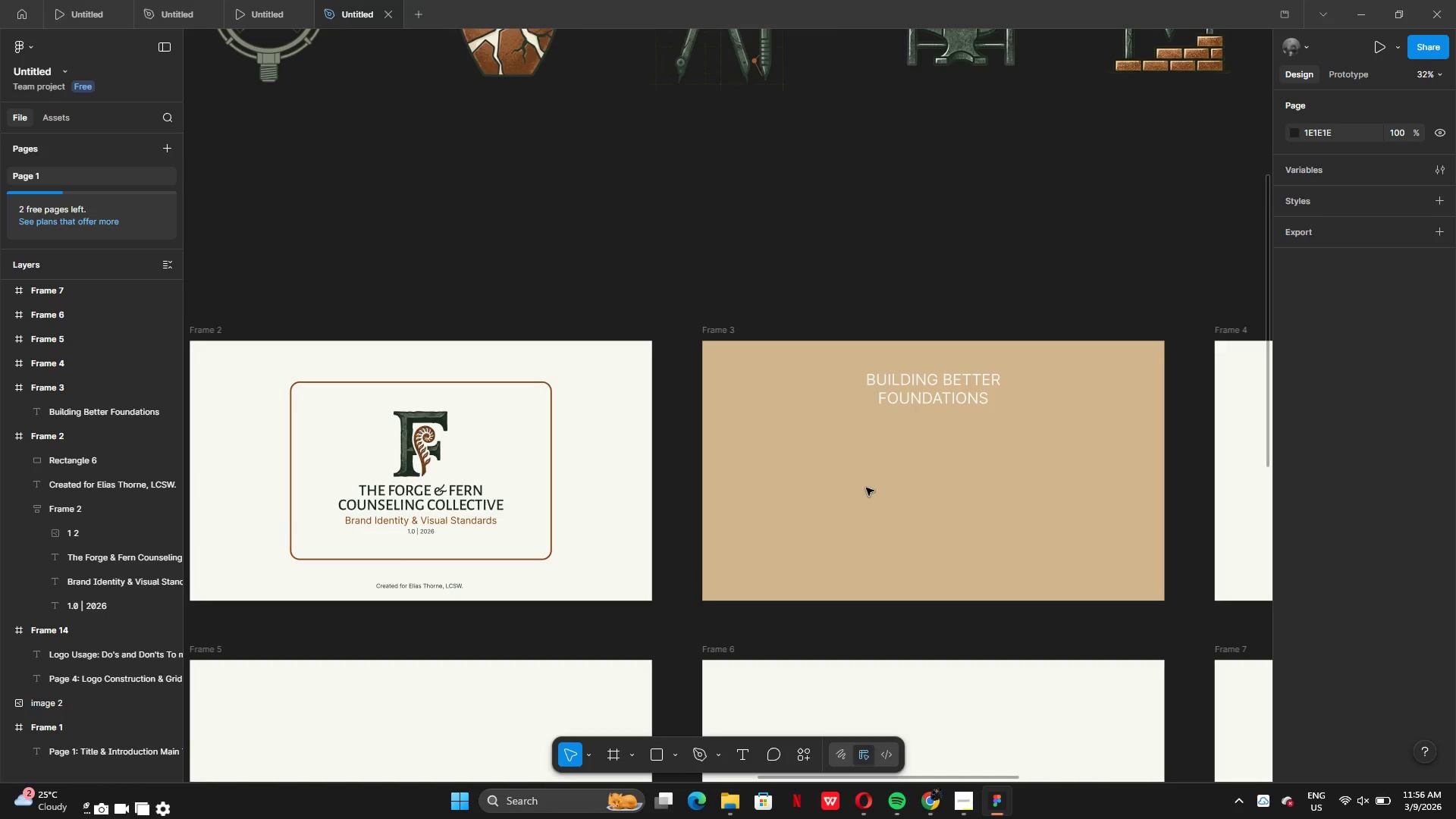 
left_click([459, 243])
 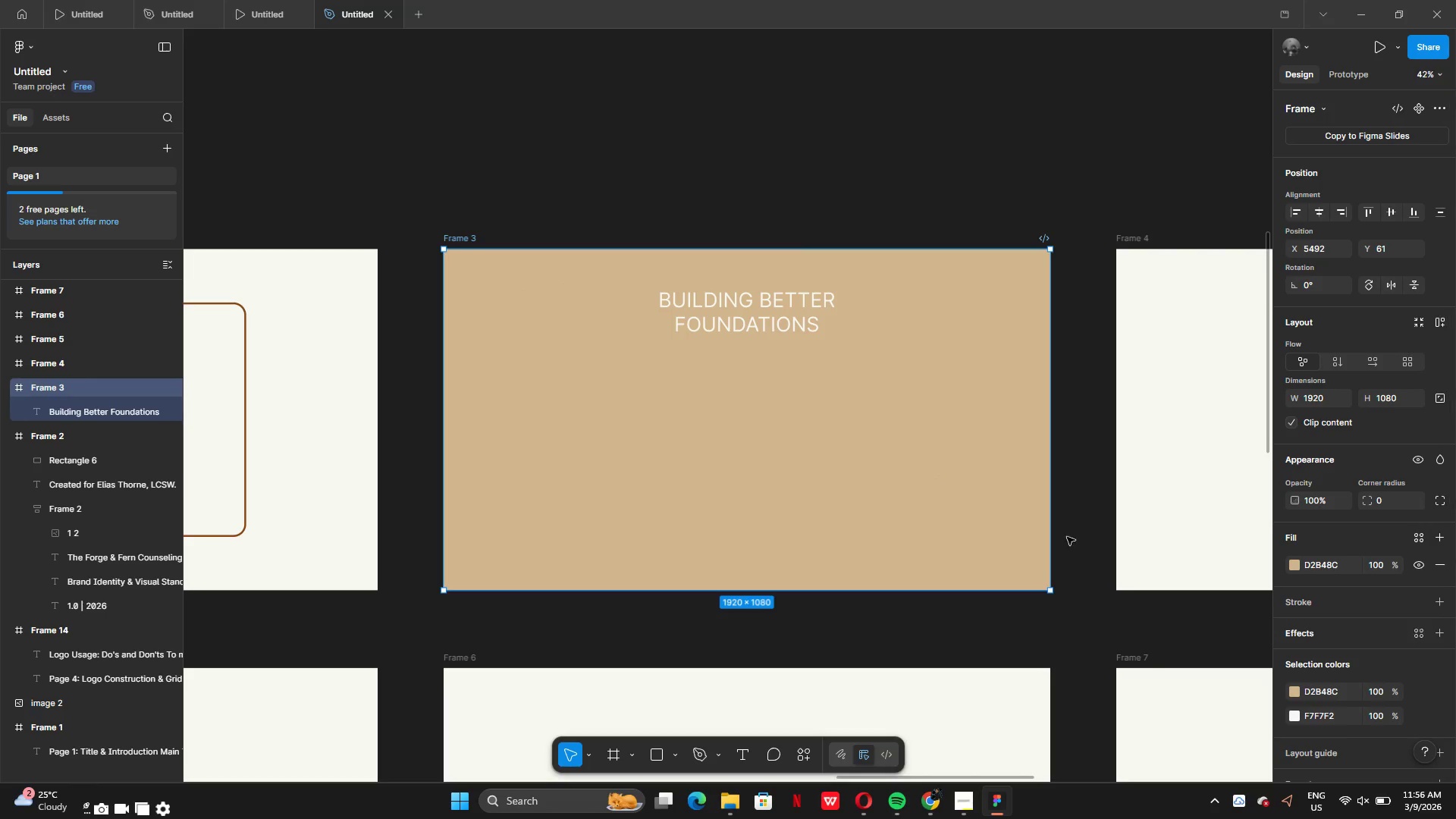 
key(Control+Z)
 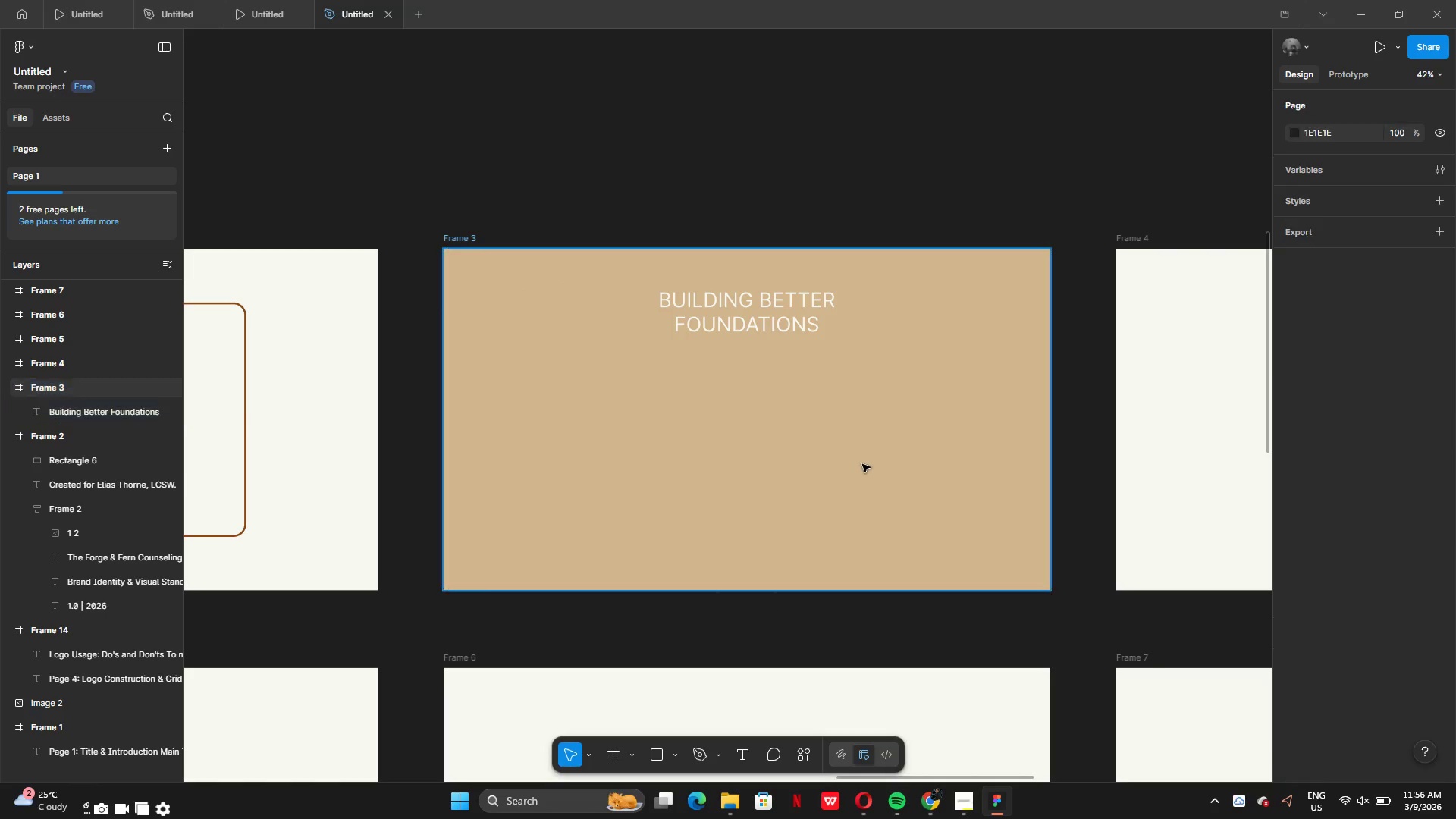 
key(Control+Z)
 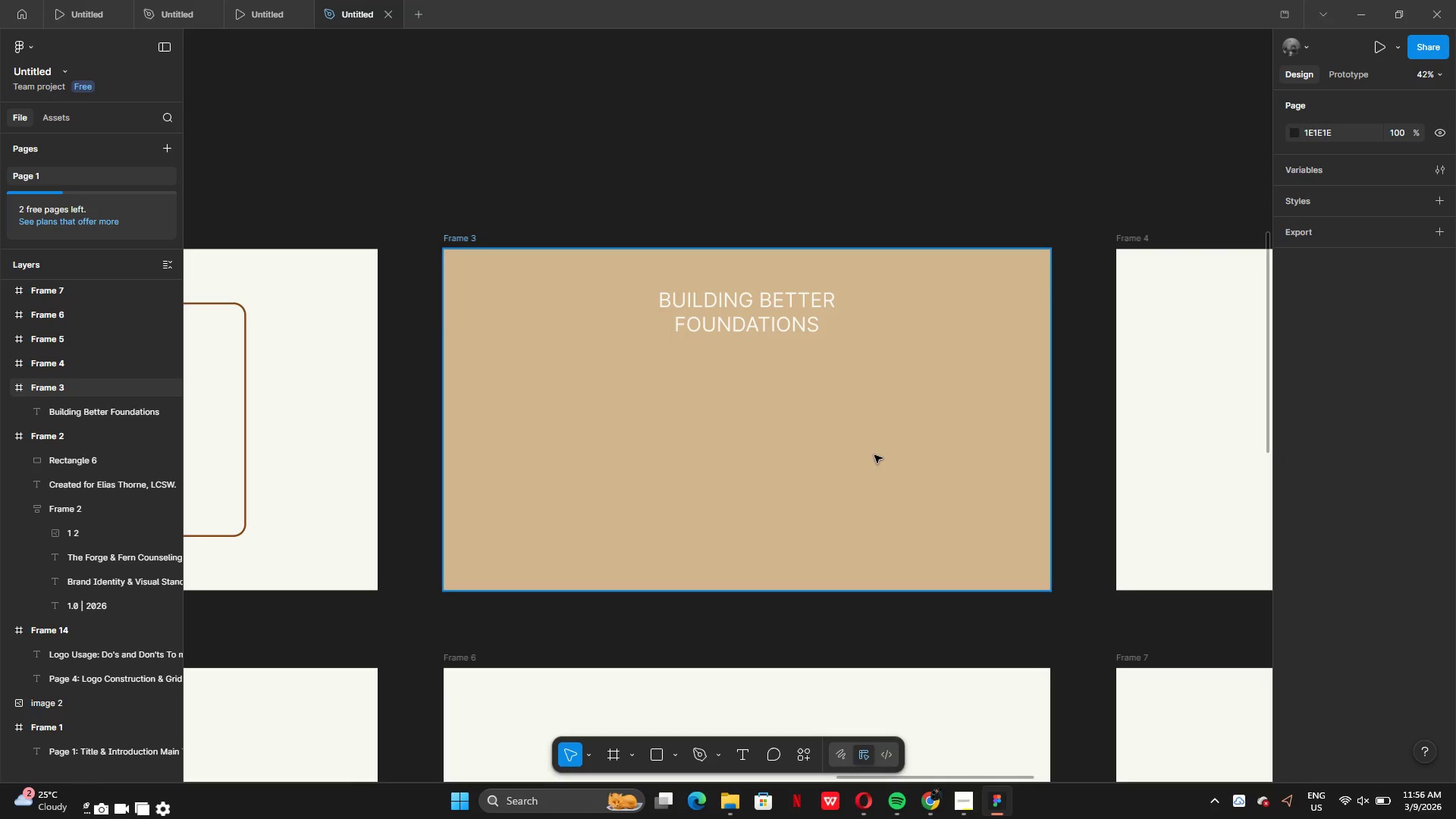 
key(Control+Z)
 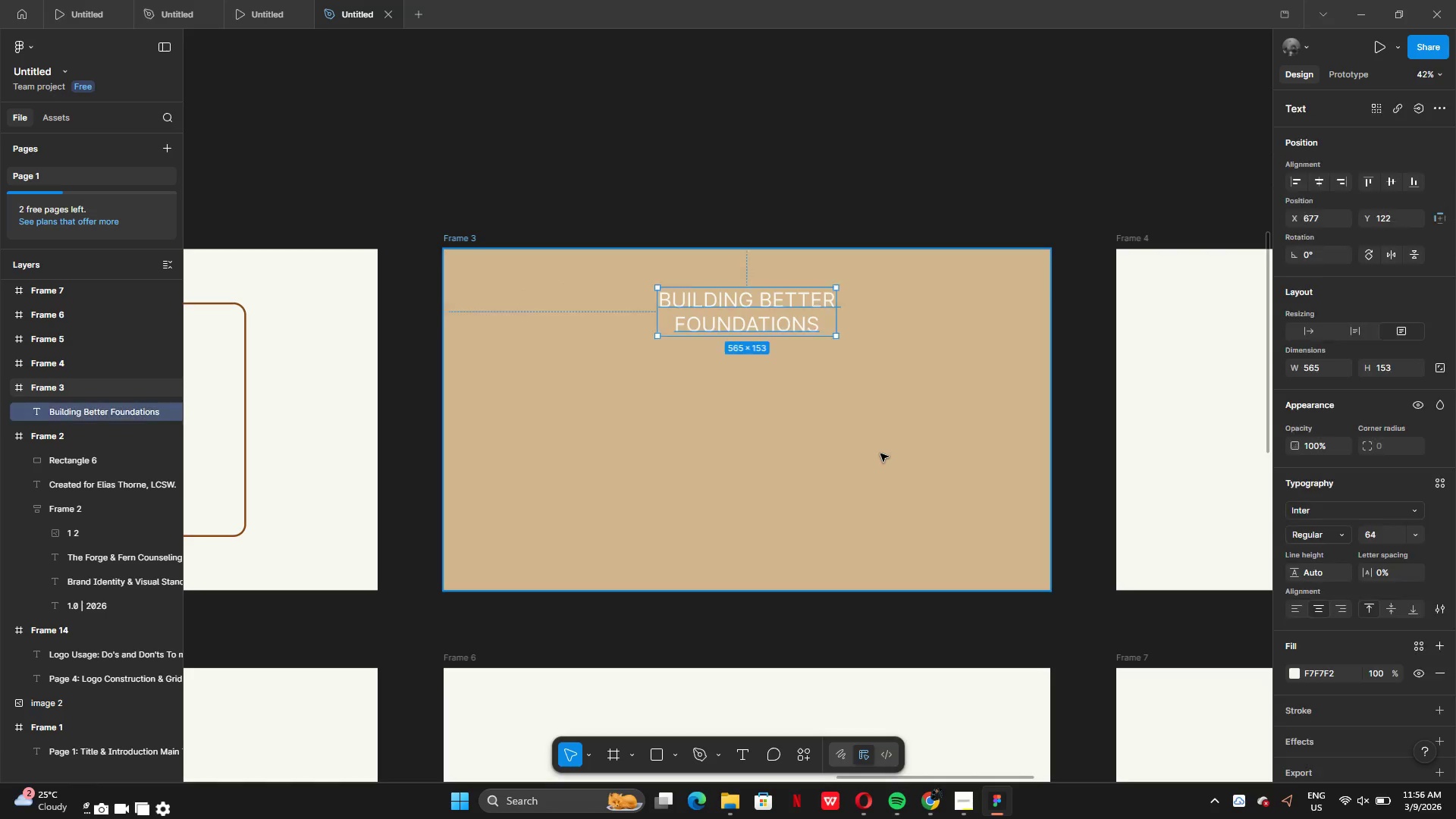 
key(Control+Z)
 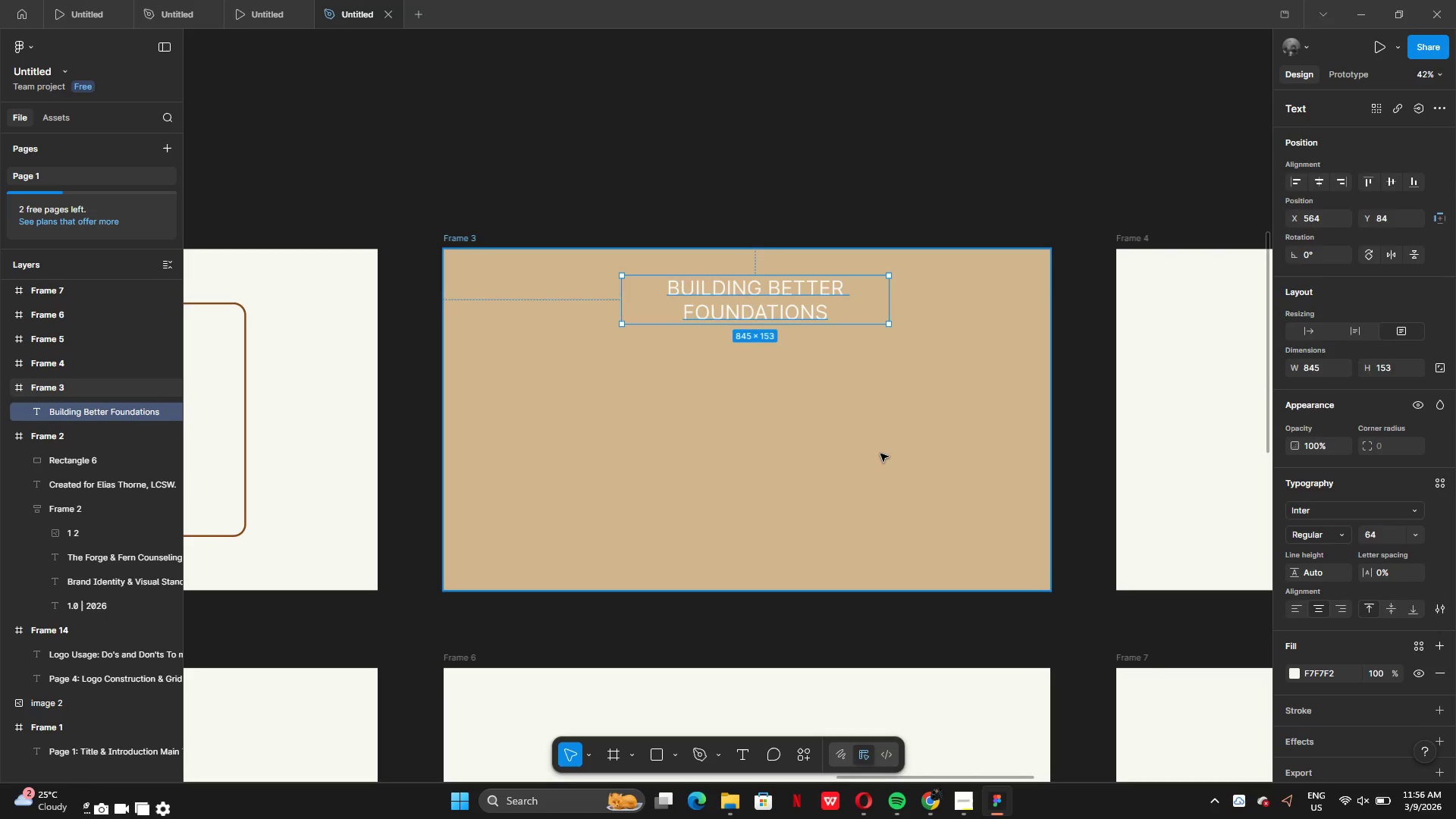 
key(Control+Z)
 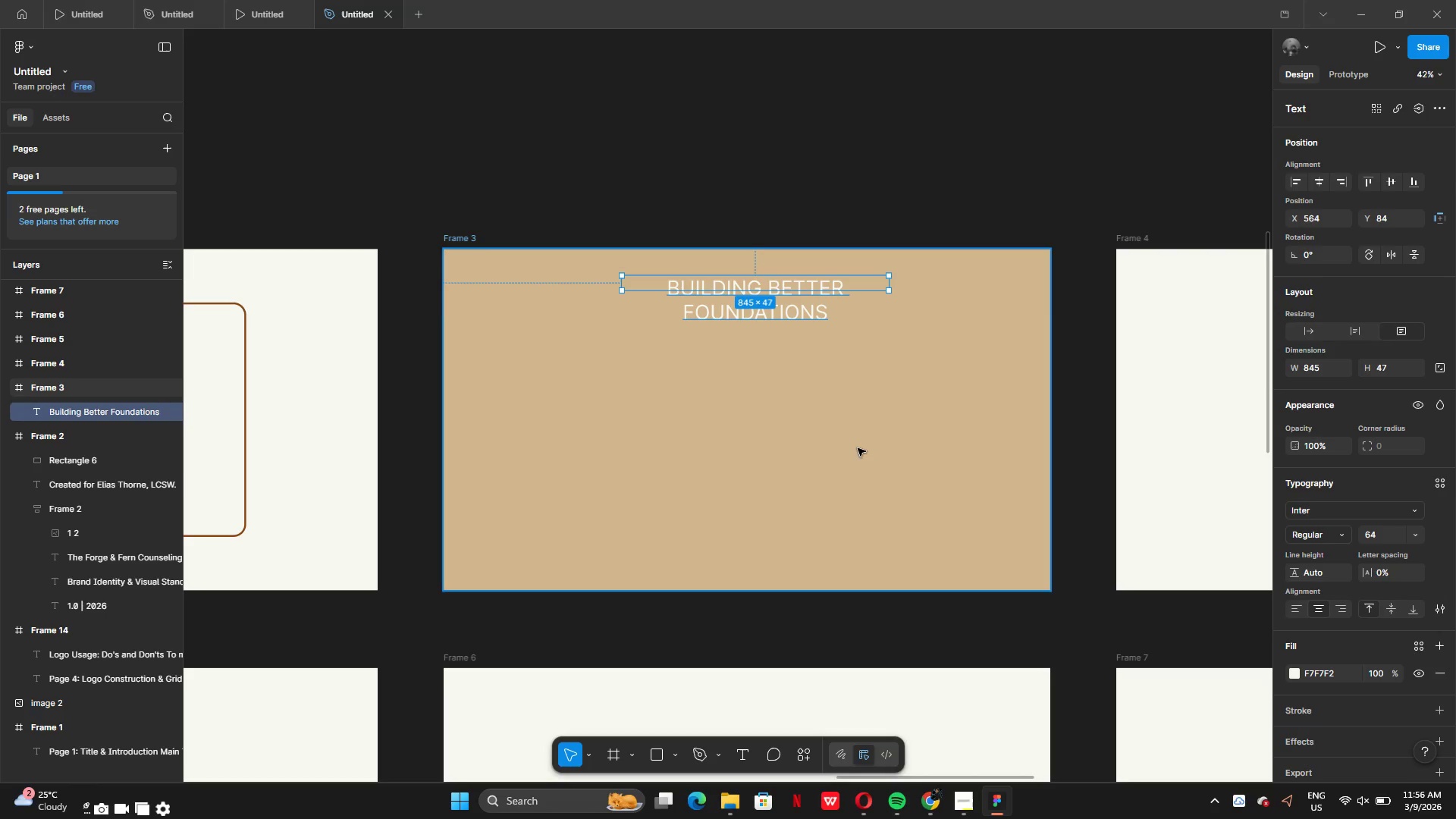 
key(Control+Z)
 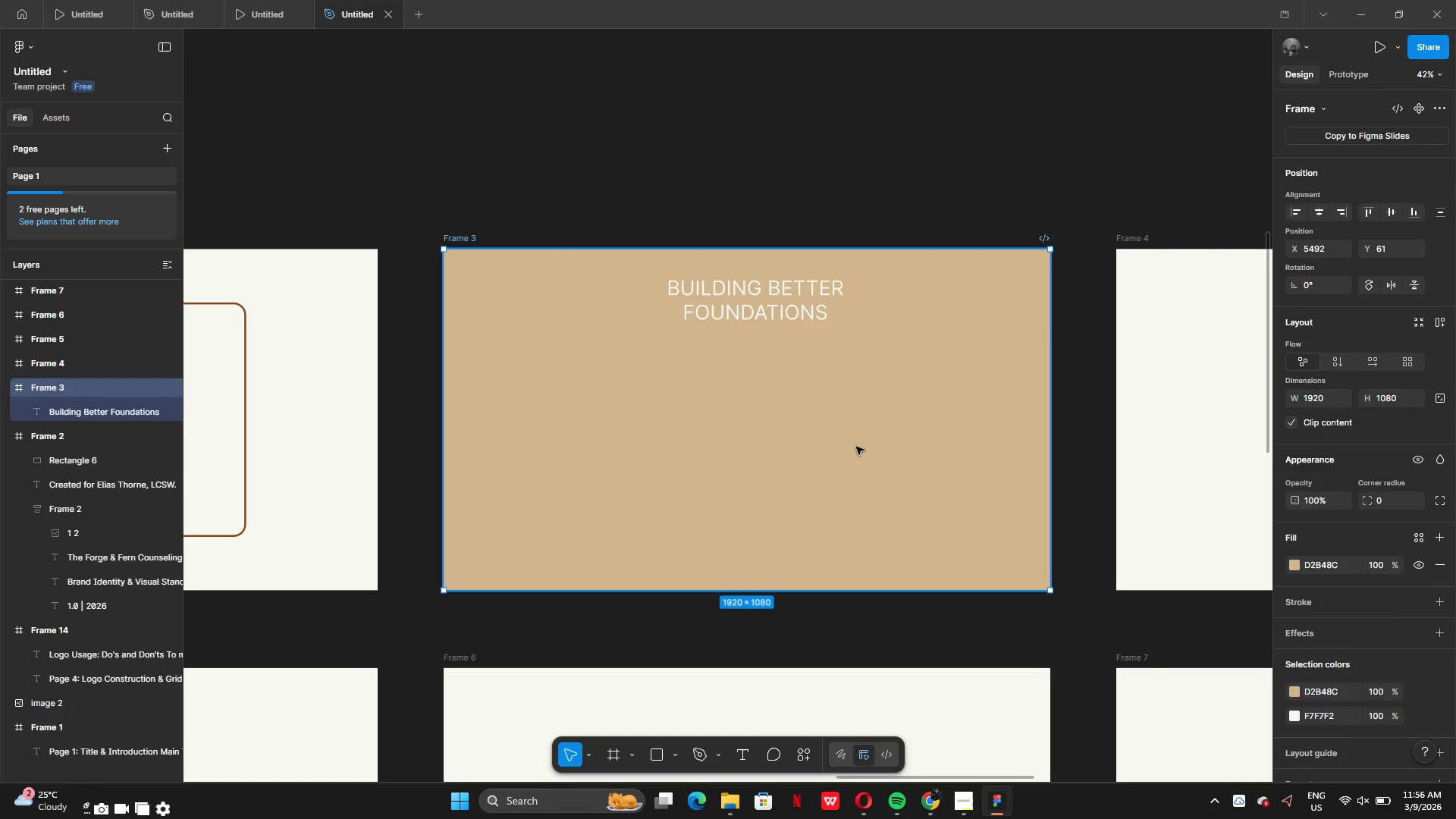 
key(Control+Z)
 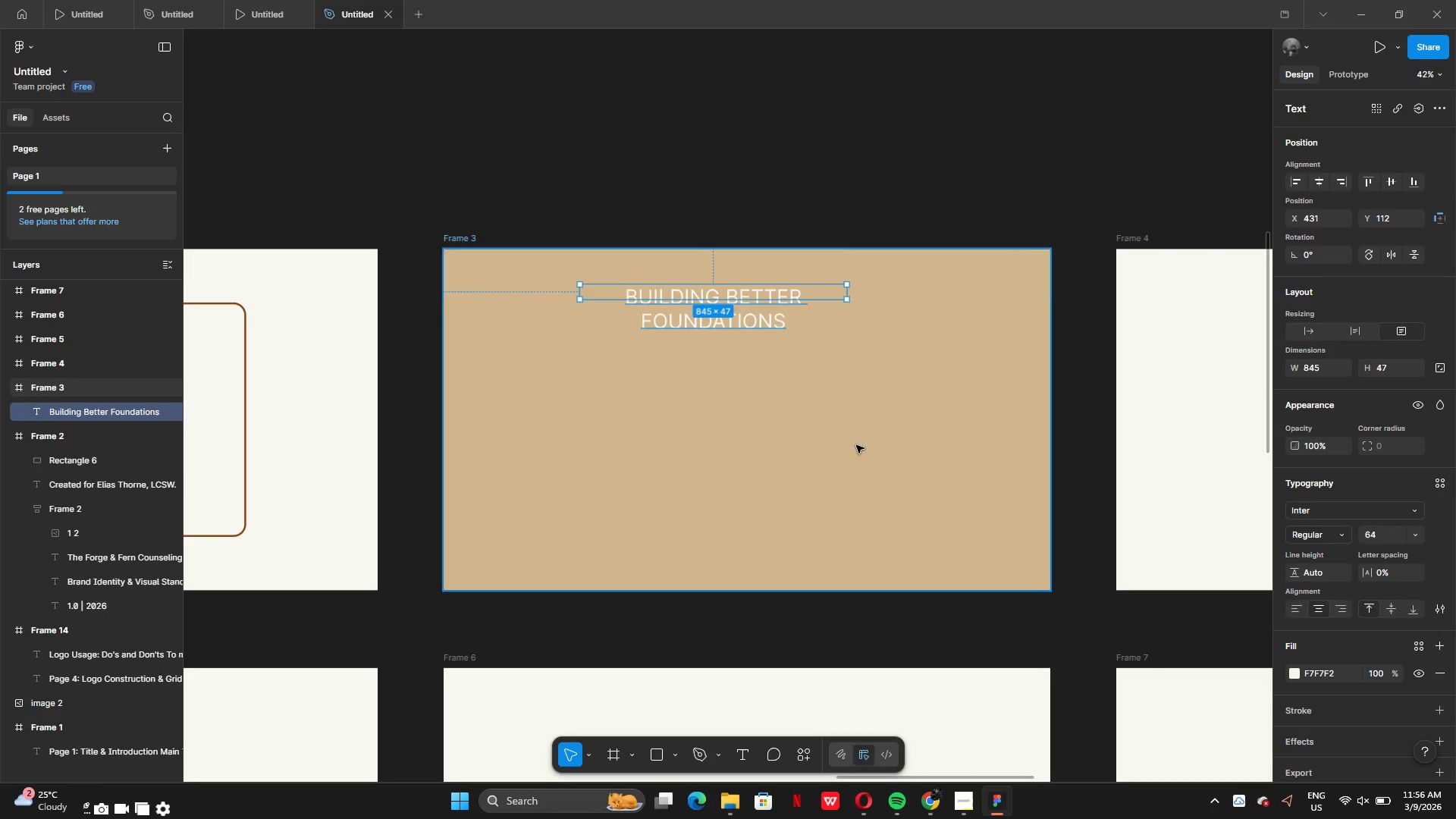 
key(Control+Z)
 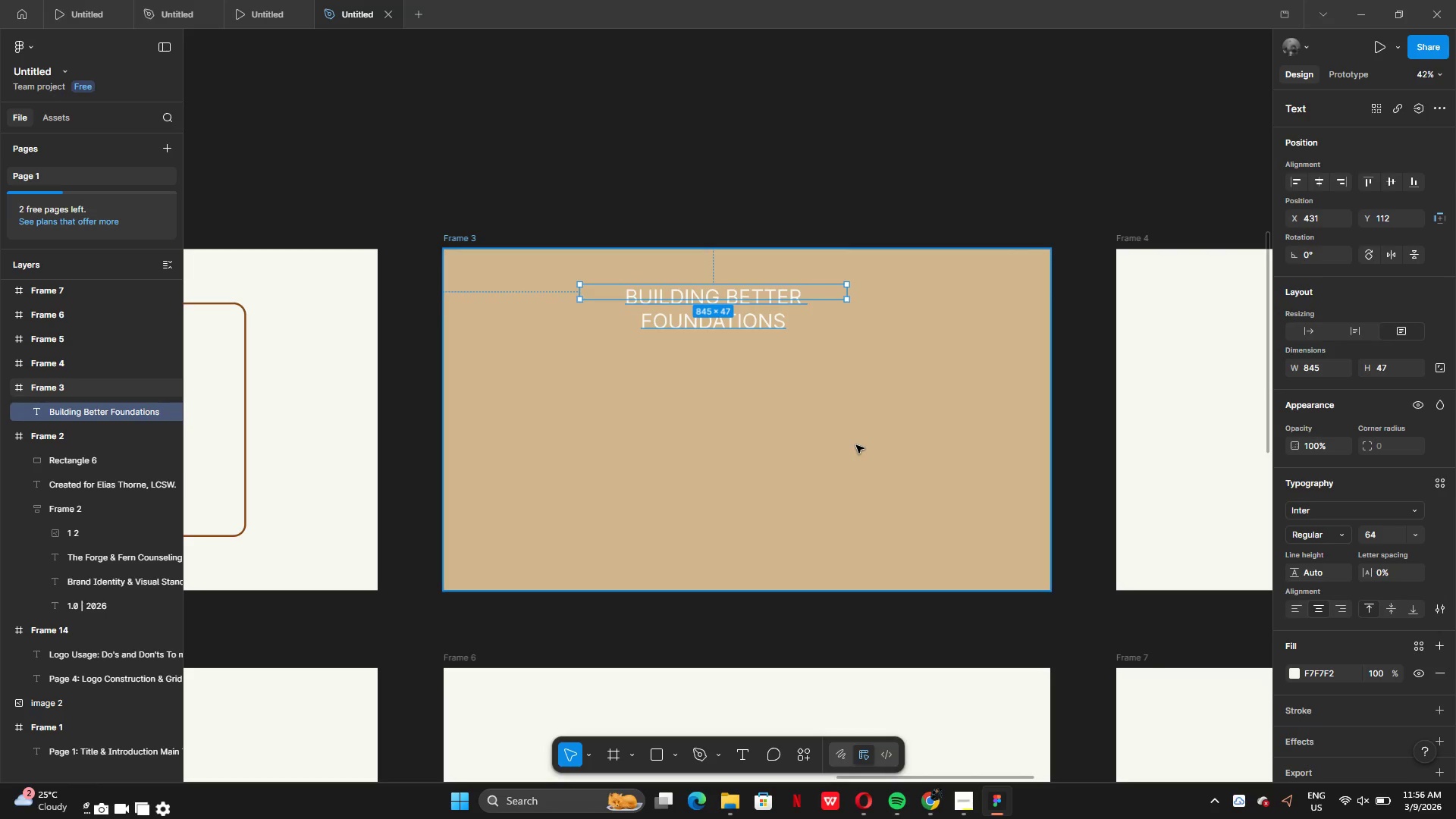 
key(Control+Z)
 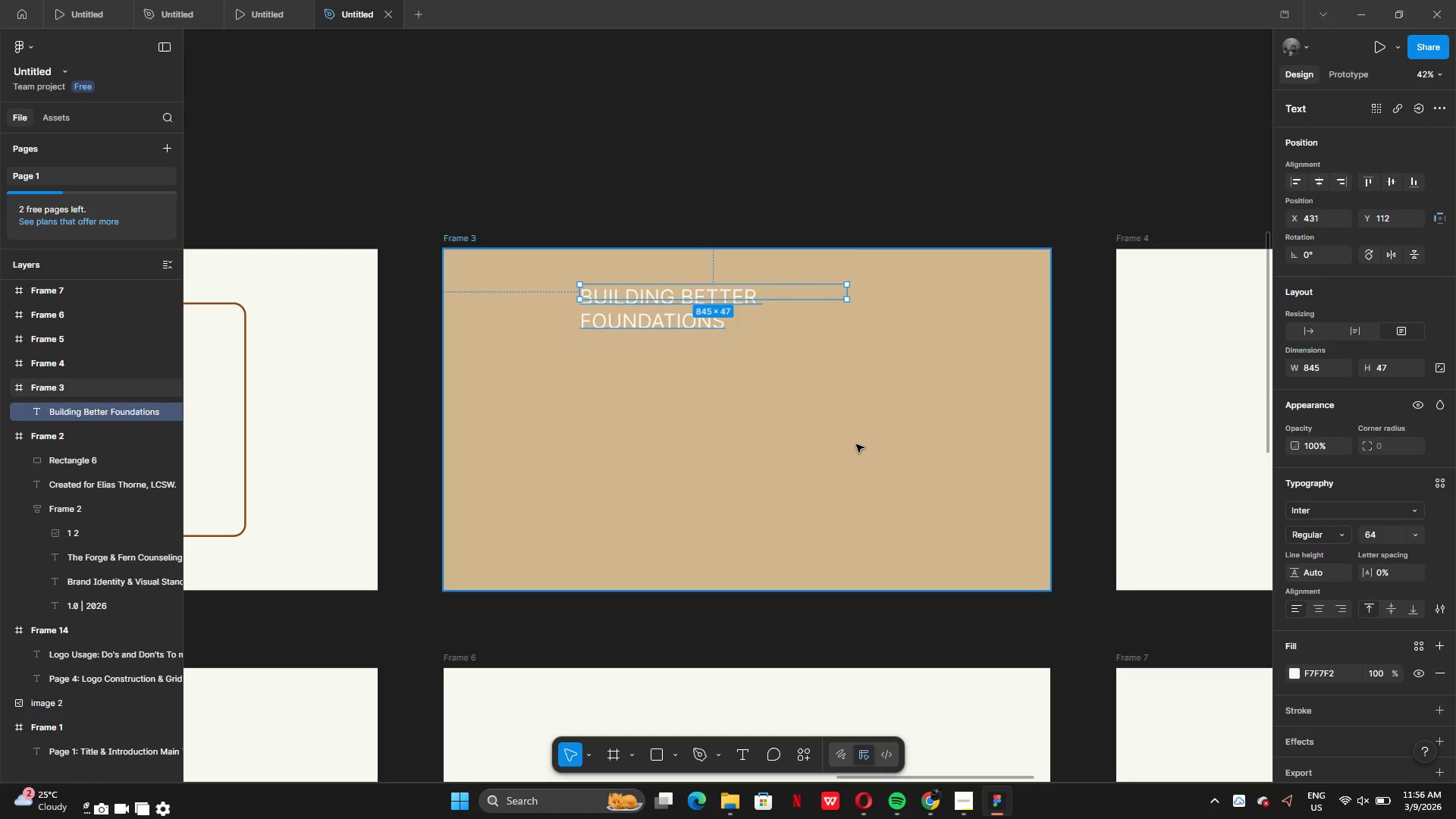 
key(Control+Z)
 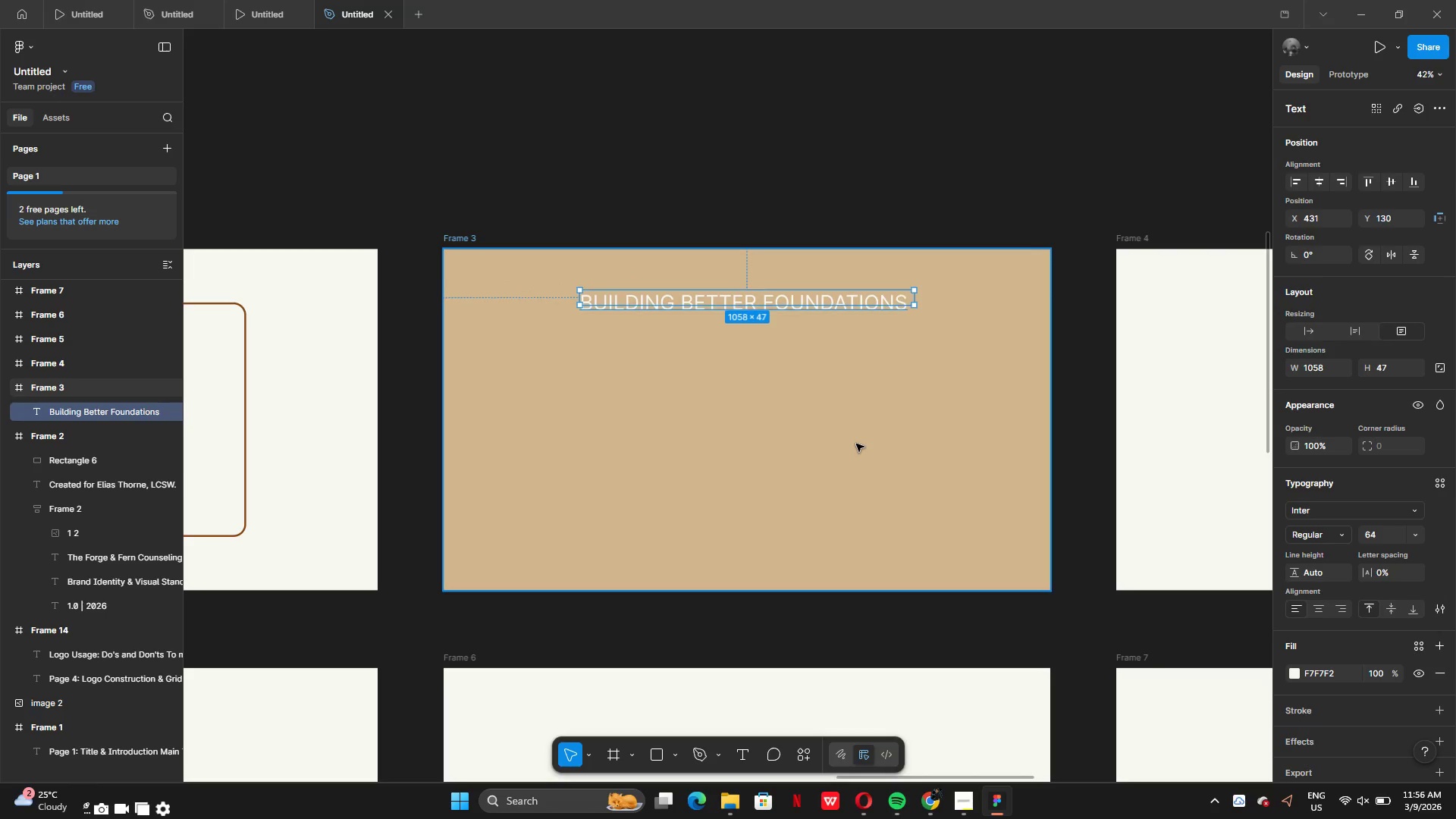 
key(Control+Z)
 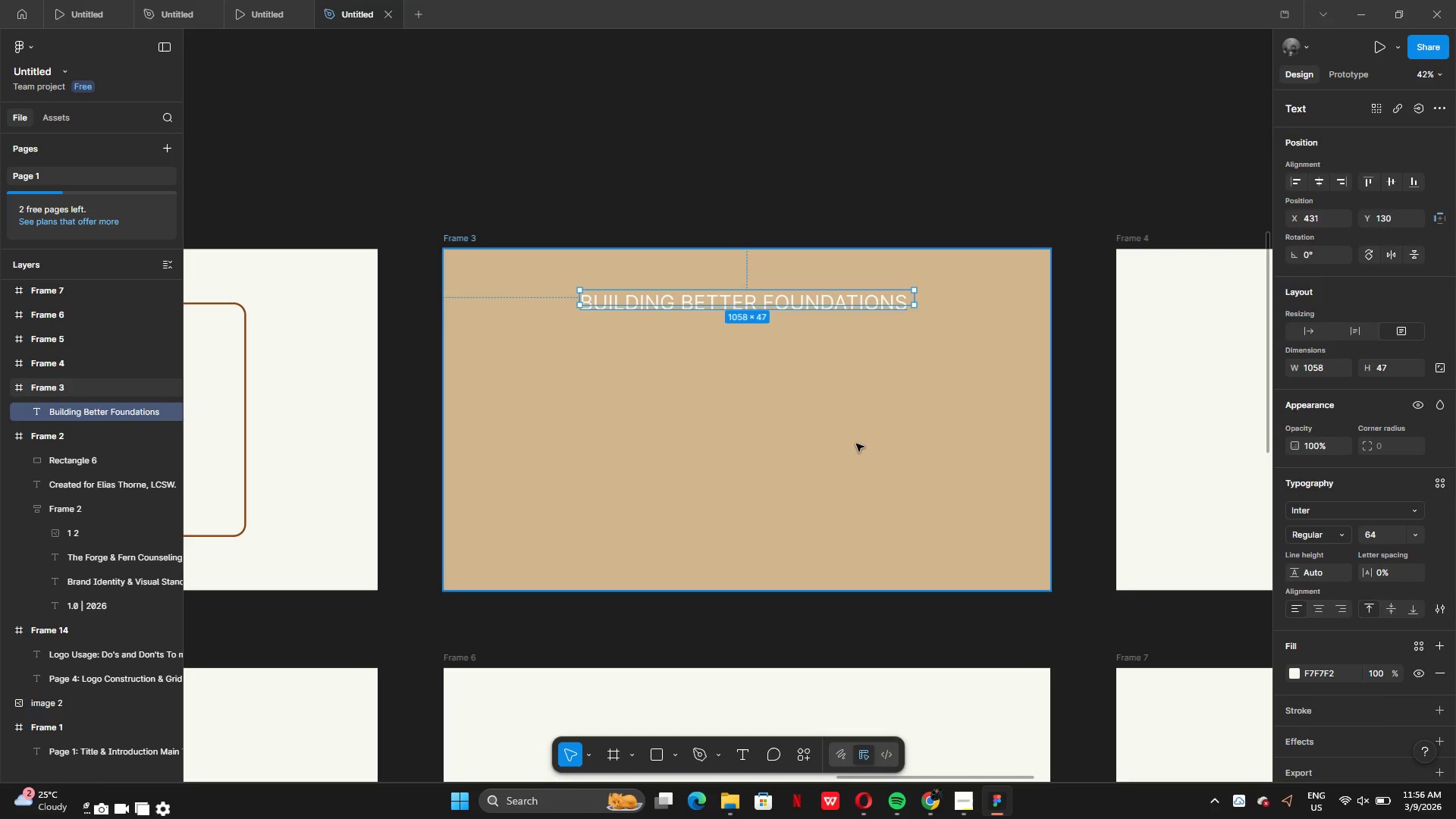 
key(Control+Z)
 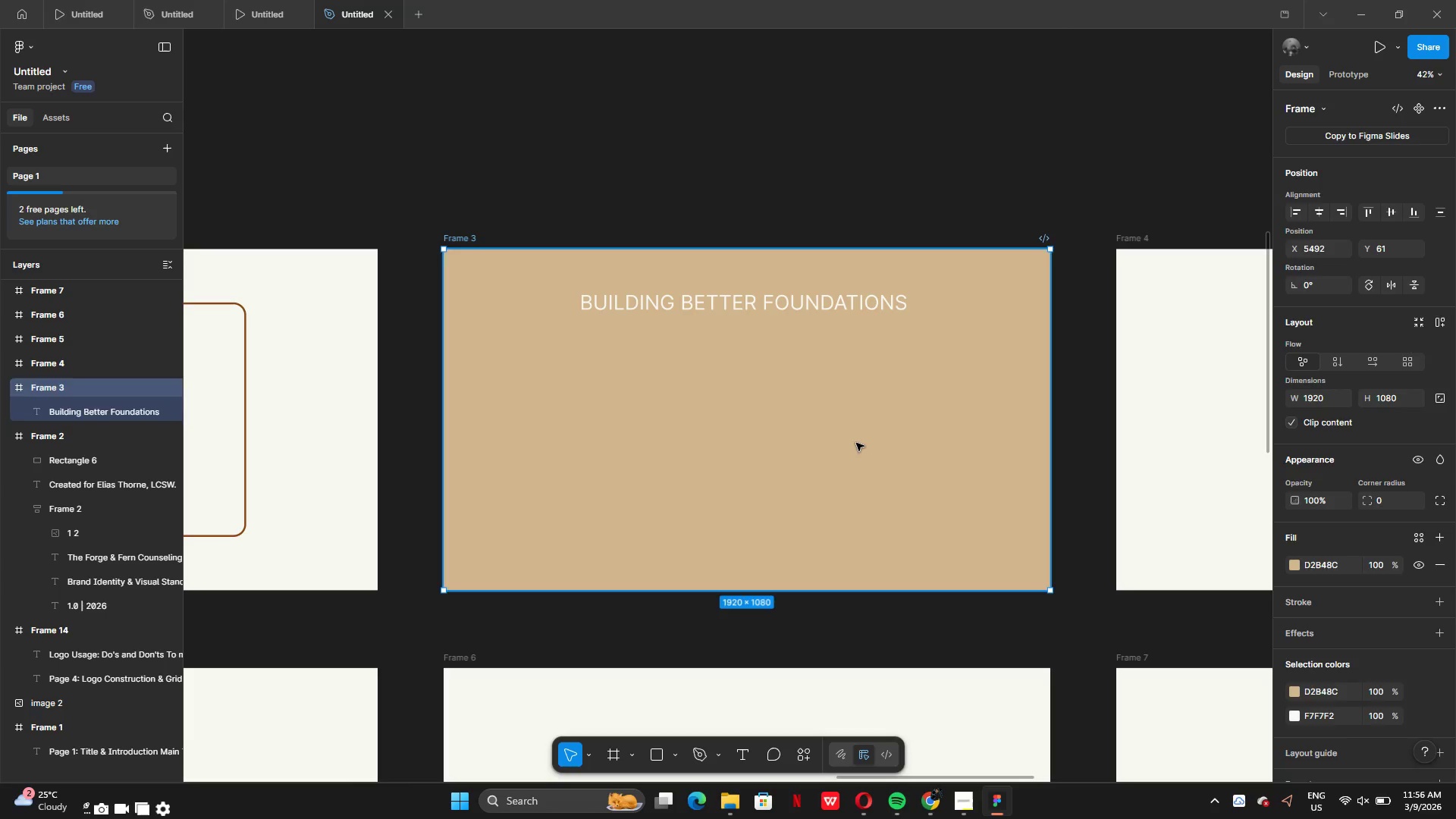 
key(Control+Z)
 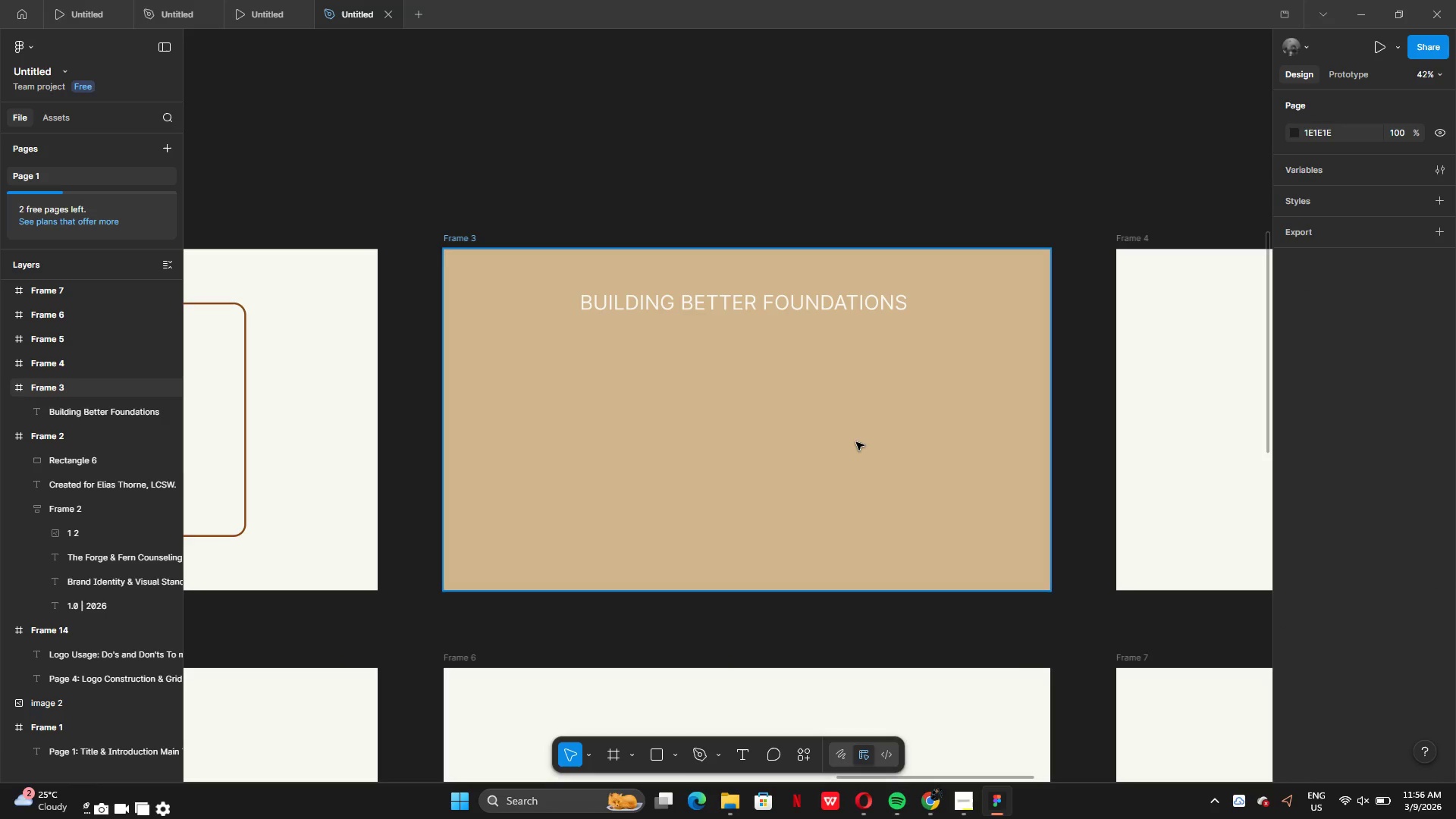 
key(Control+Z)
 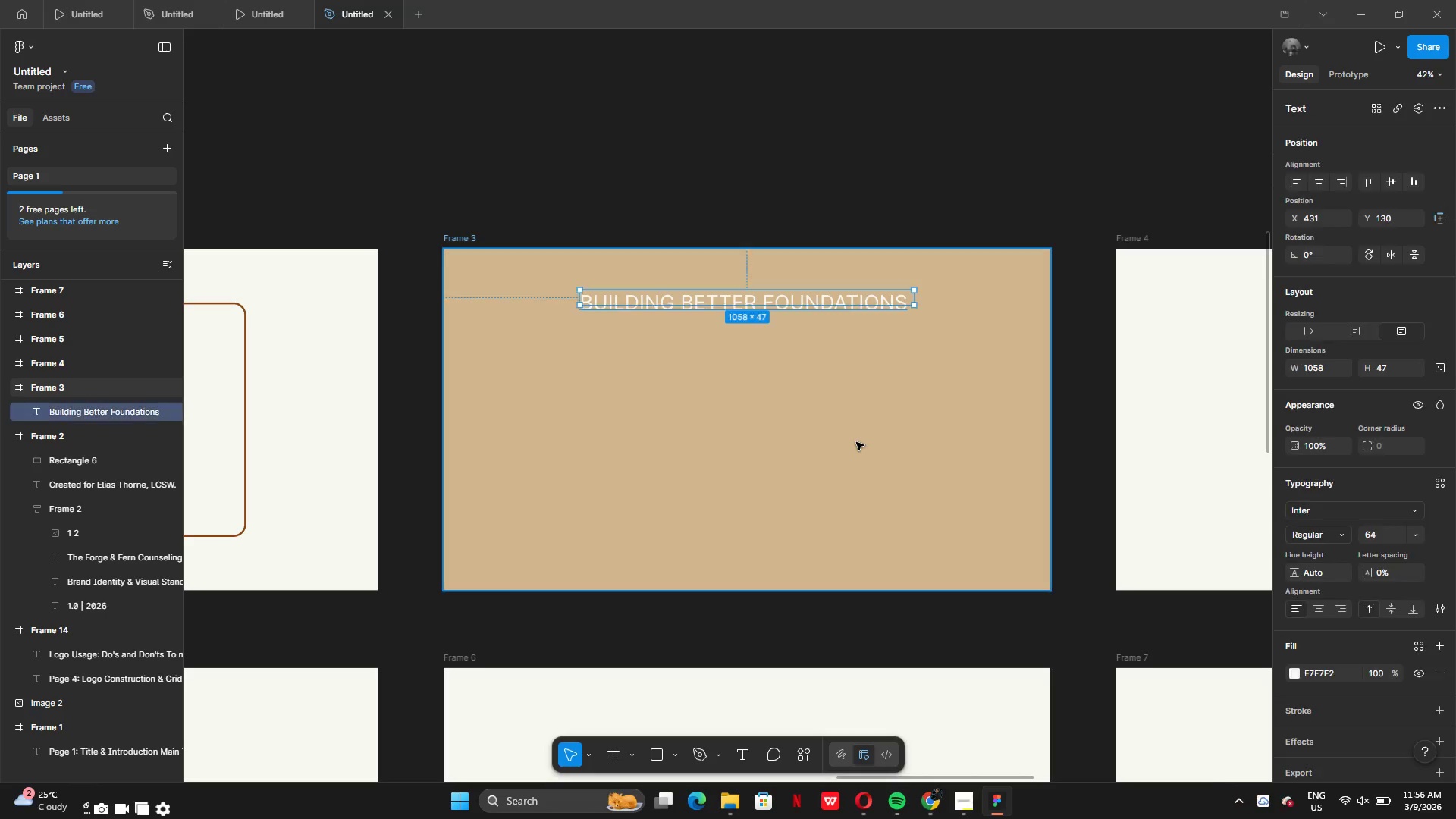 
key(Control+Z)
 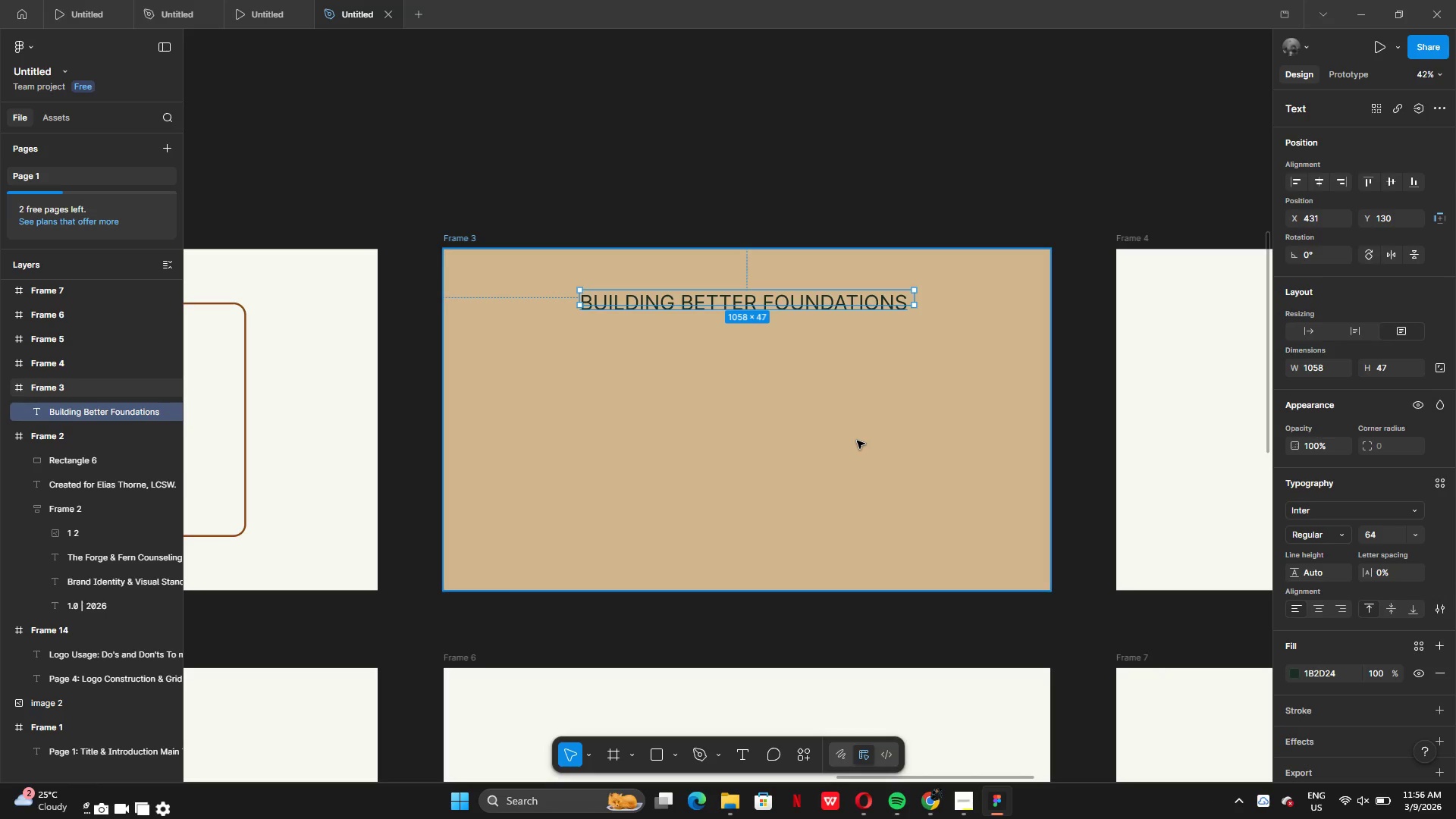 
key(Control+Z)
 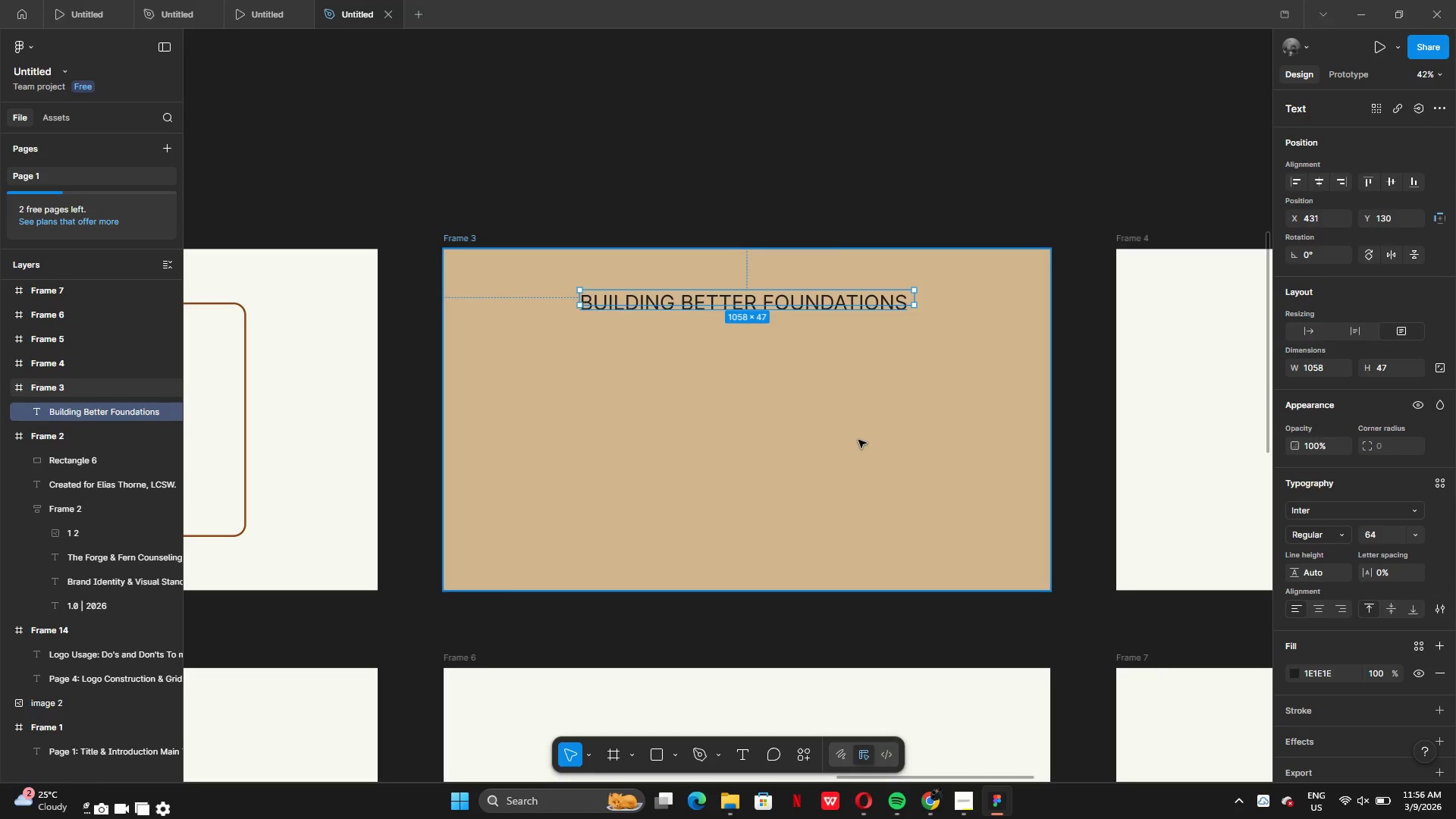 
key(Control+Z)
 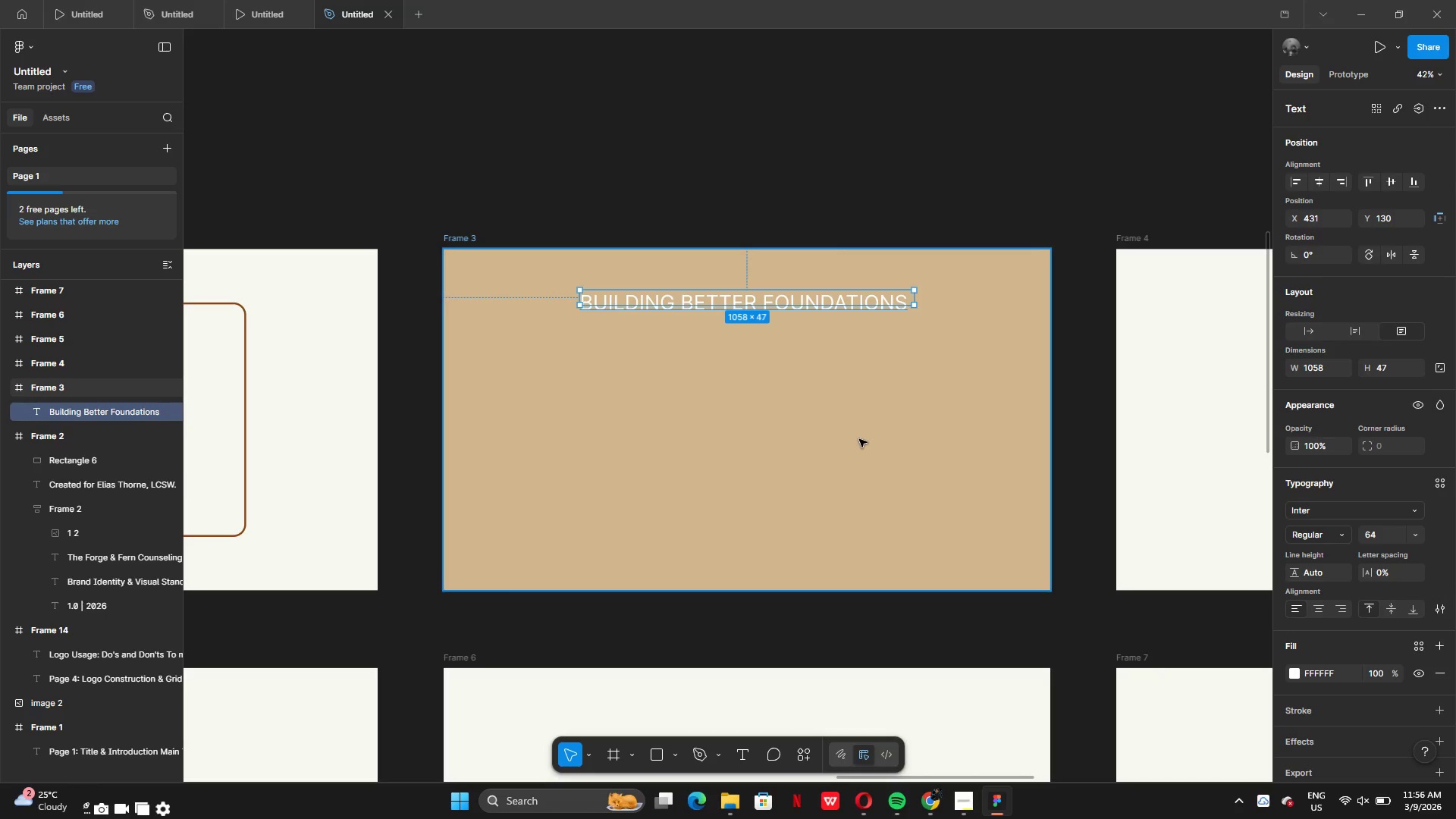 
key(Control+Z)
 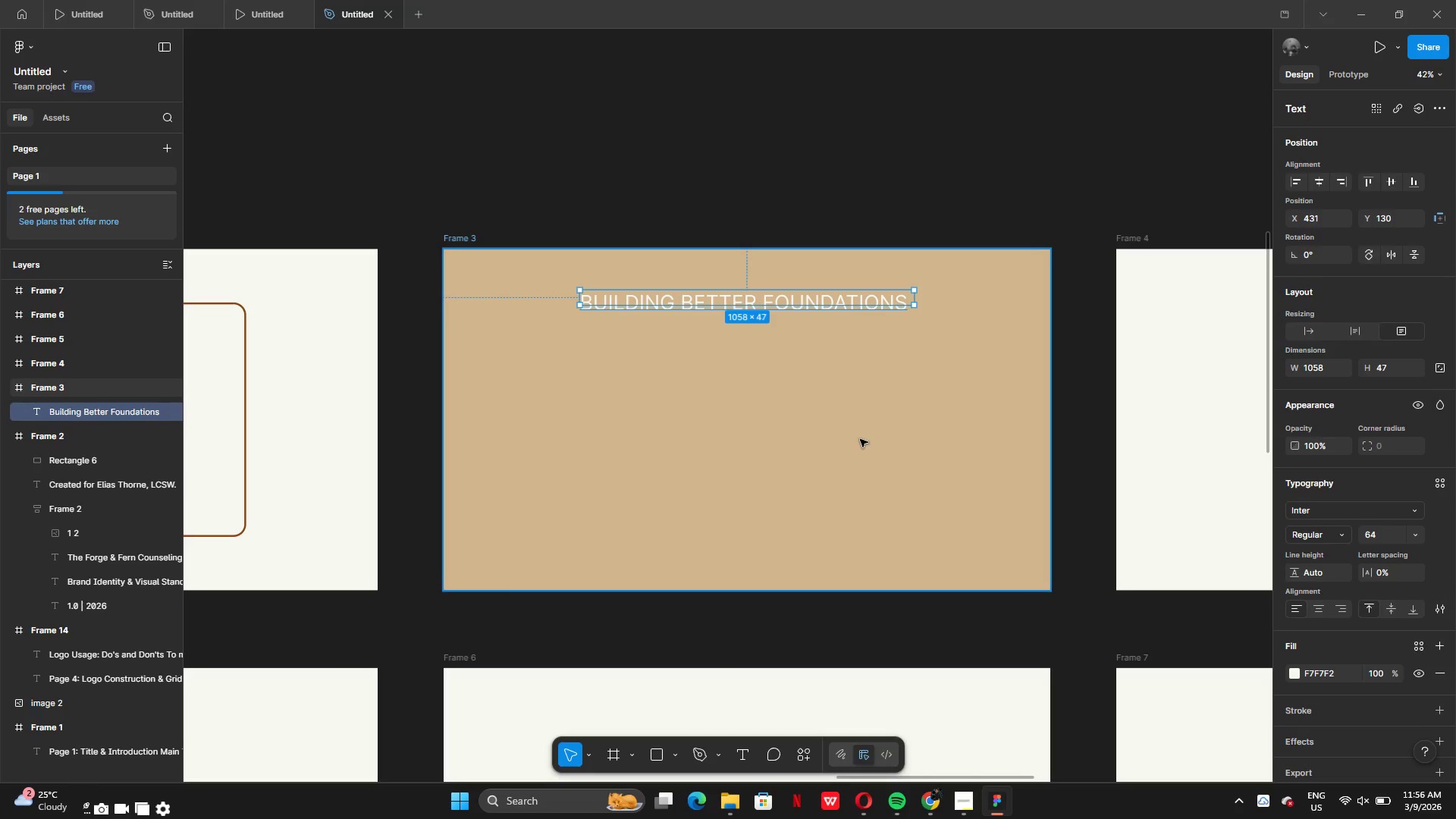 
key(Control+Z)
 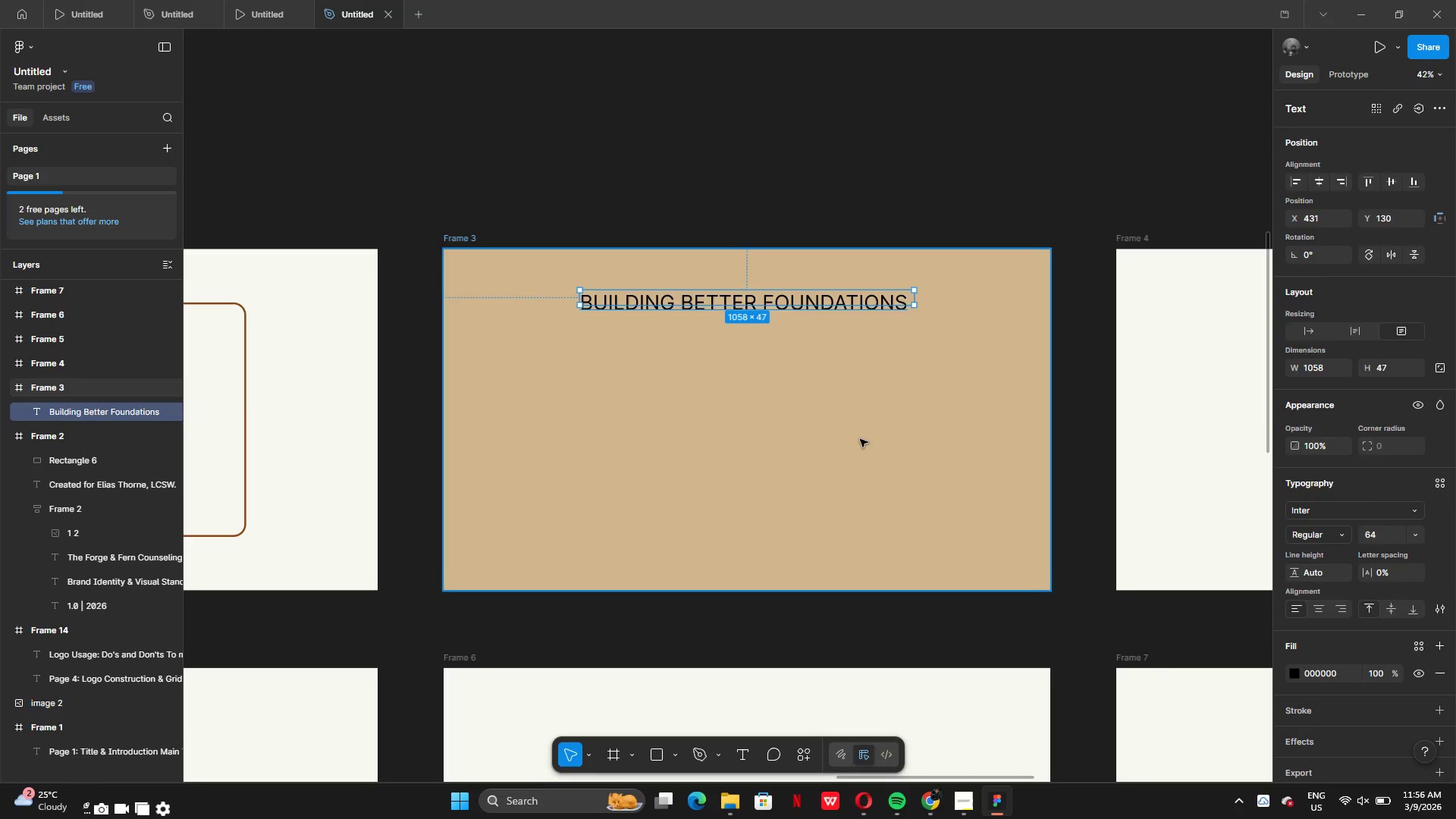 
key(Control+Z)
 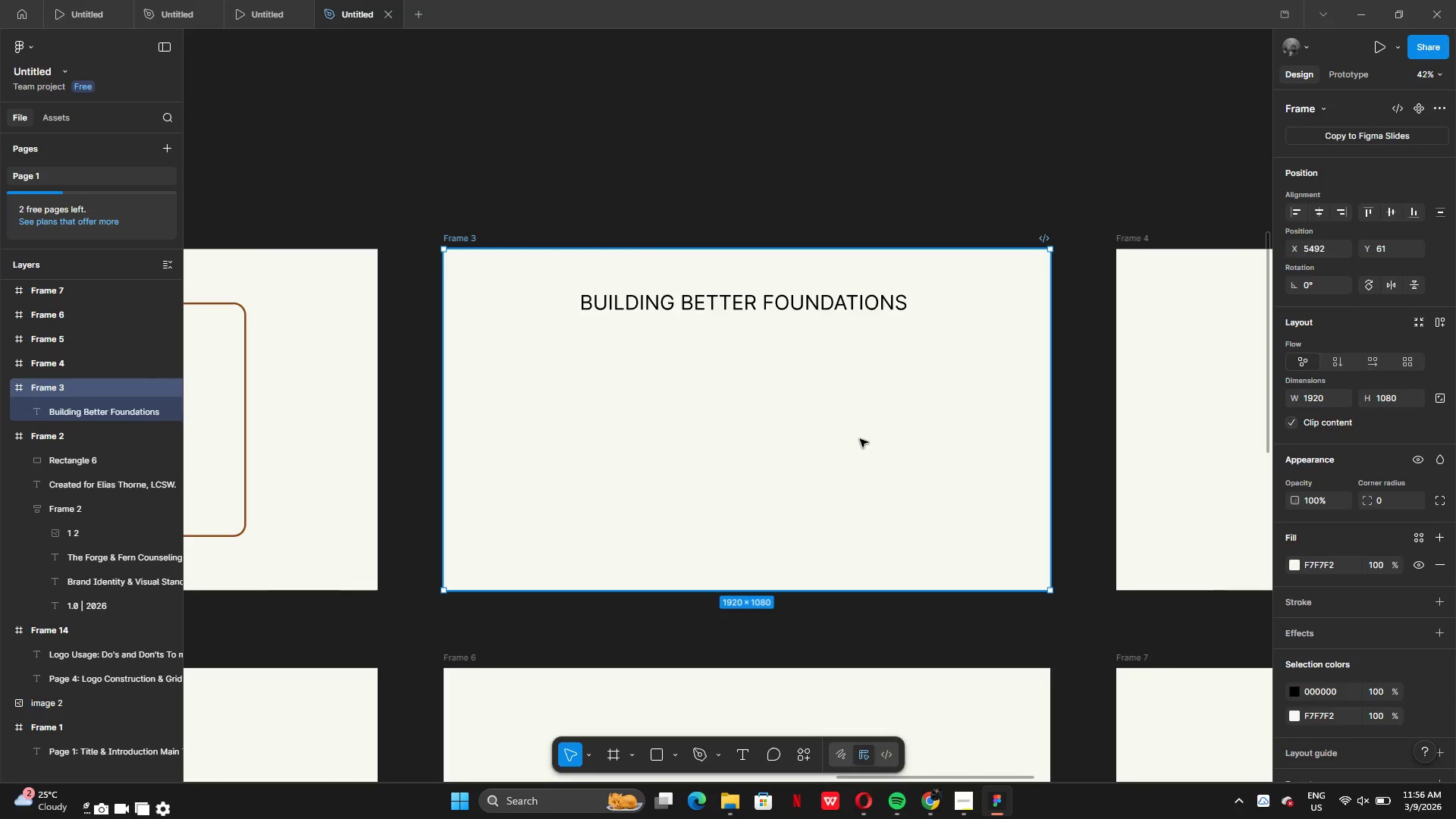 
key(Control+Z)
 